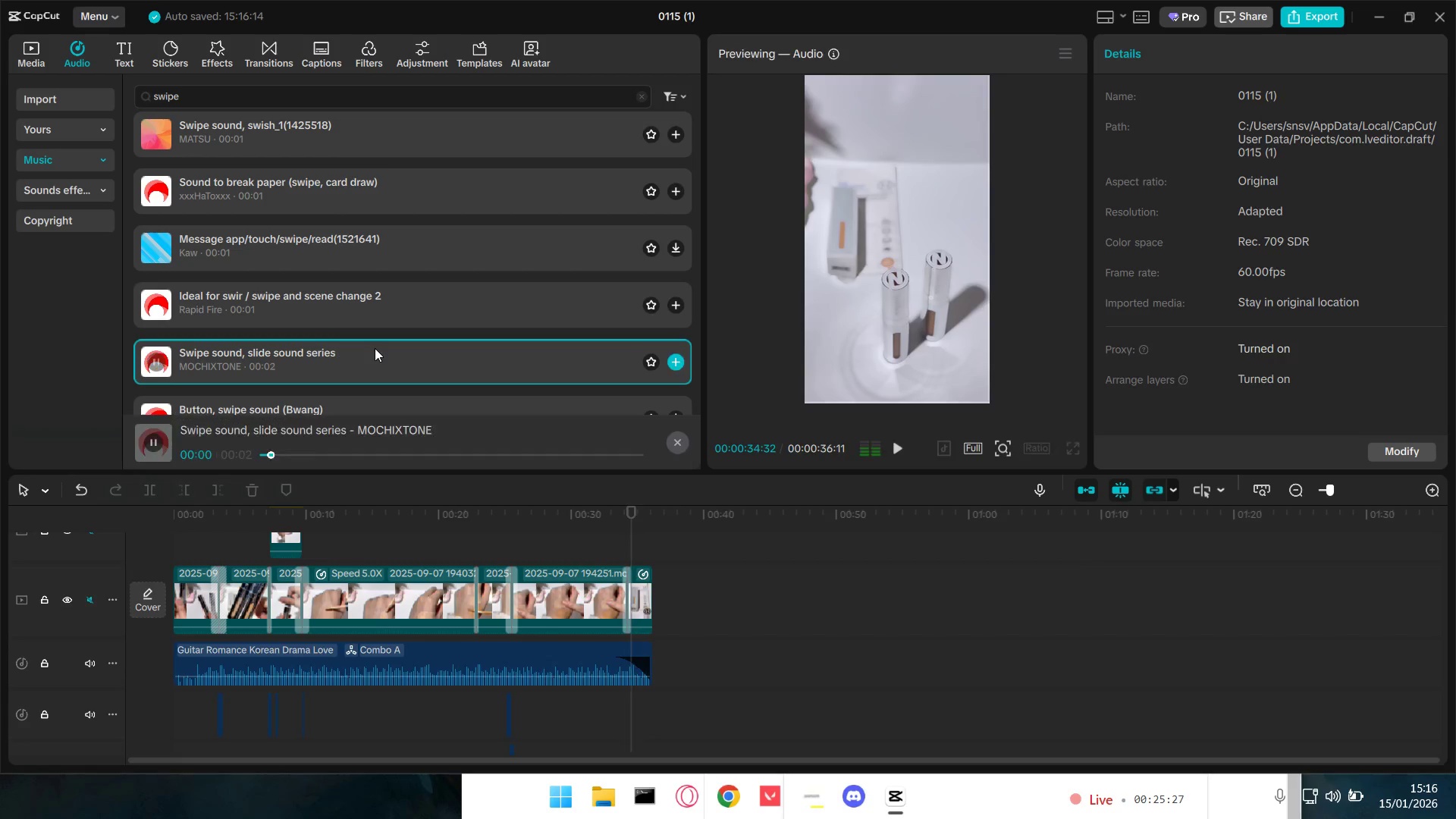 
scroll: coordinate [375, 348], scroll_direction: down, amount: 2.0
 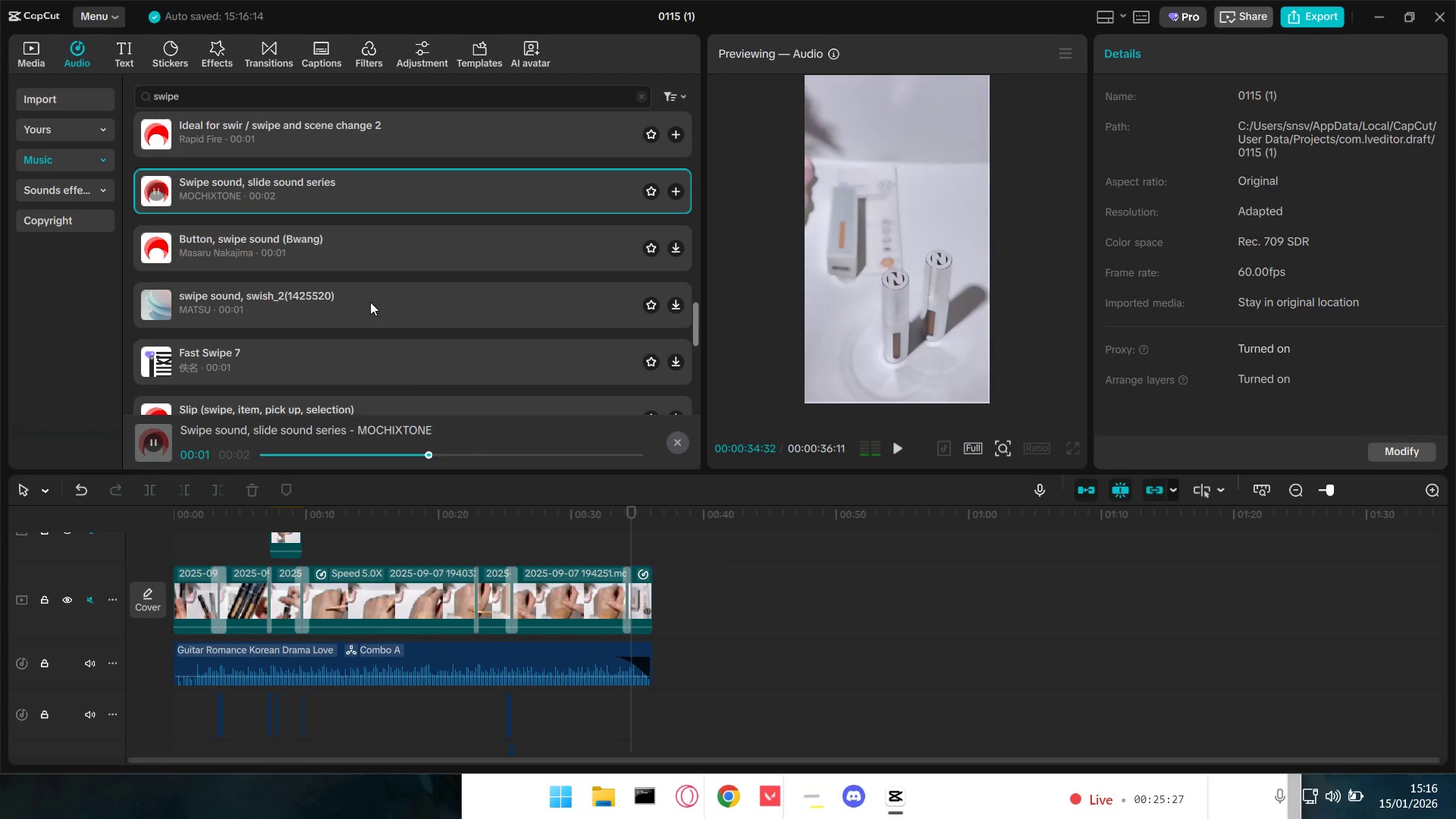 
left_click([361, 240])
 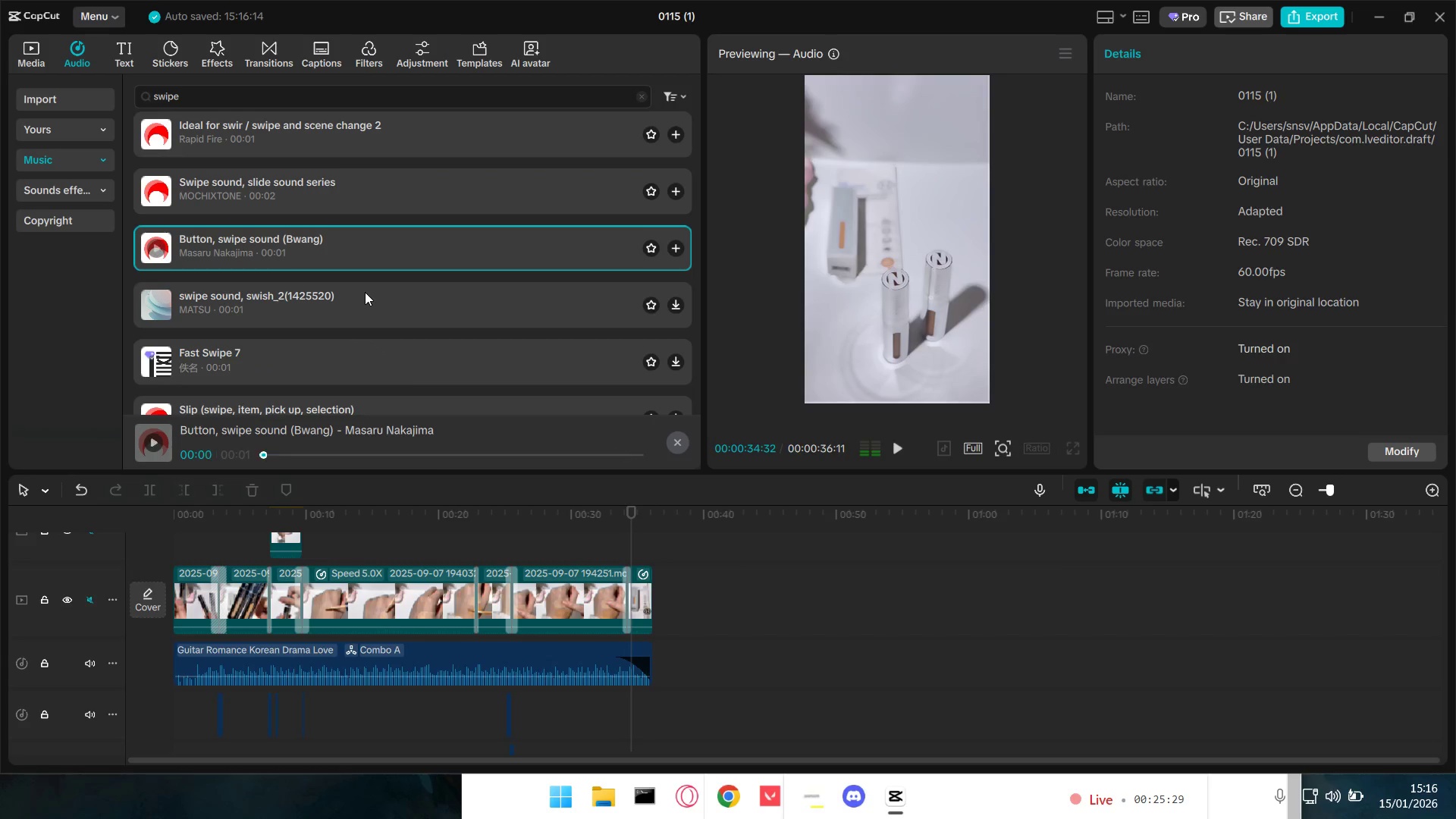 
left_click([365, 292])
 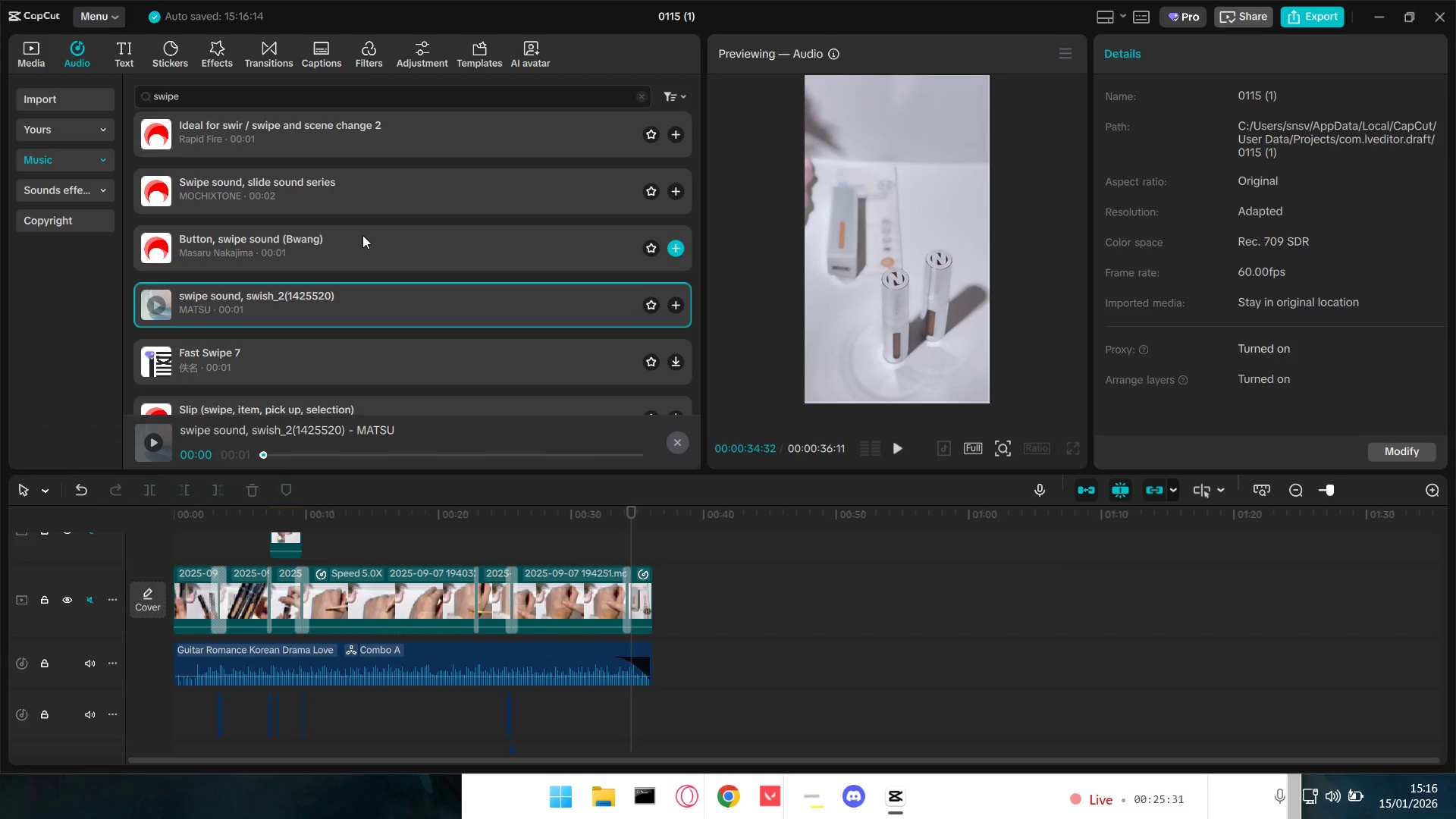 
left_click([324, 359])
 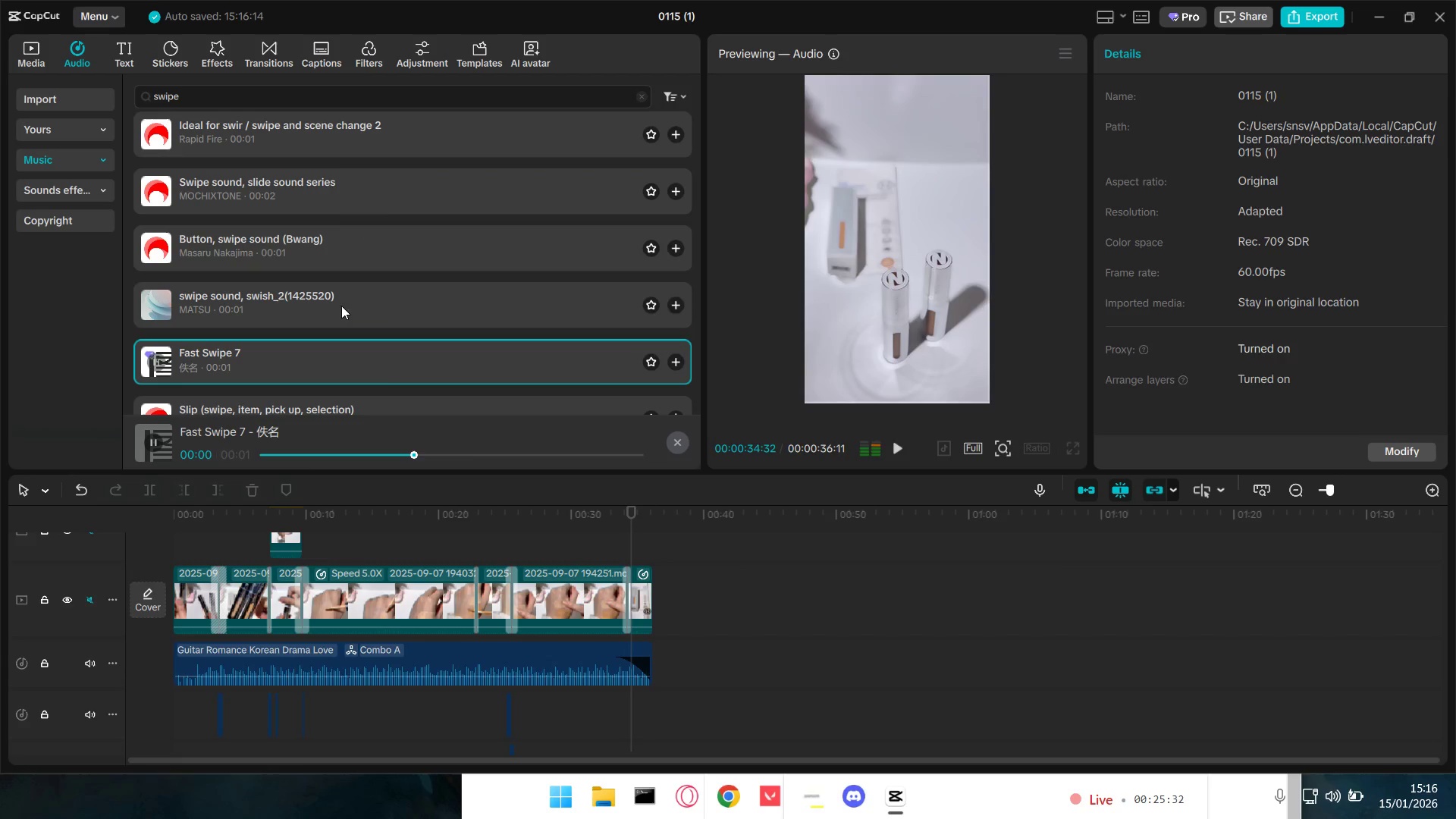 
left_click_drag(start_coordinate=[352, 247], to_coordinate=[615, 697])
 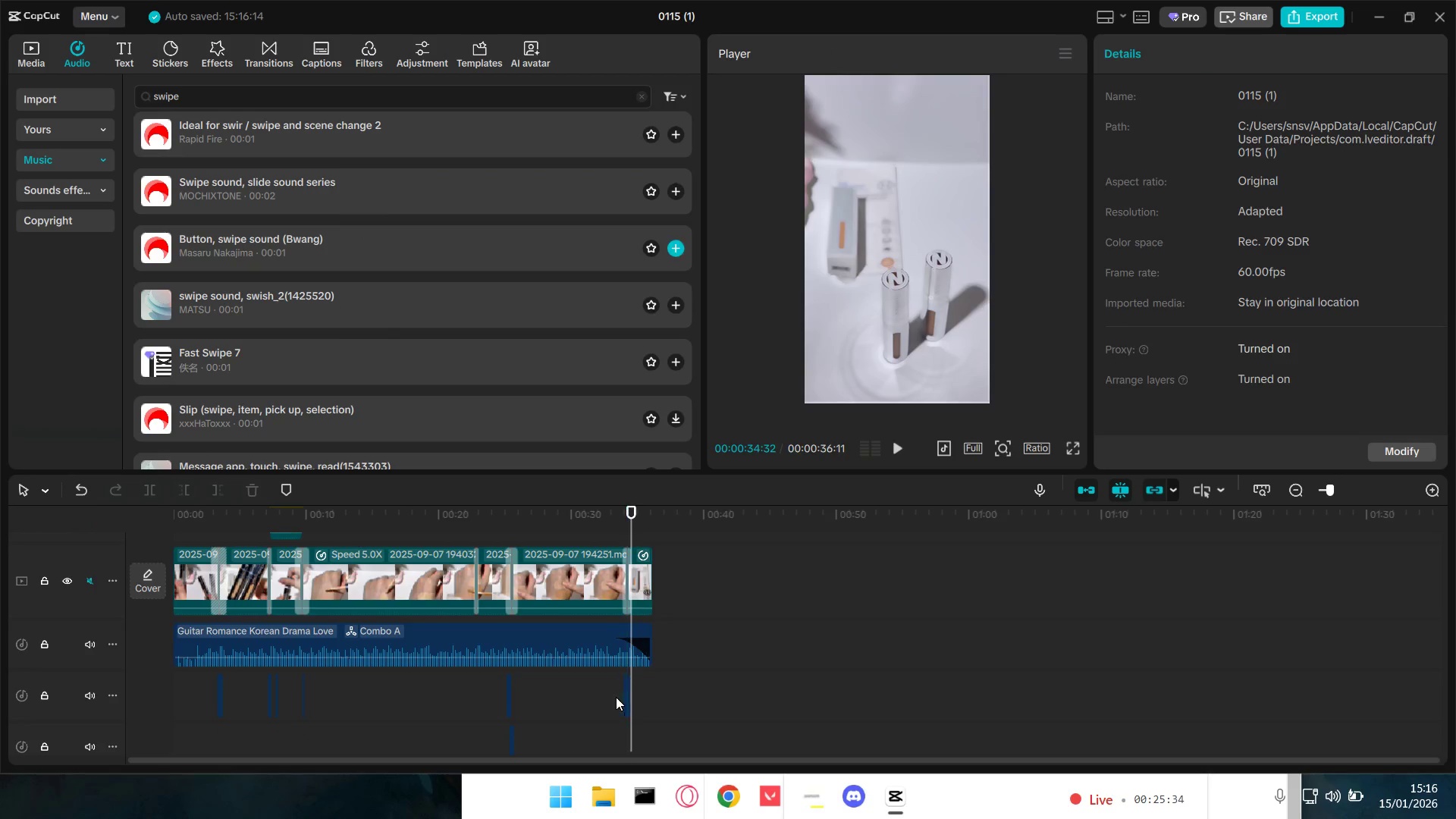 
hold_key(key=ControlLeft, duration=1.52)
 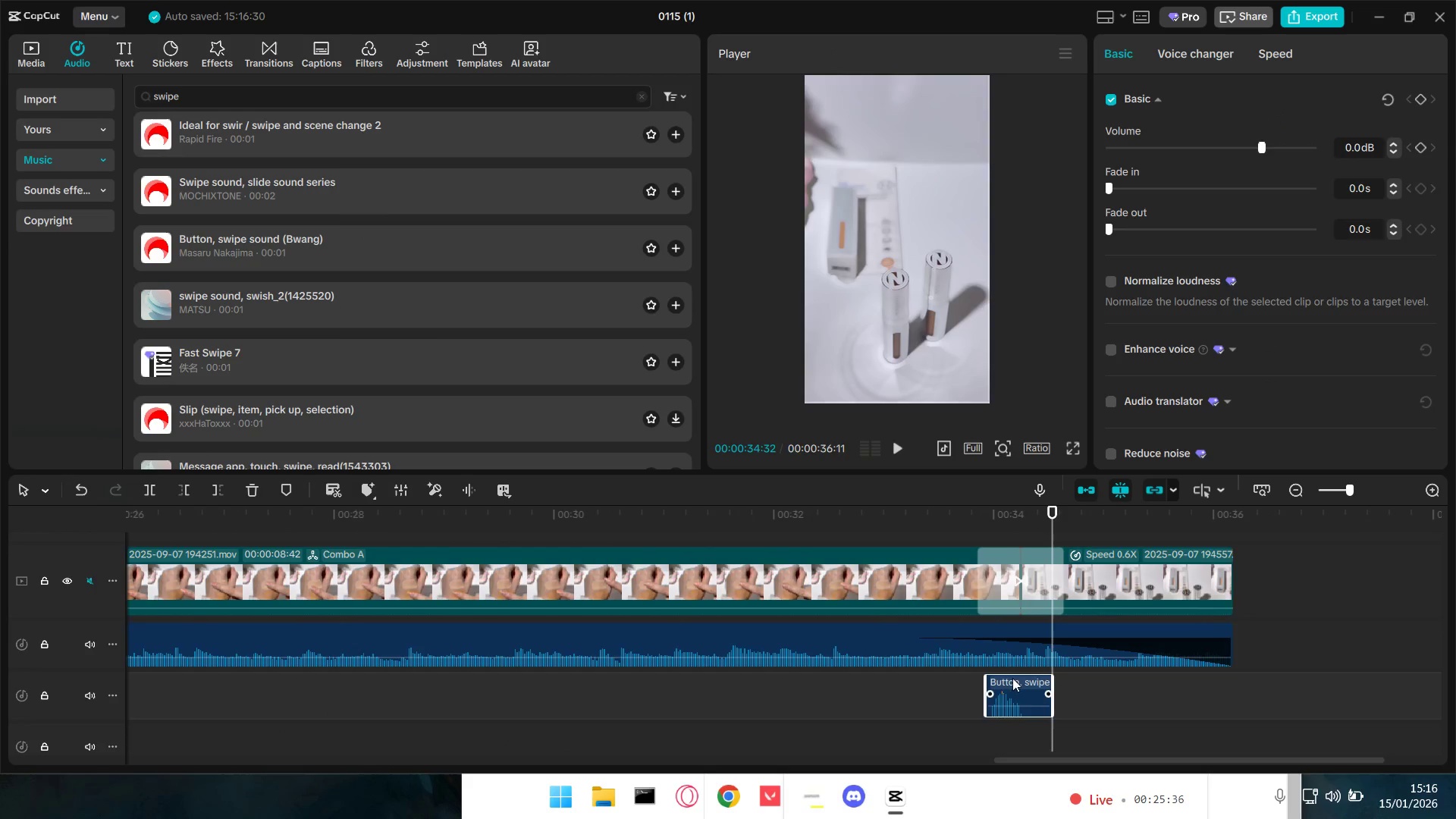 
hold_key(key=ControlLeft, duration=0.41)
 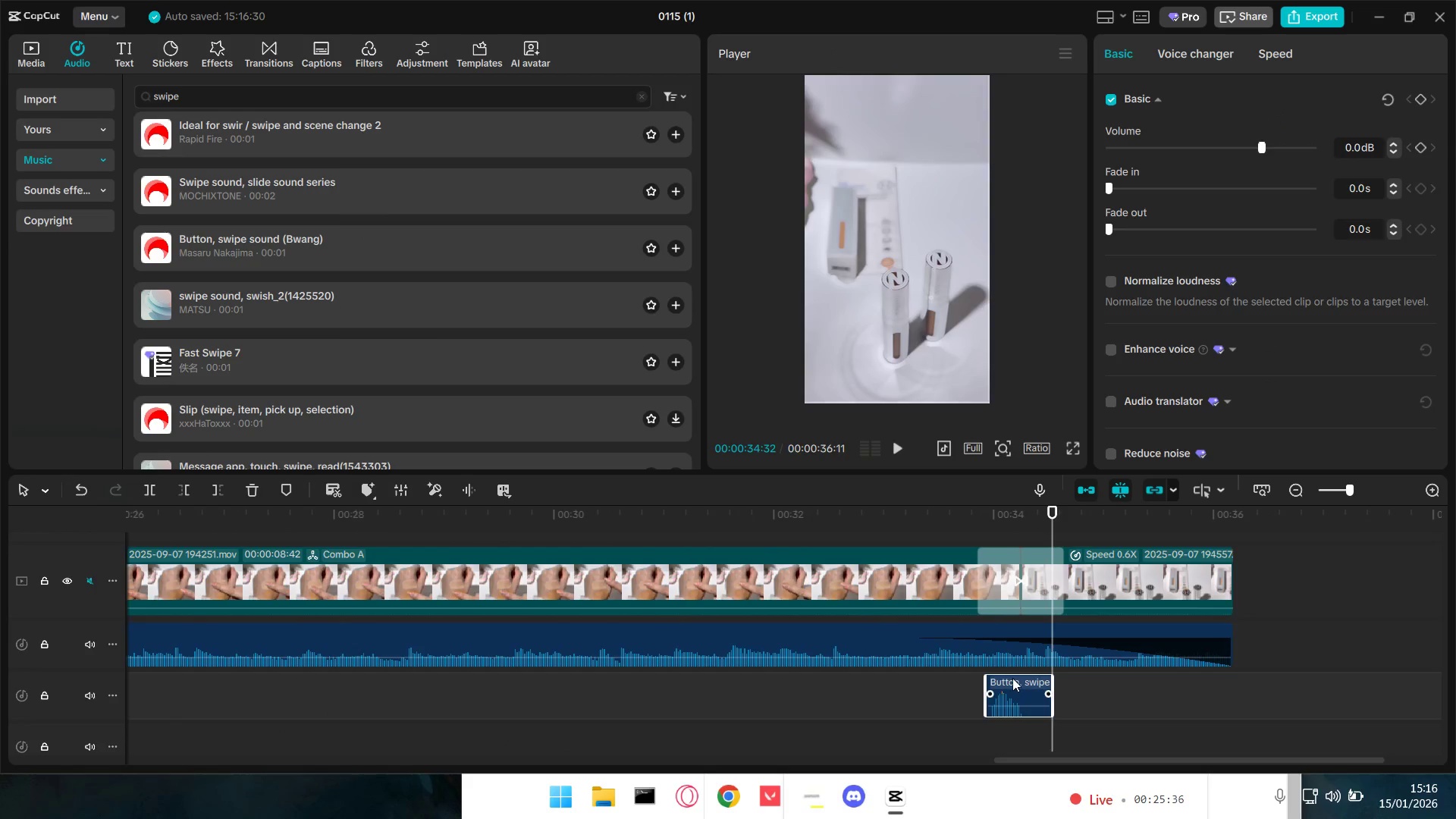 
scroll: coordinate [958, 677], scroll_direction: up, amount: 25.0
 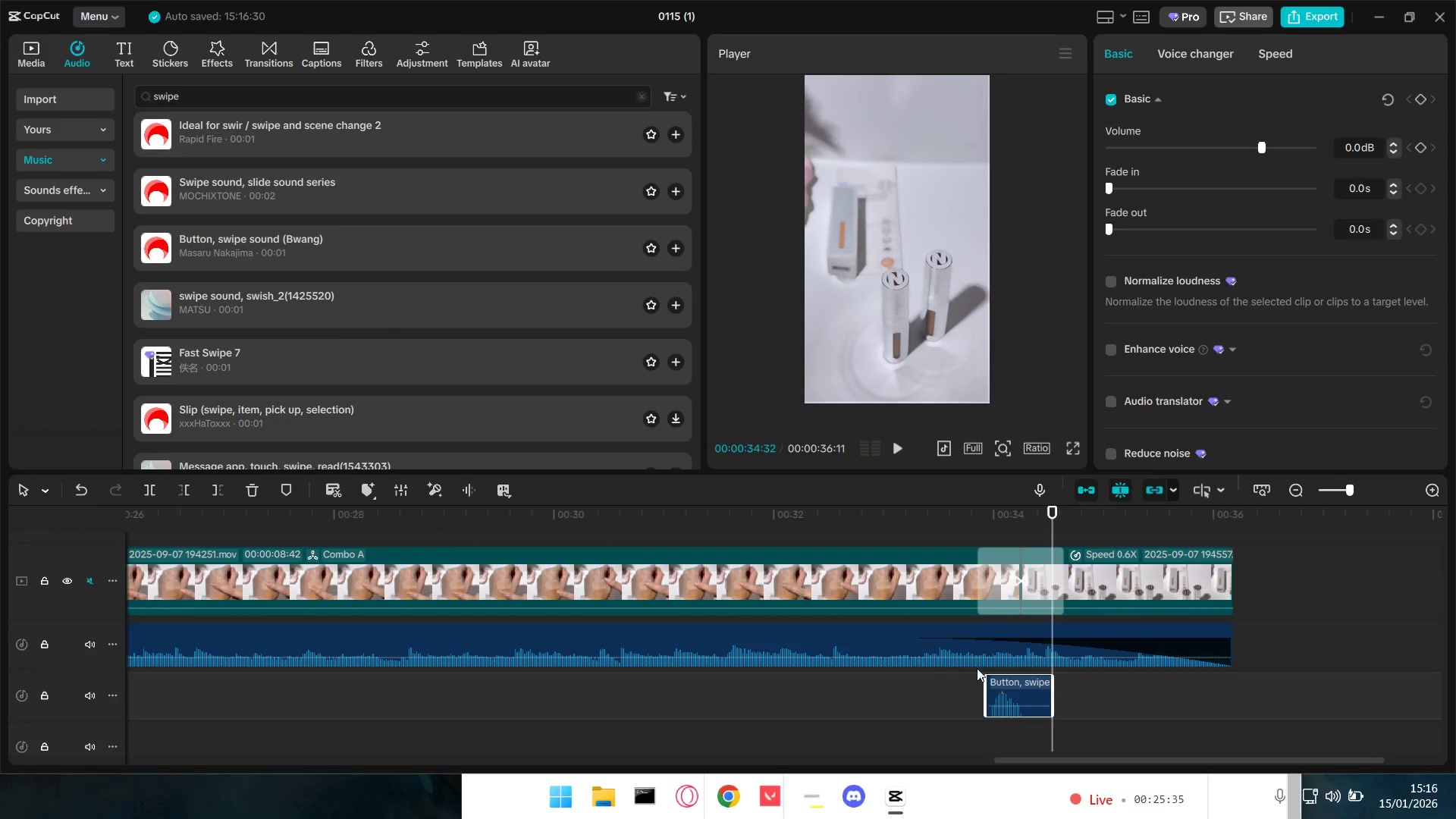 
left_click_drag(start_coordinate=[1012, 678], to_coordinate=[1028, 682])
 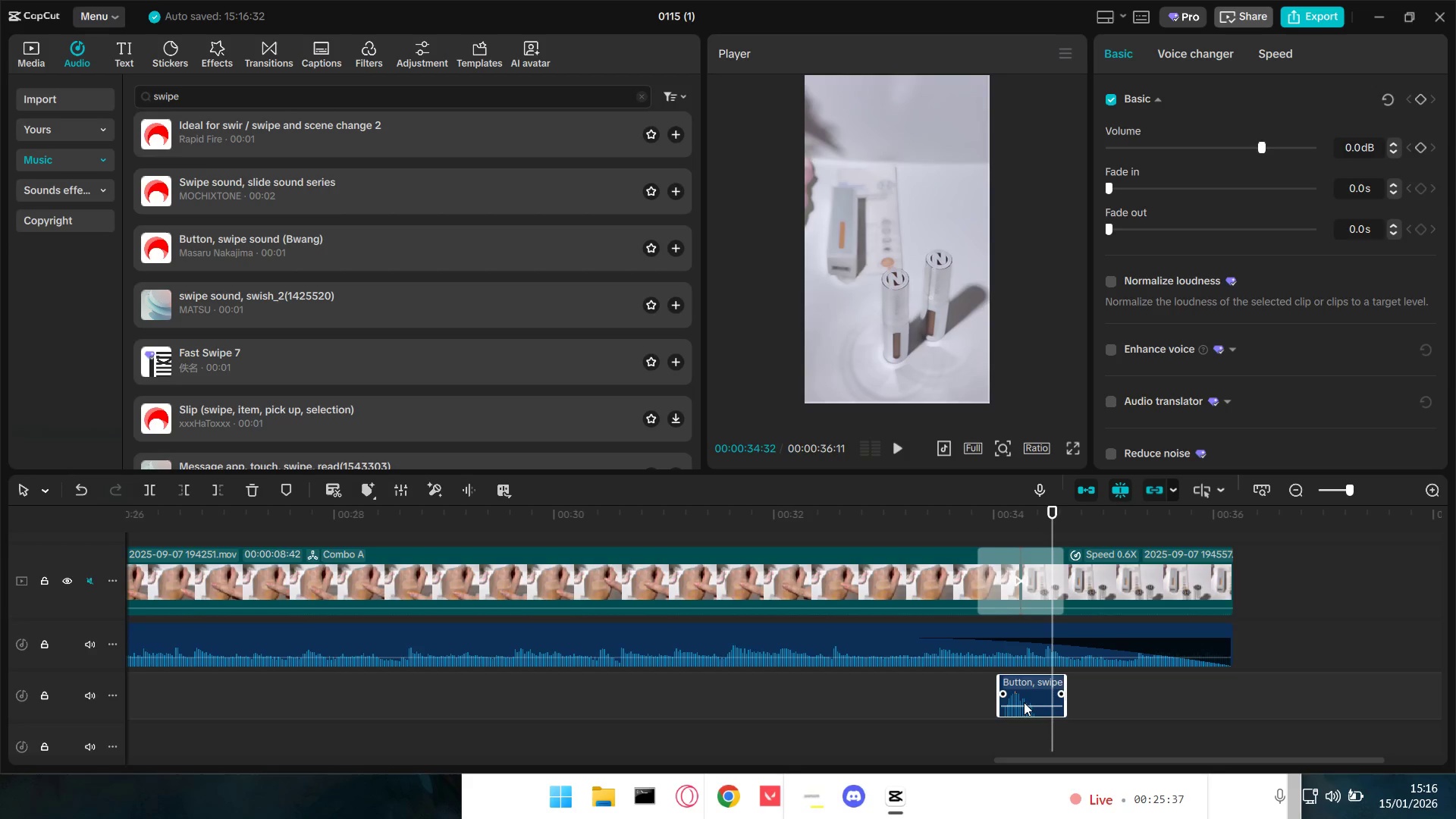 
left_click_drag(start_coordinate=[1024, 705], to_coordinate=[1024, 712])
 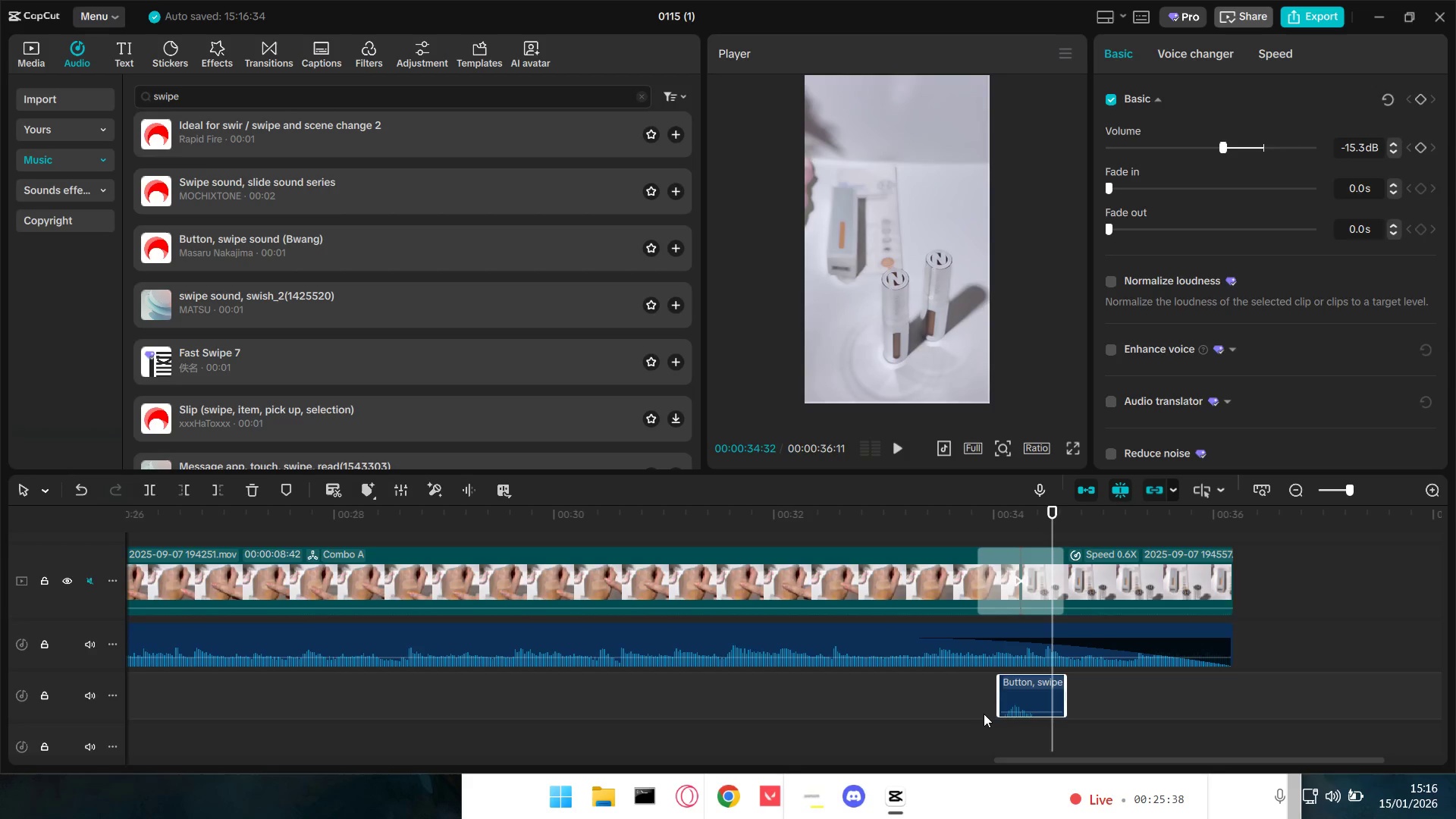 
double_click([982, 713])
 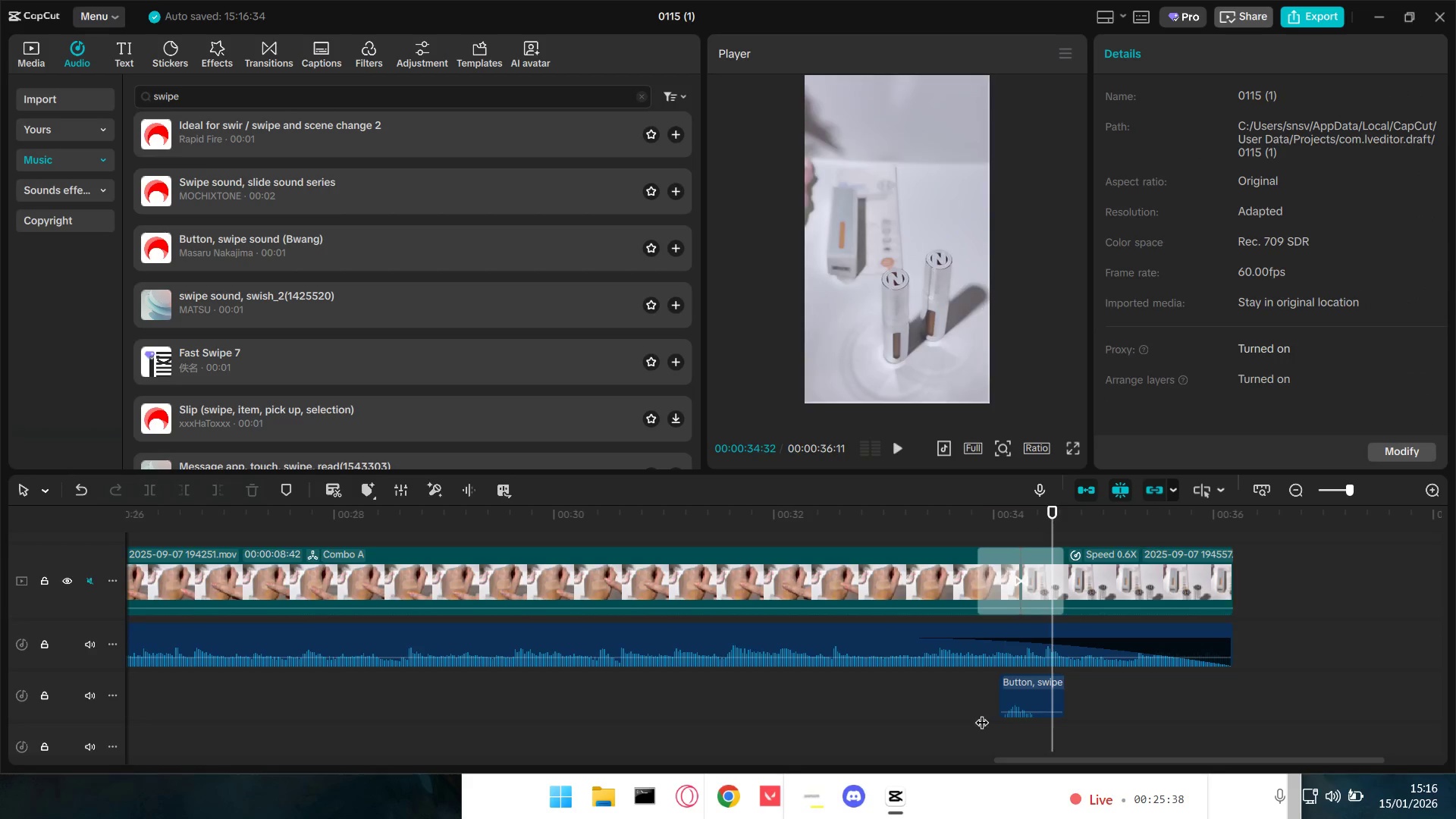 
key(Space)
 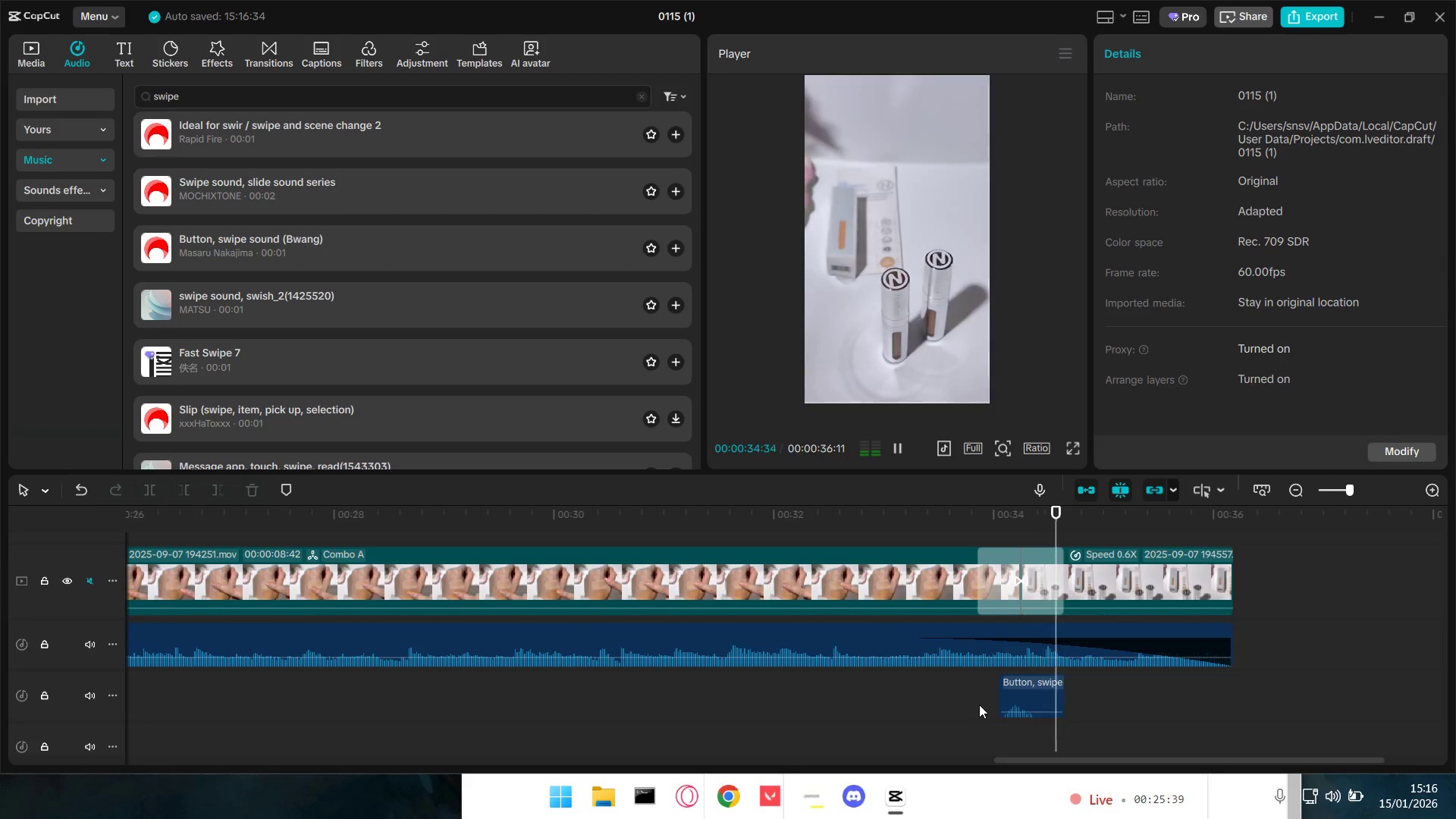 
key(Space)
 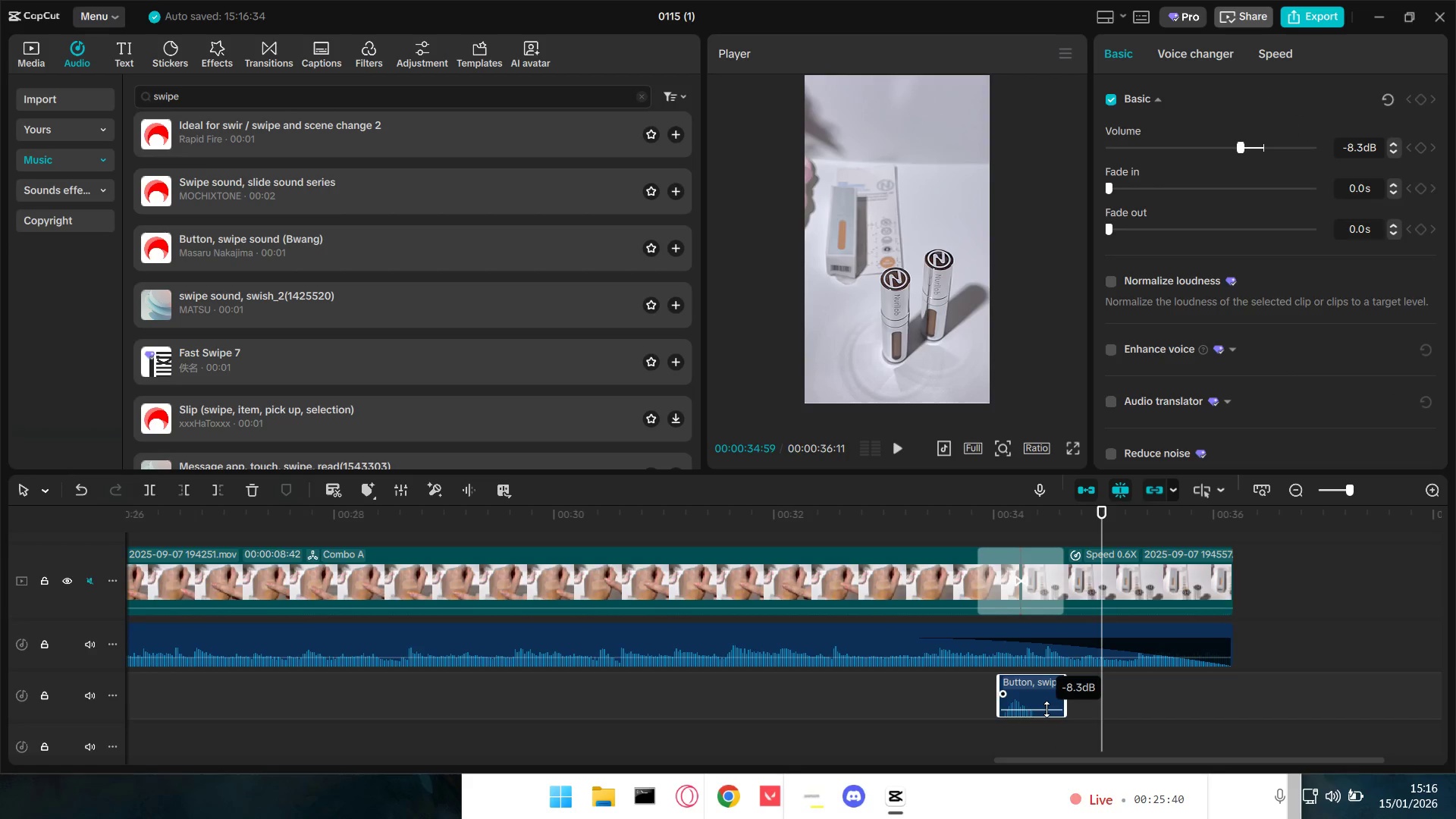 
left_click_drag(start_coordinate=[1035, 686], to_coordinate=[1044, 686])
 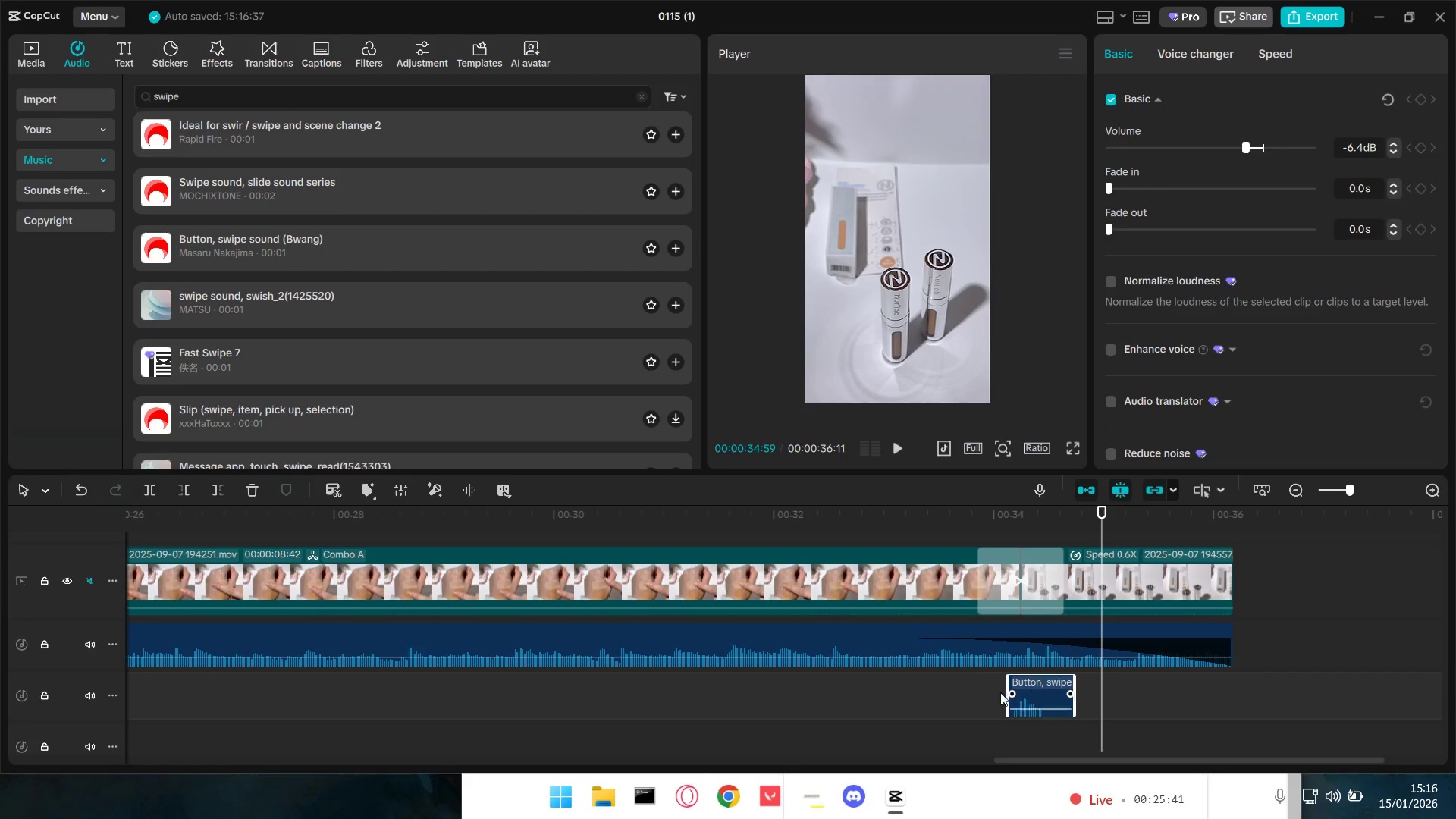 
left_click_drag(start_coordinate=[969, 692], to_coordinate=[965, 691])
 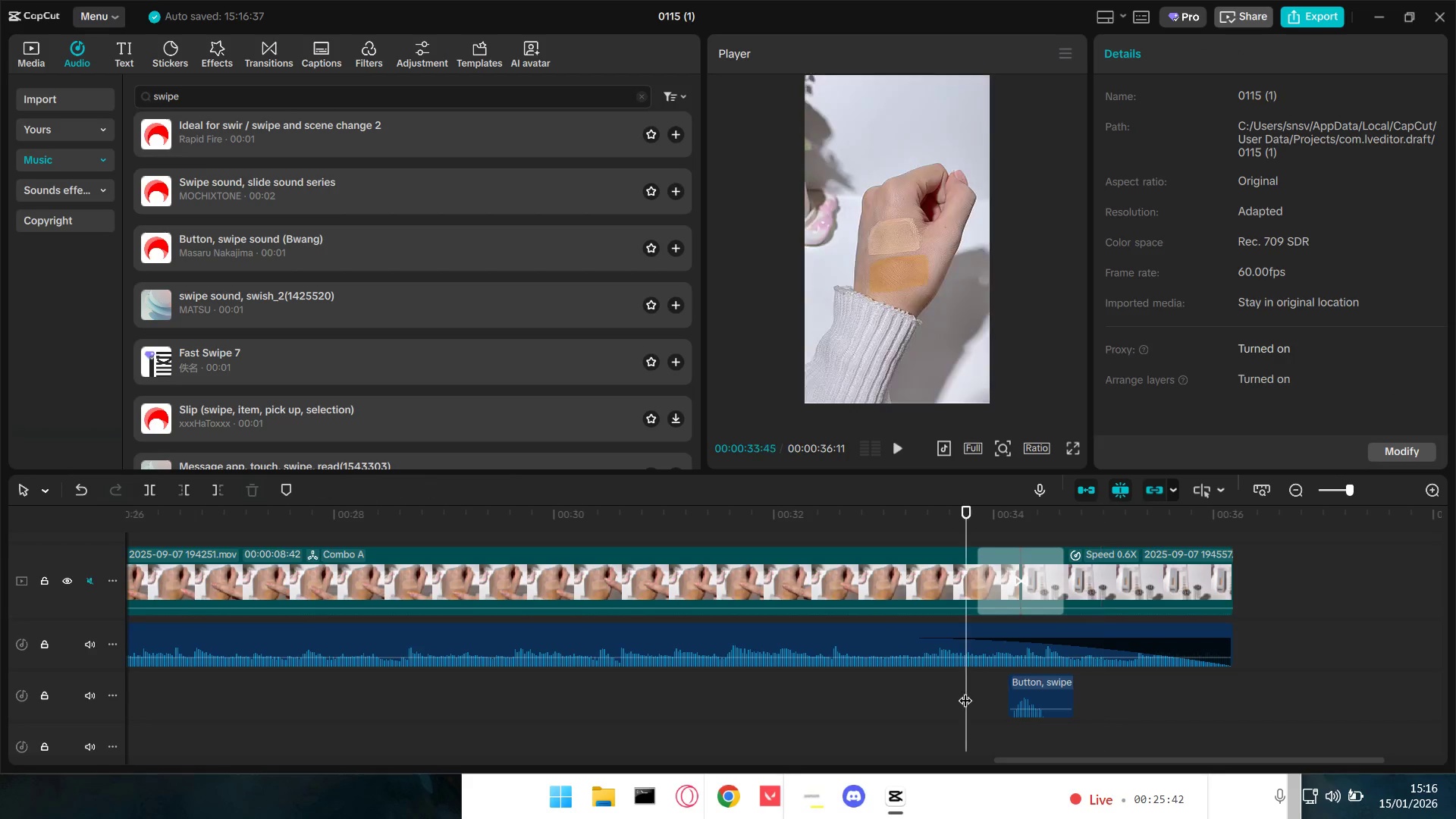 
key(Space)
 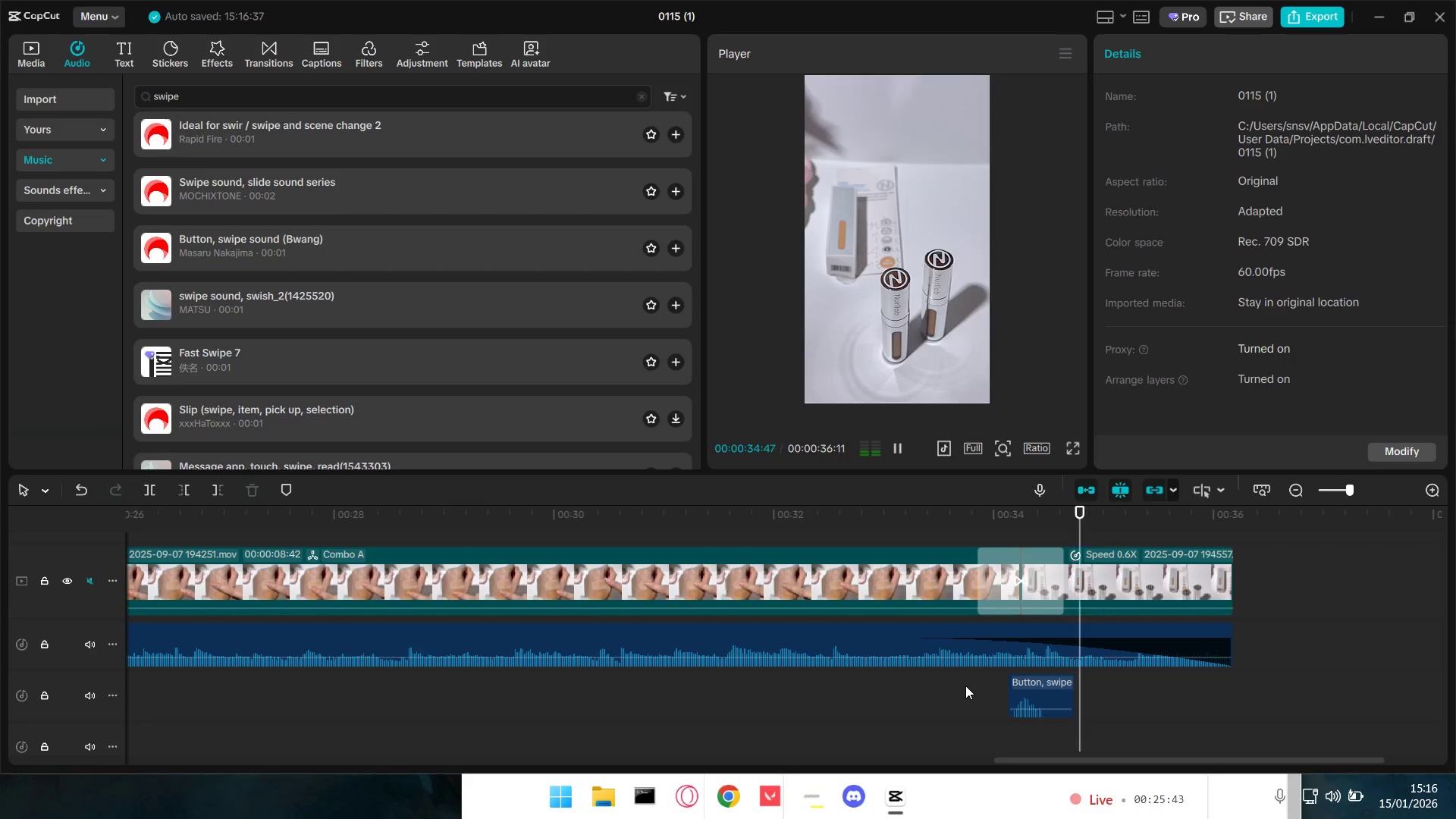 
key(Space)
 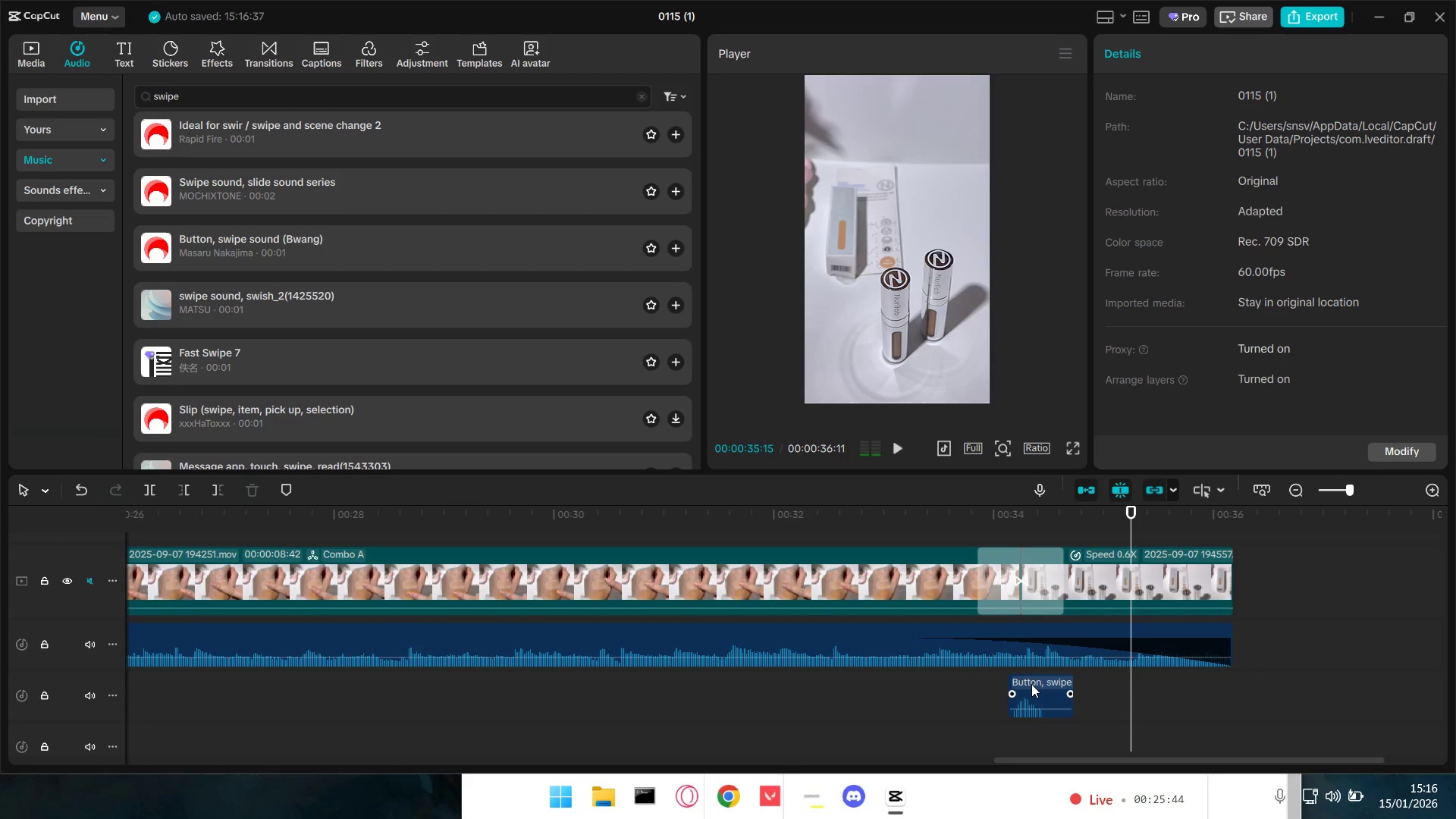 
left_click_drag(start_coordinate=[1031, 684], to_coordinate=[1025, 688])
 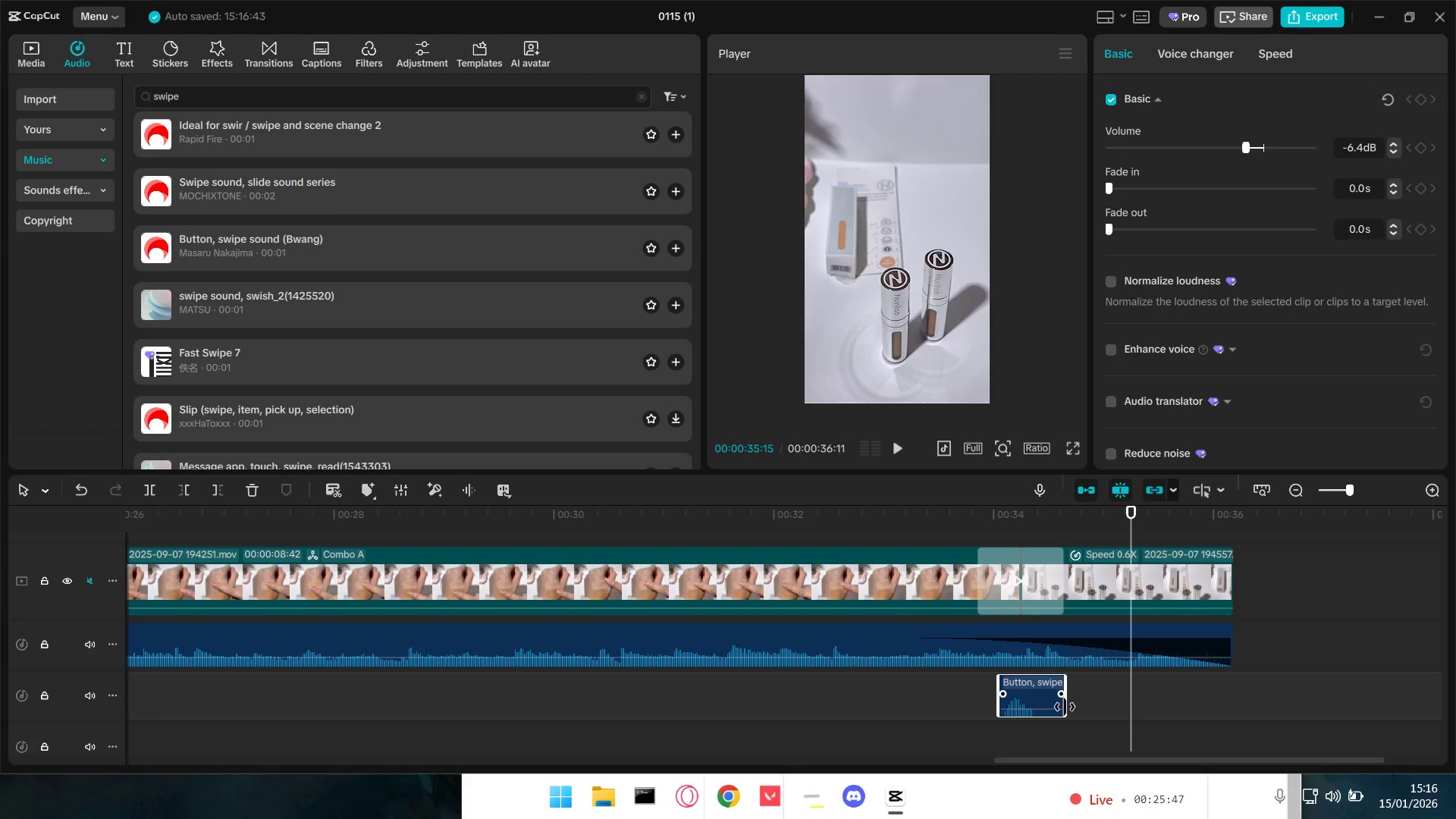 
hold_key(key=ControlLeft, duration=1.5)
 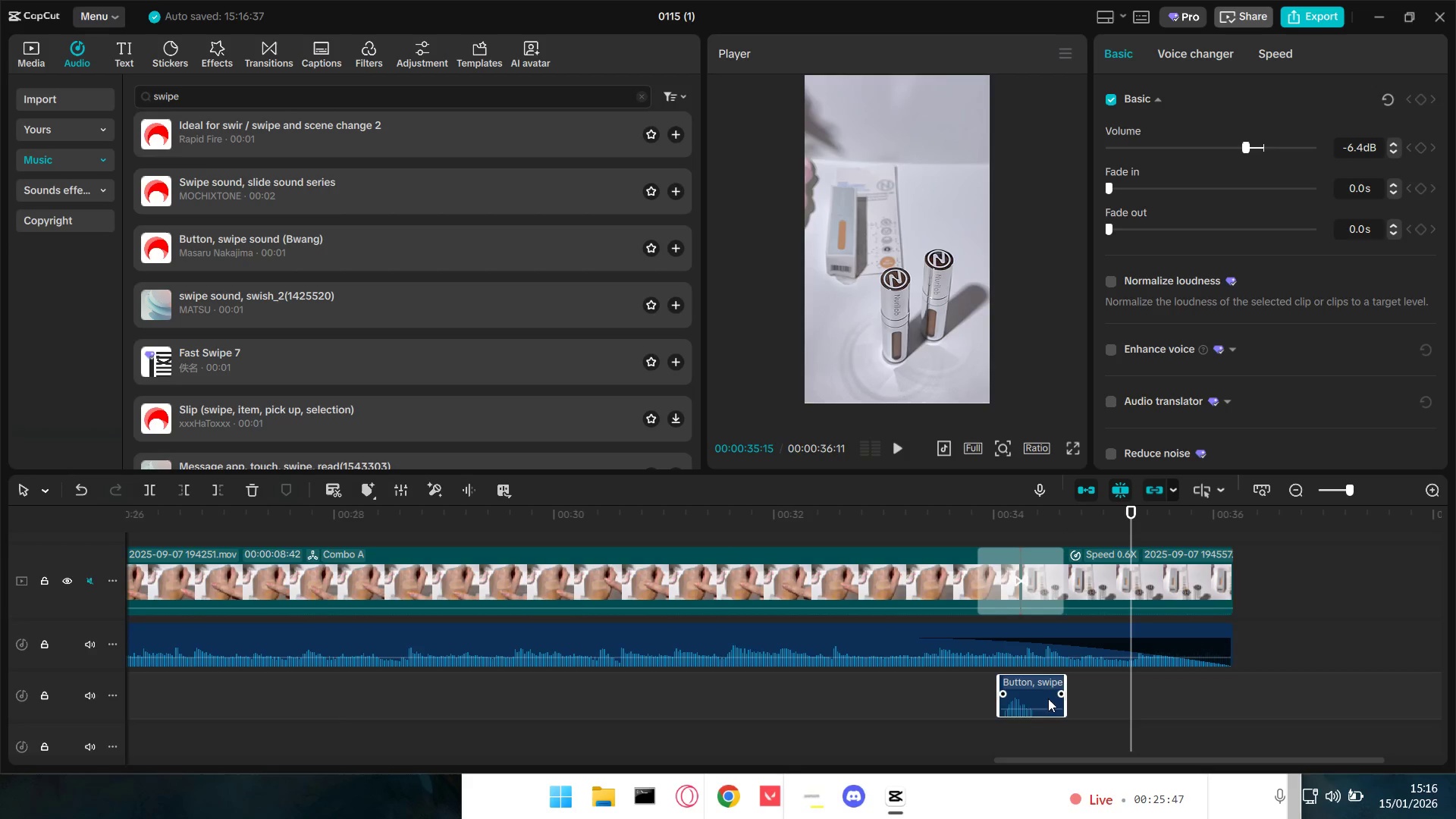 
key(Control+ControlLeft)
 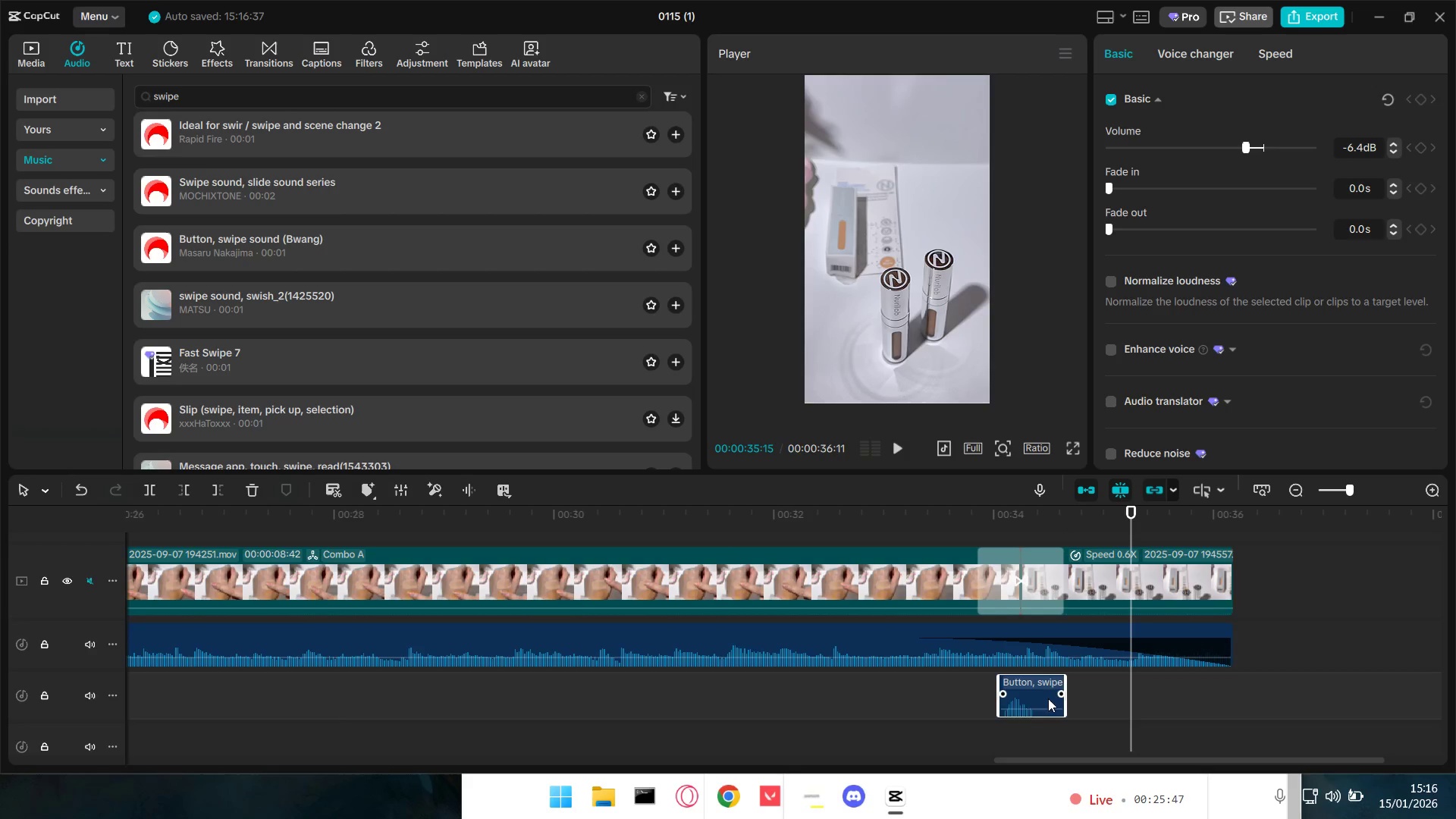 
key(Control+ControlLeft)
 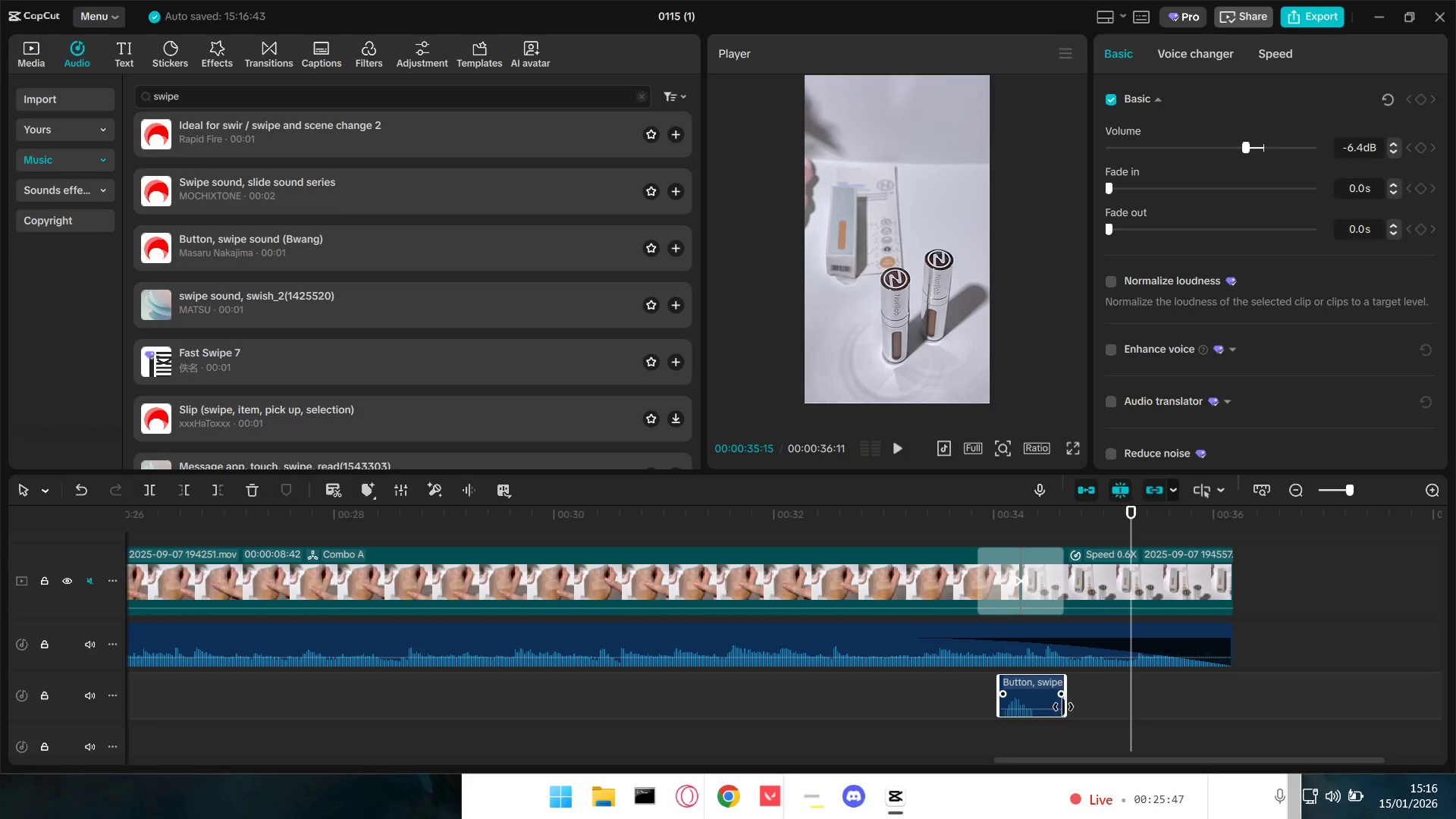 
left_click_drag(start_coordinate=[1065, 707], to_coordinate=[1043, 707])
 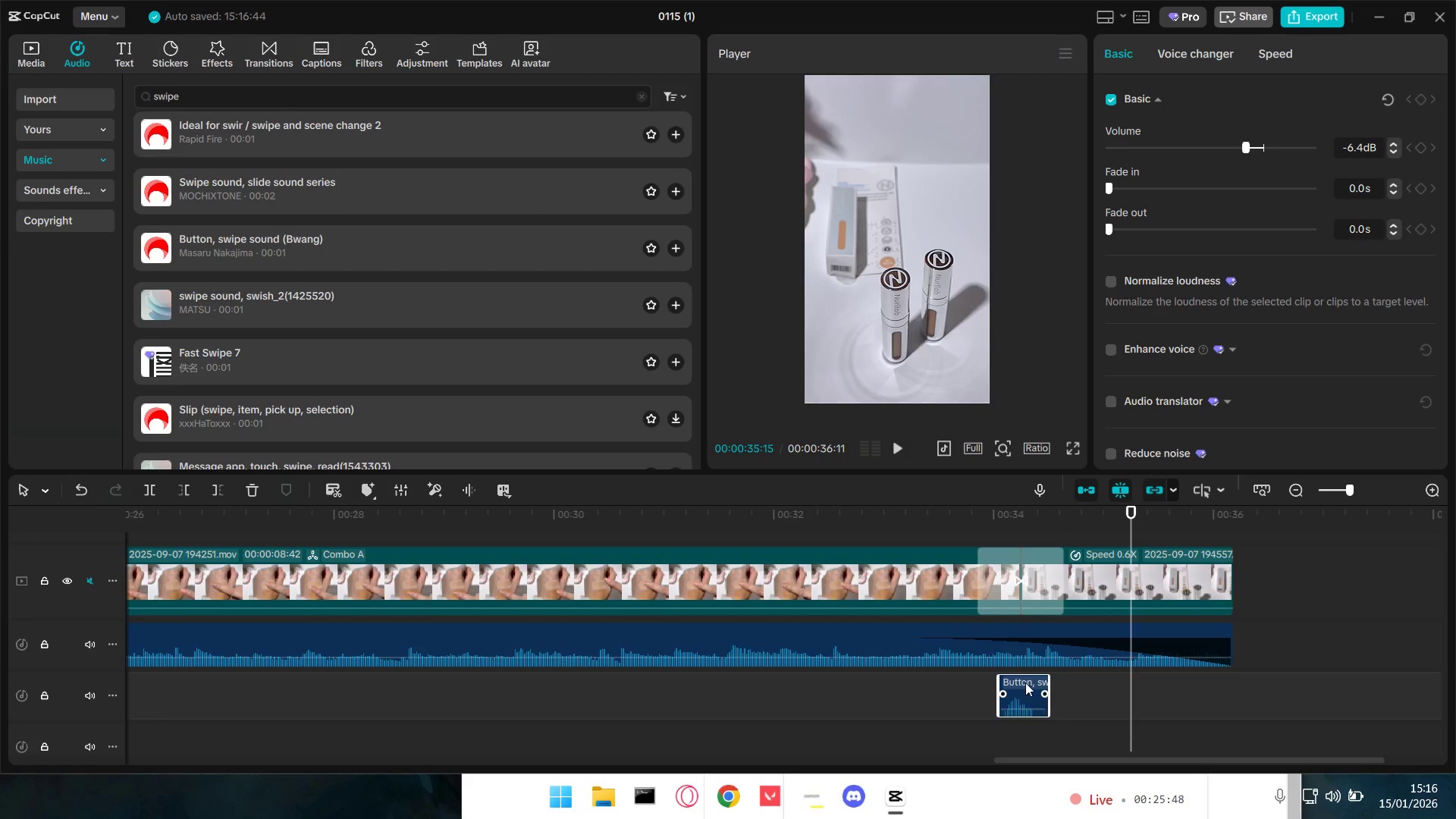 
left_click_drag(start_coordinate=[1025, 681], to_coordinate=[1001, 681])
 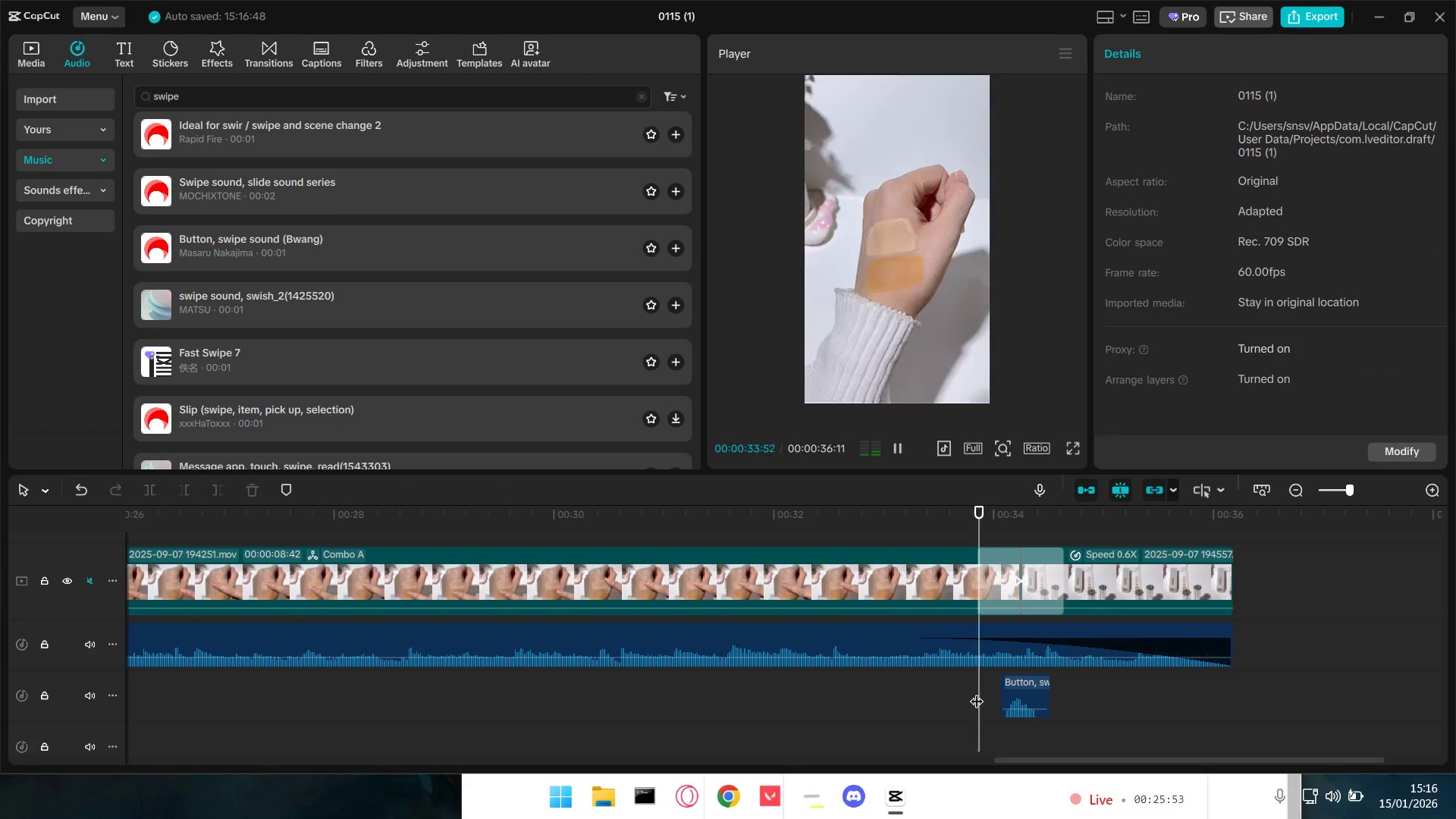 
hold_key(key=ShiftLeft, duration=0.67)
 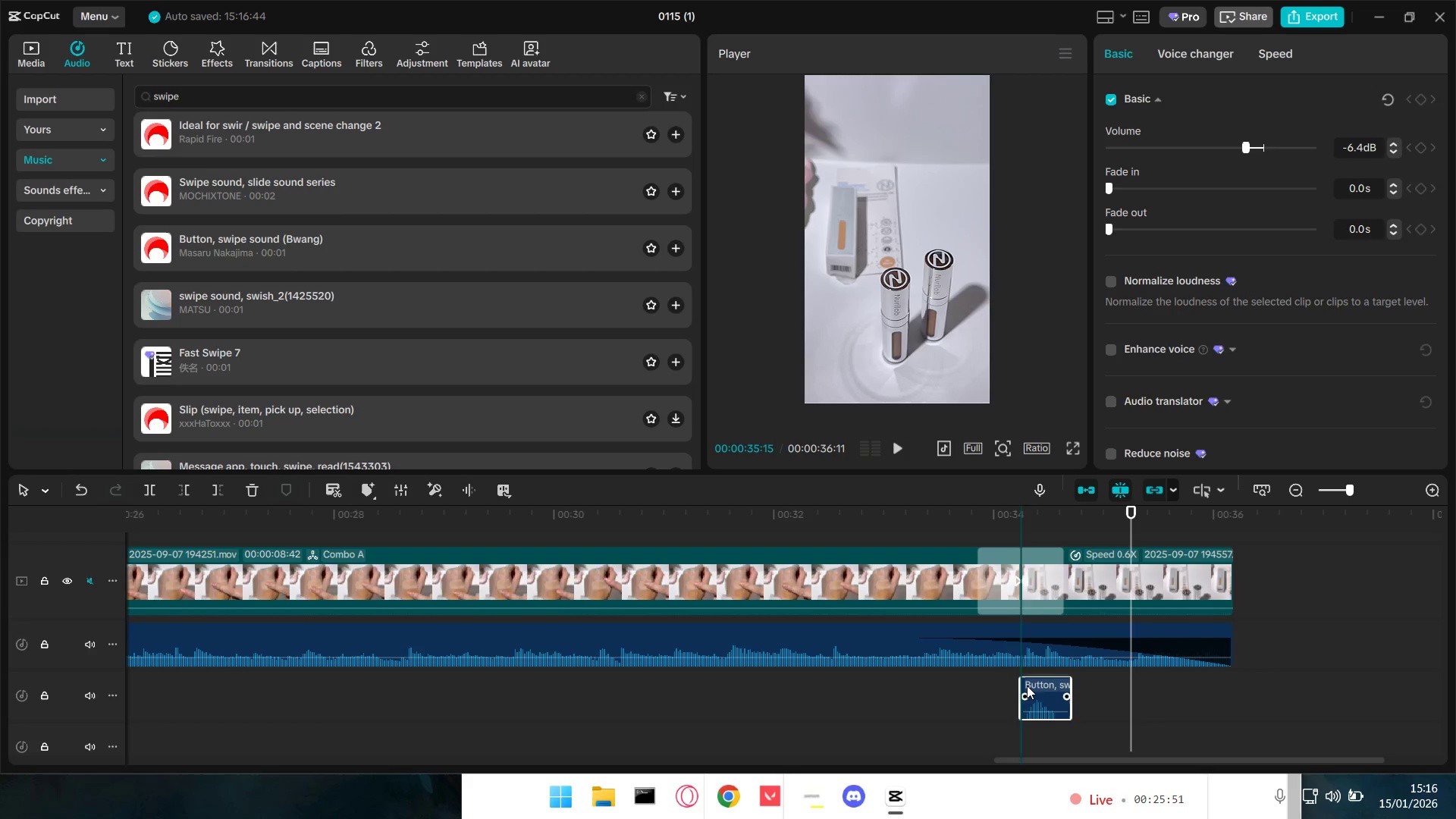 
hold_key(key=ControlLeft, duration=1.45)
 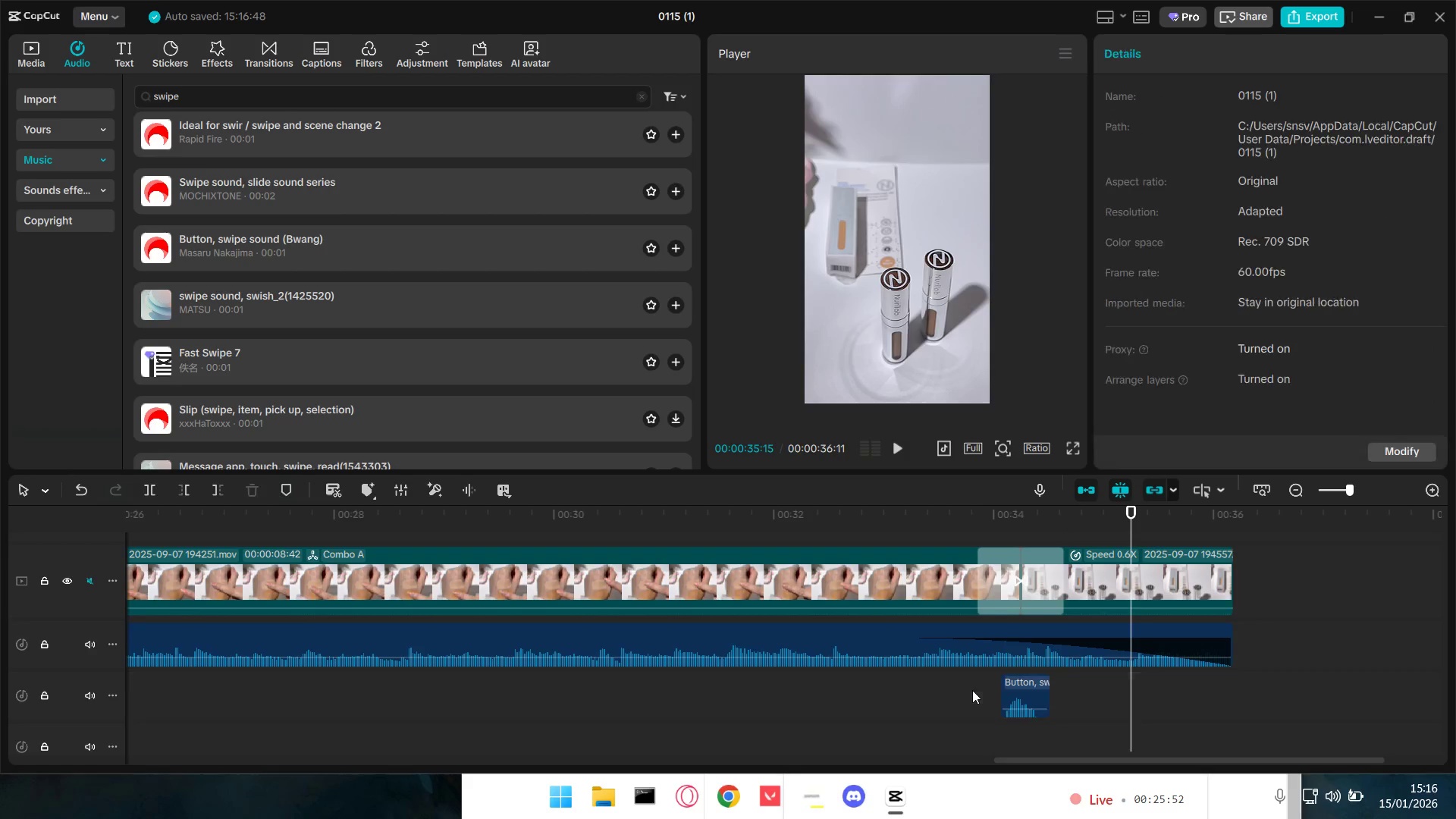 
key(Space)
 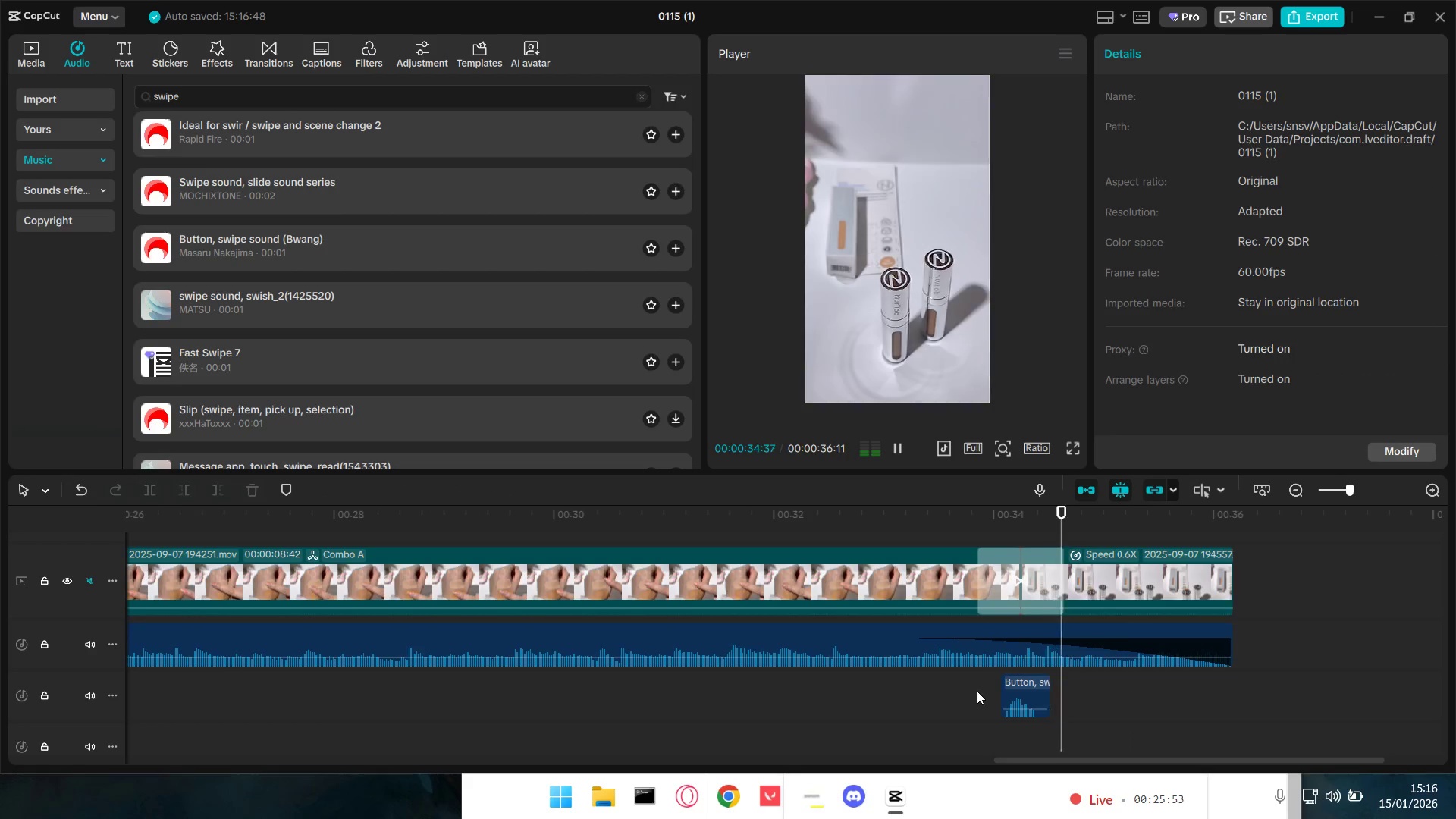 
key(Space)
 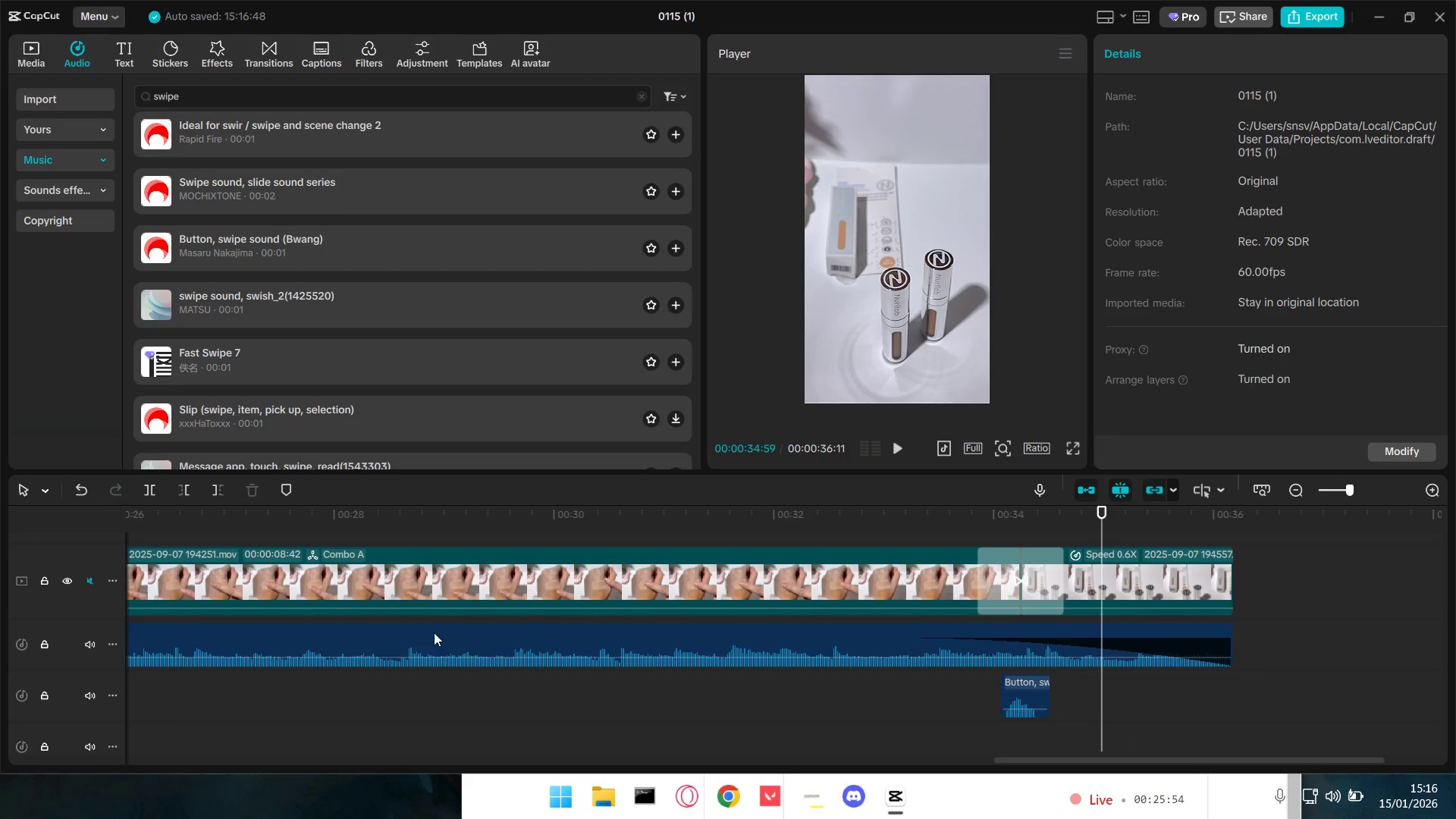 
hold_key(key=ControlLeft, duration=1.12)
scroll: coordinate [447, 660], scroll_direction: down, amount: 13.0
 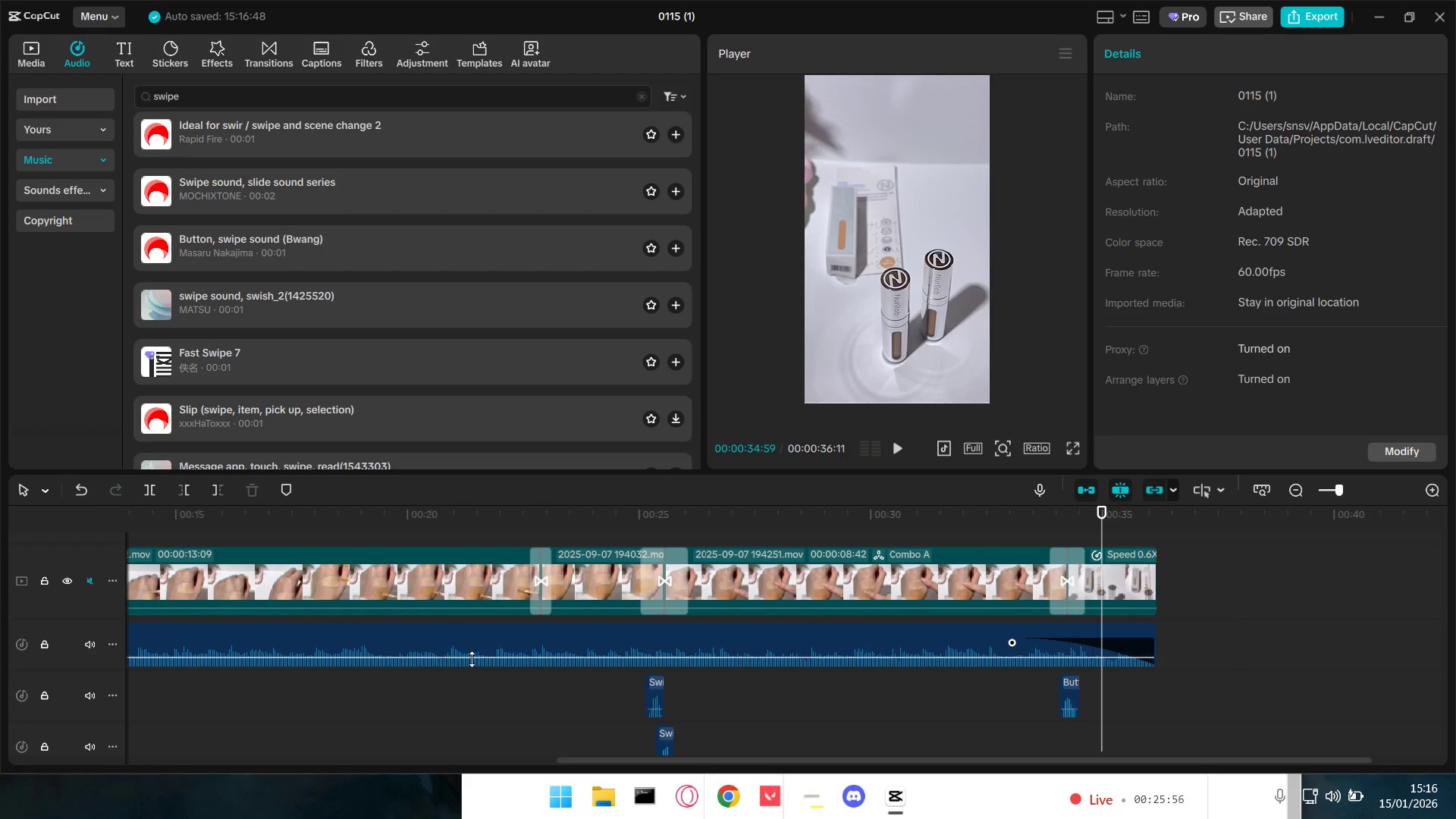 
key(Space)
 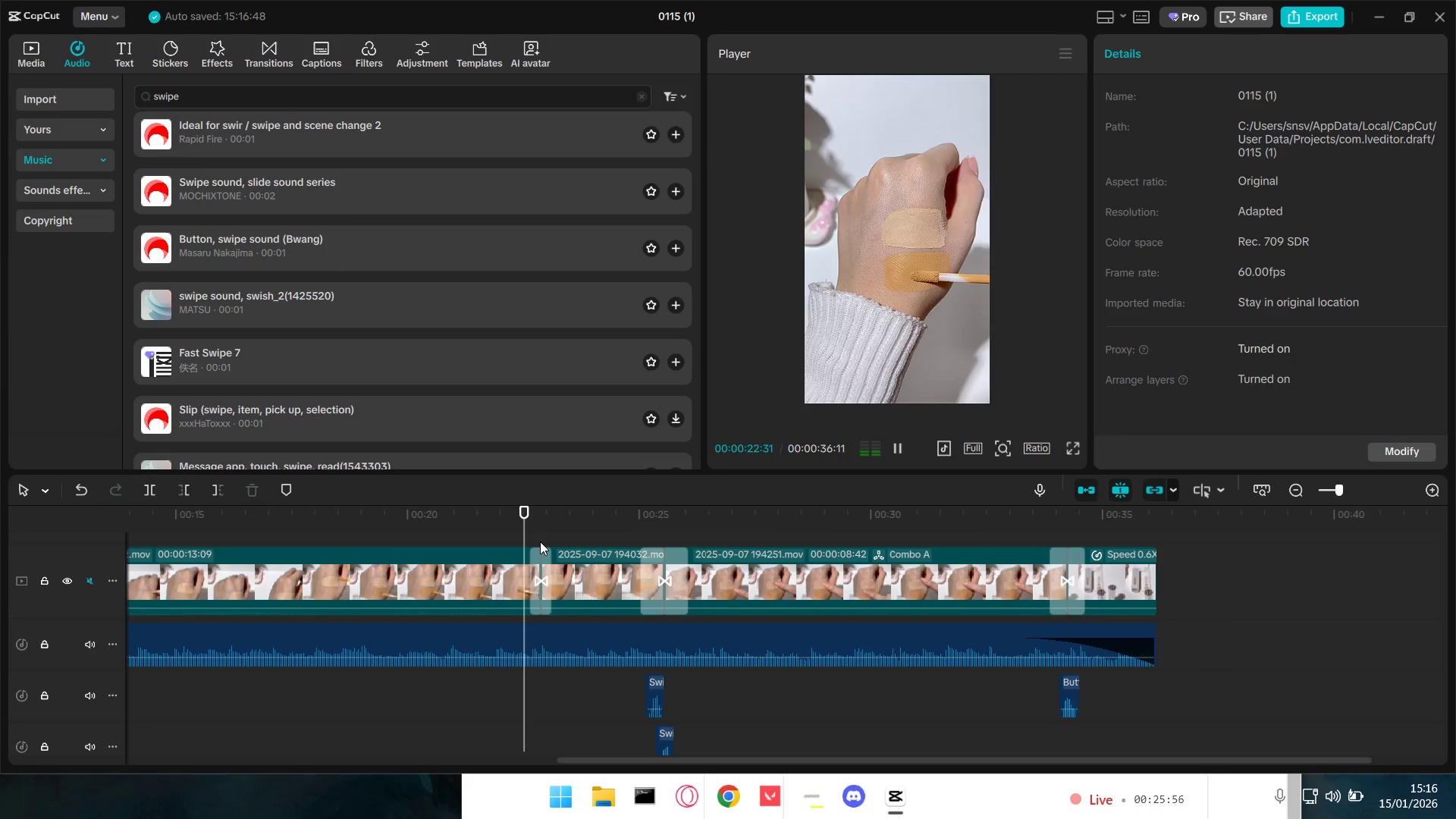 
key(Space)
 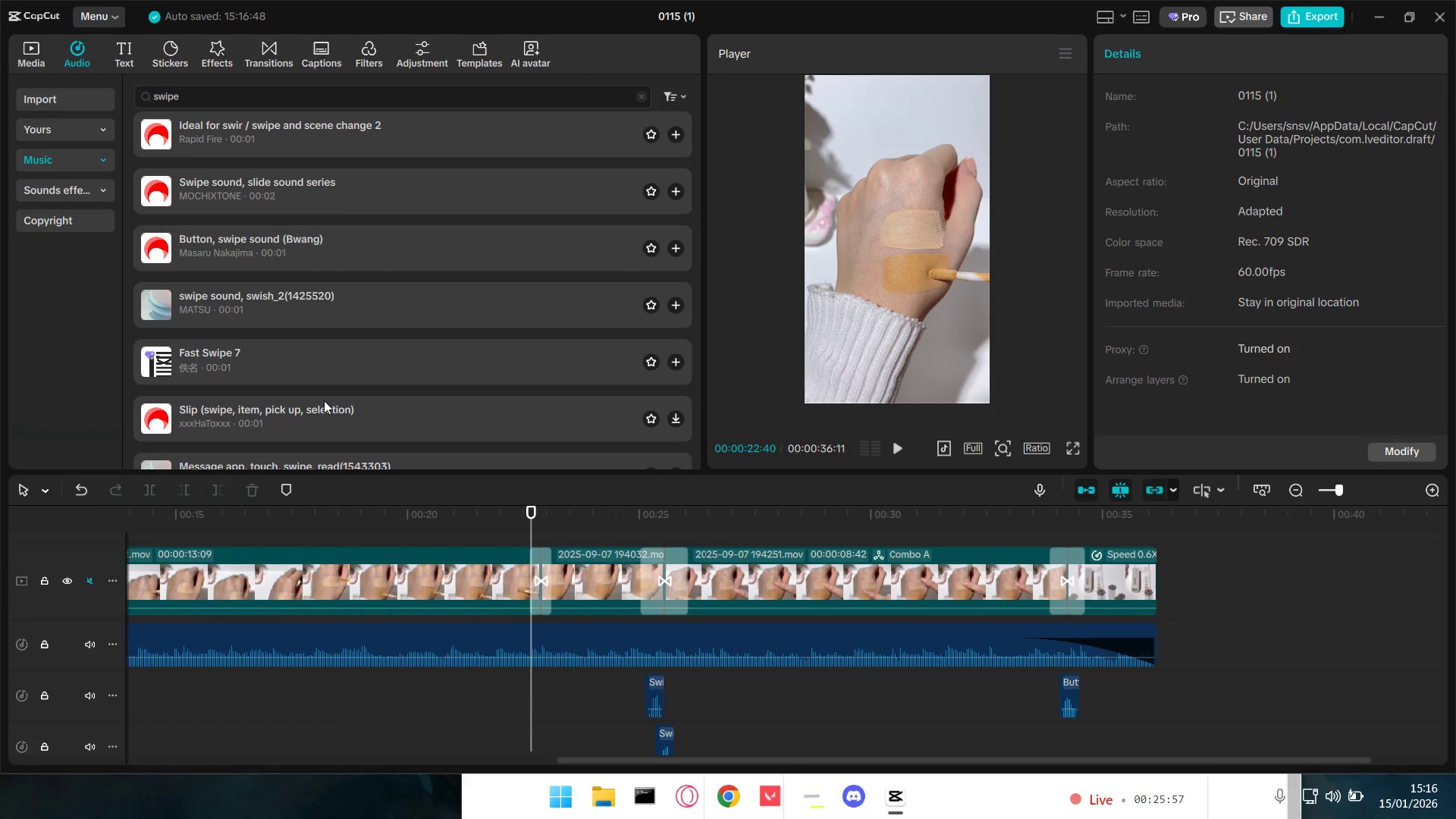 
left_click([321, 400])
 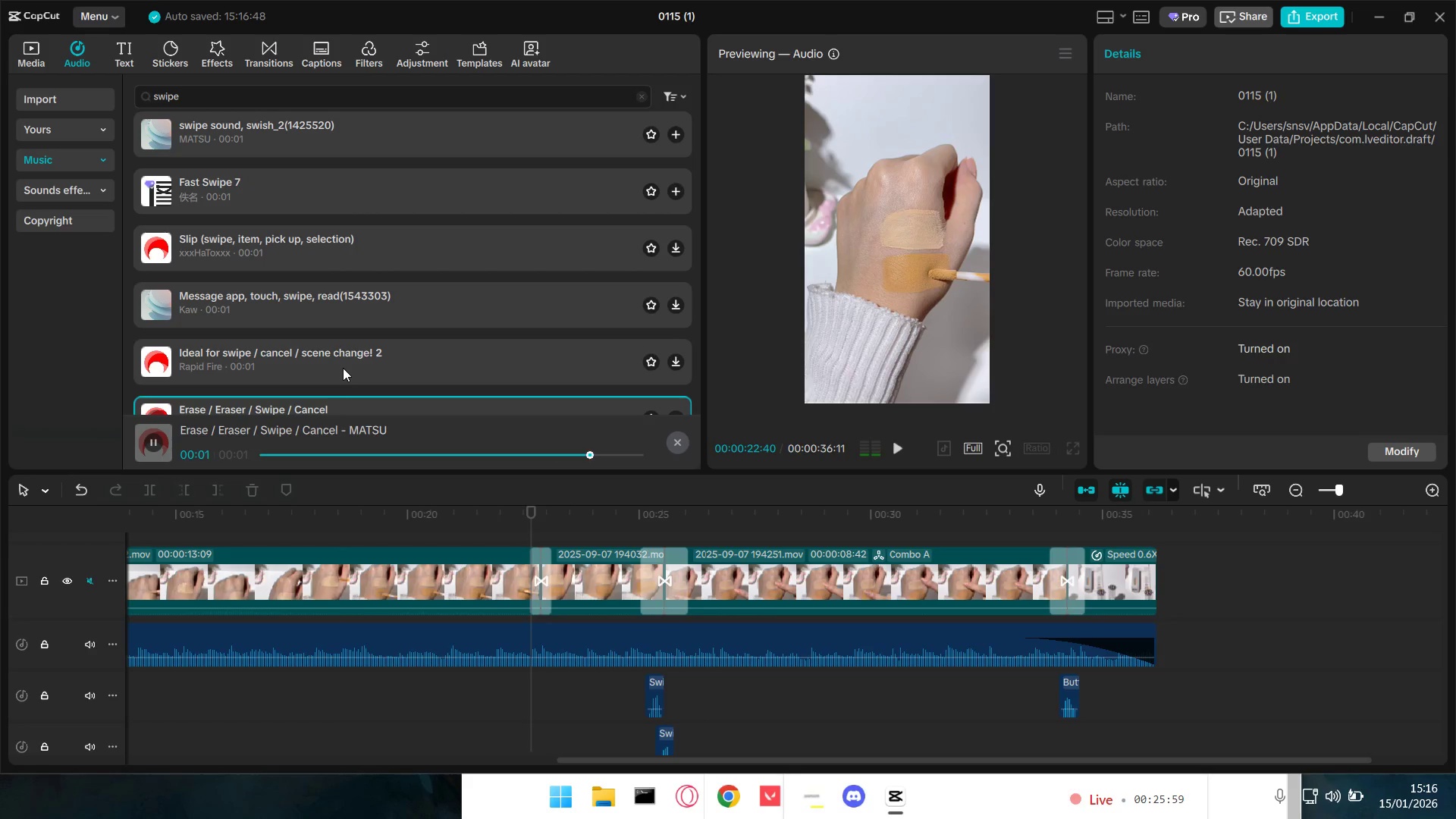 
scroll: coordinate [324, 400], scroll_direction: down, amount: 2.0
 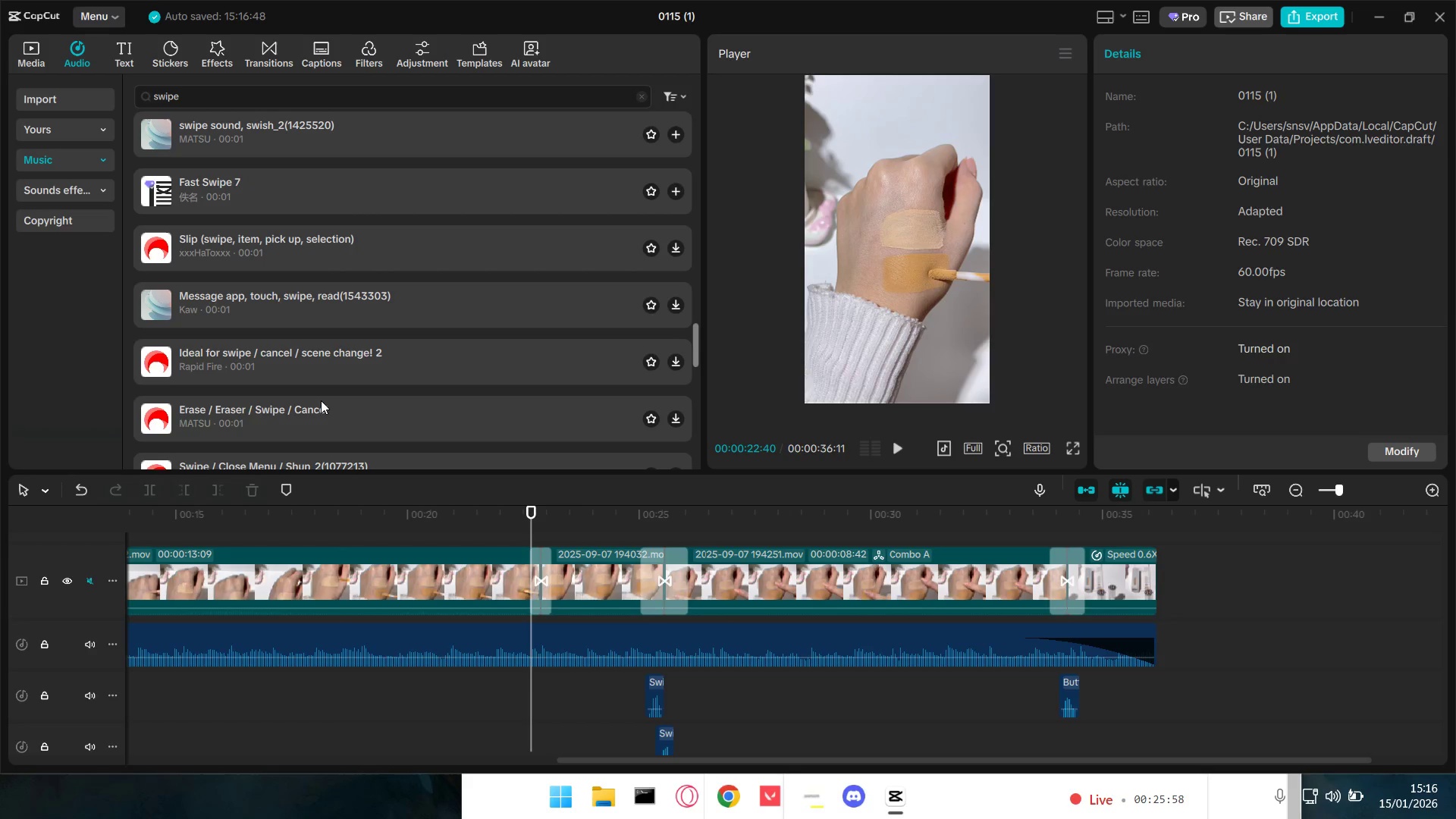 
left_click([348, 361])
 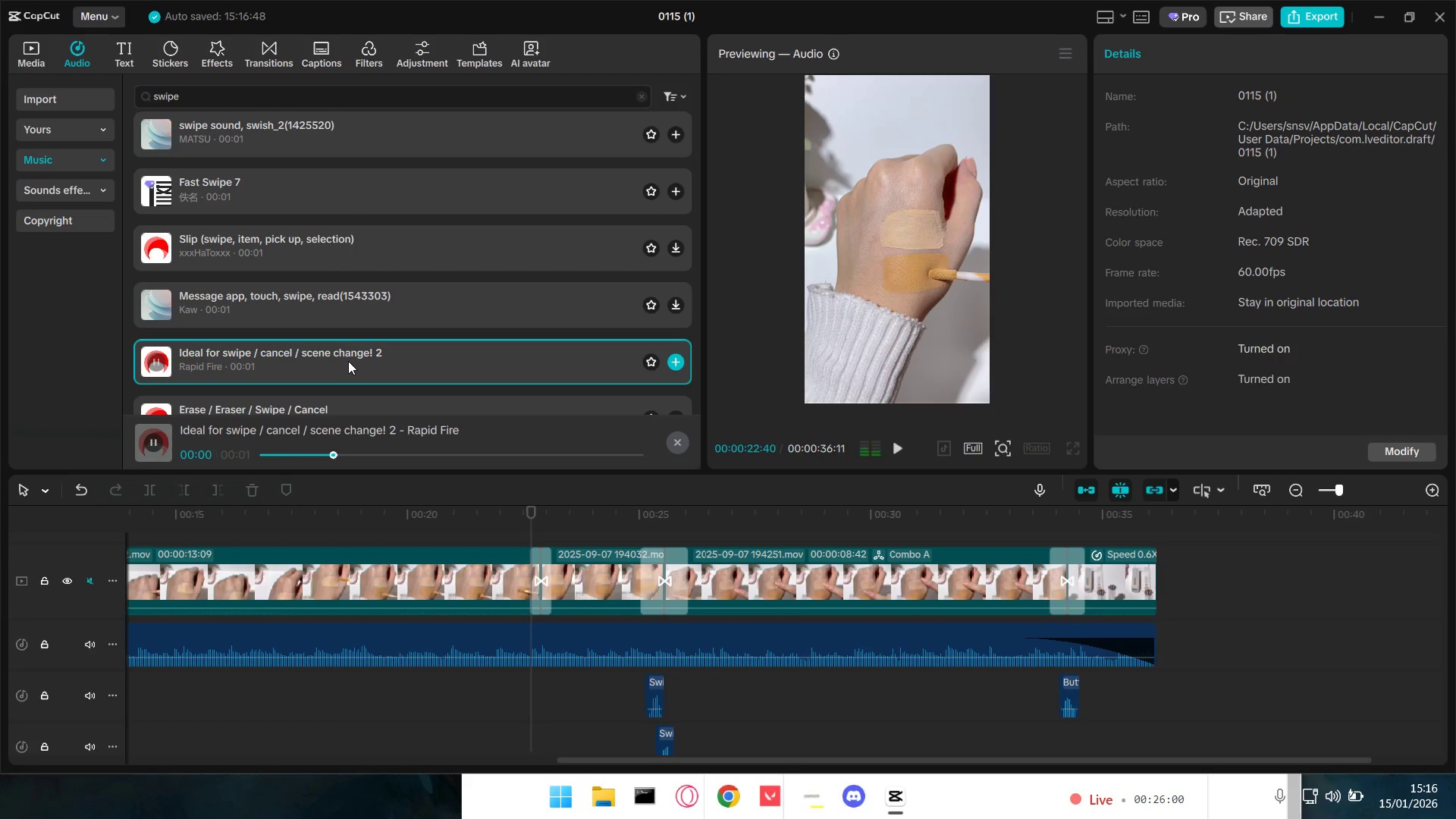 
left_click([350, 361])
 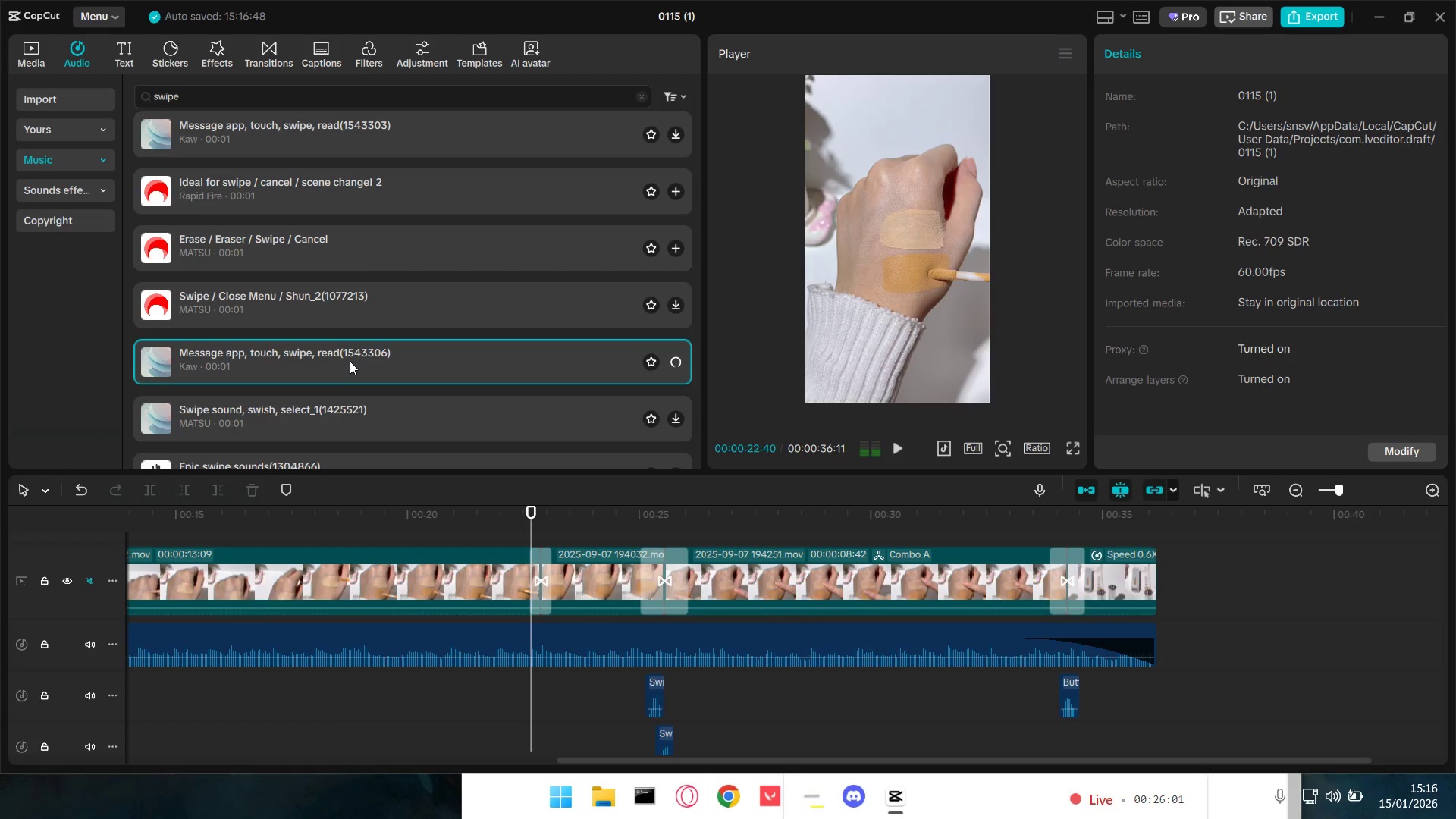 
scroll: coordinate [350, 361], scroll_direction: down, amount: 3.0
 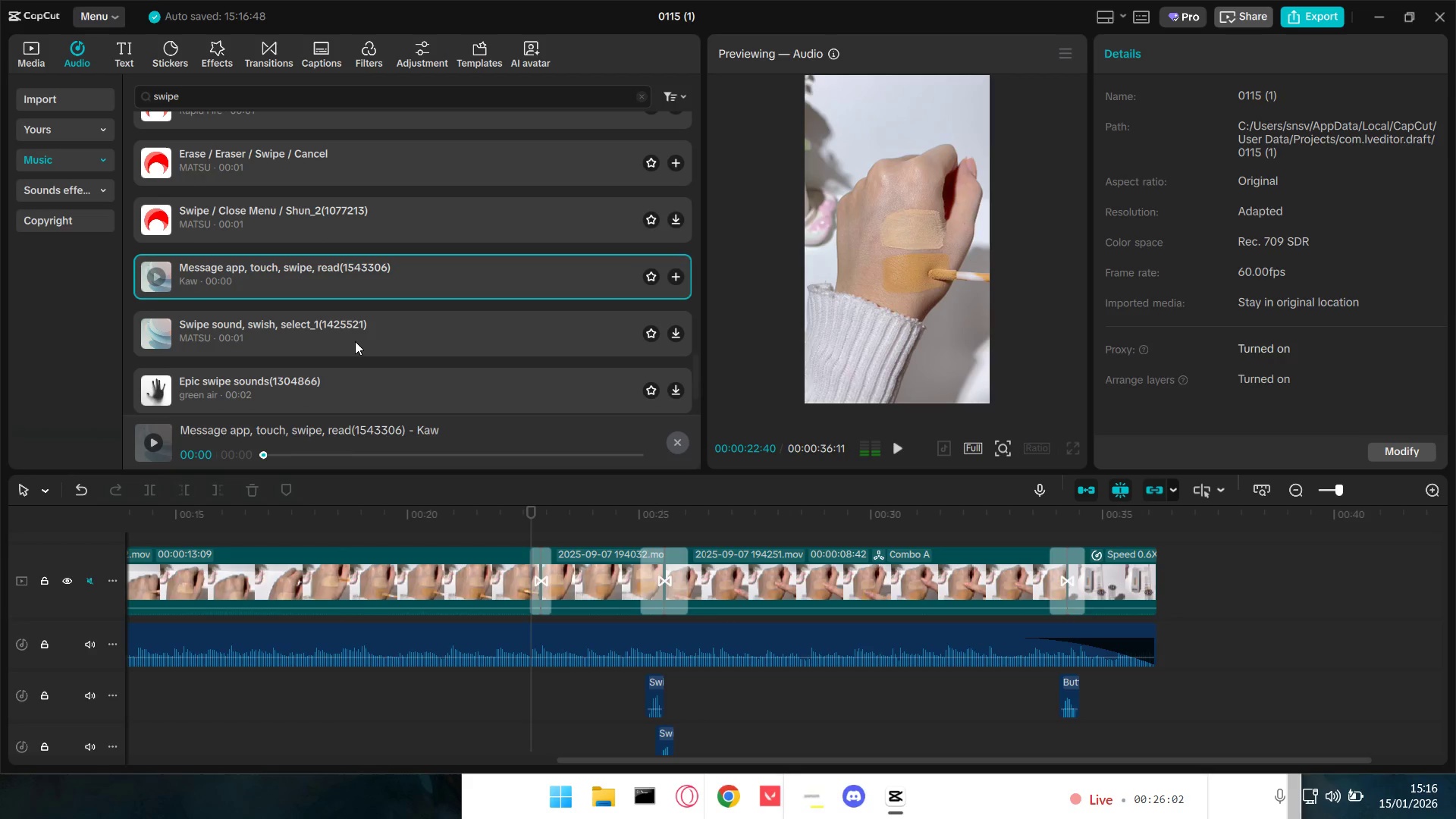 
left_click([356, 337])
 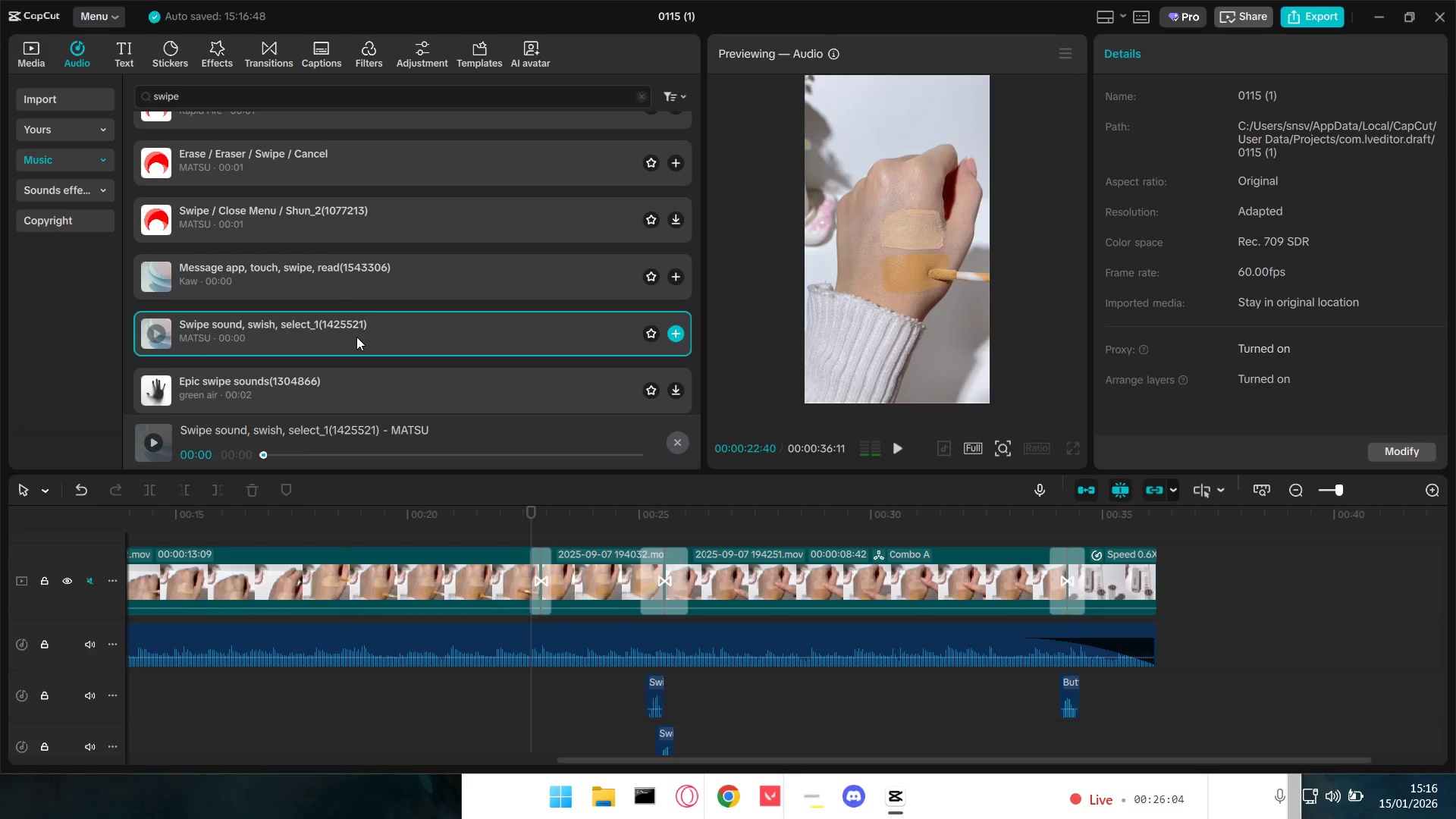 
left_click([367, 268])
 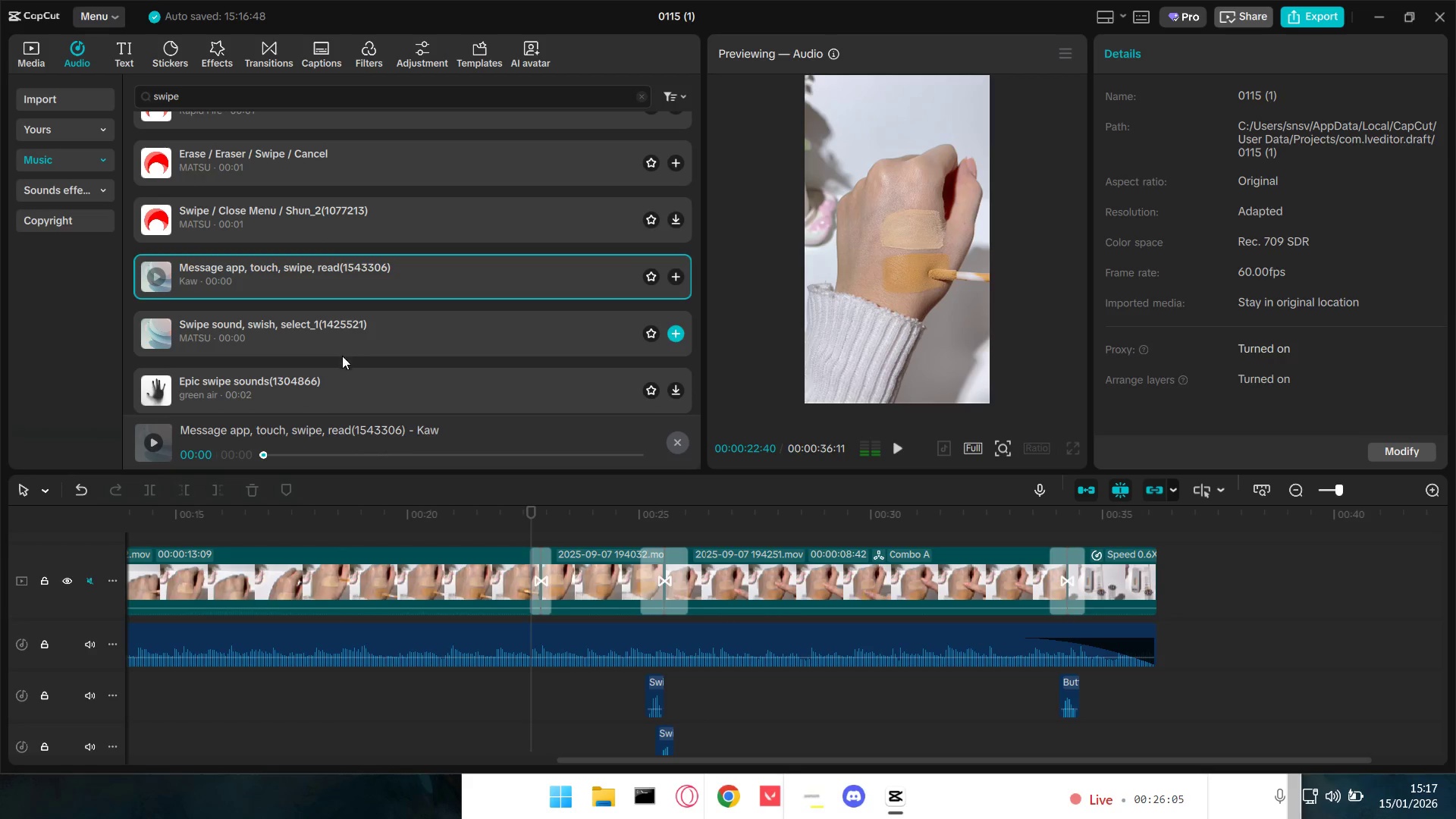 
scroll: coordinate [337, 372], scroll_direction: down, amount: 1.0
 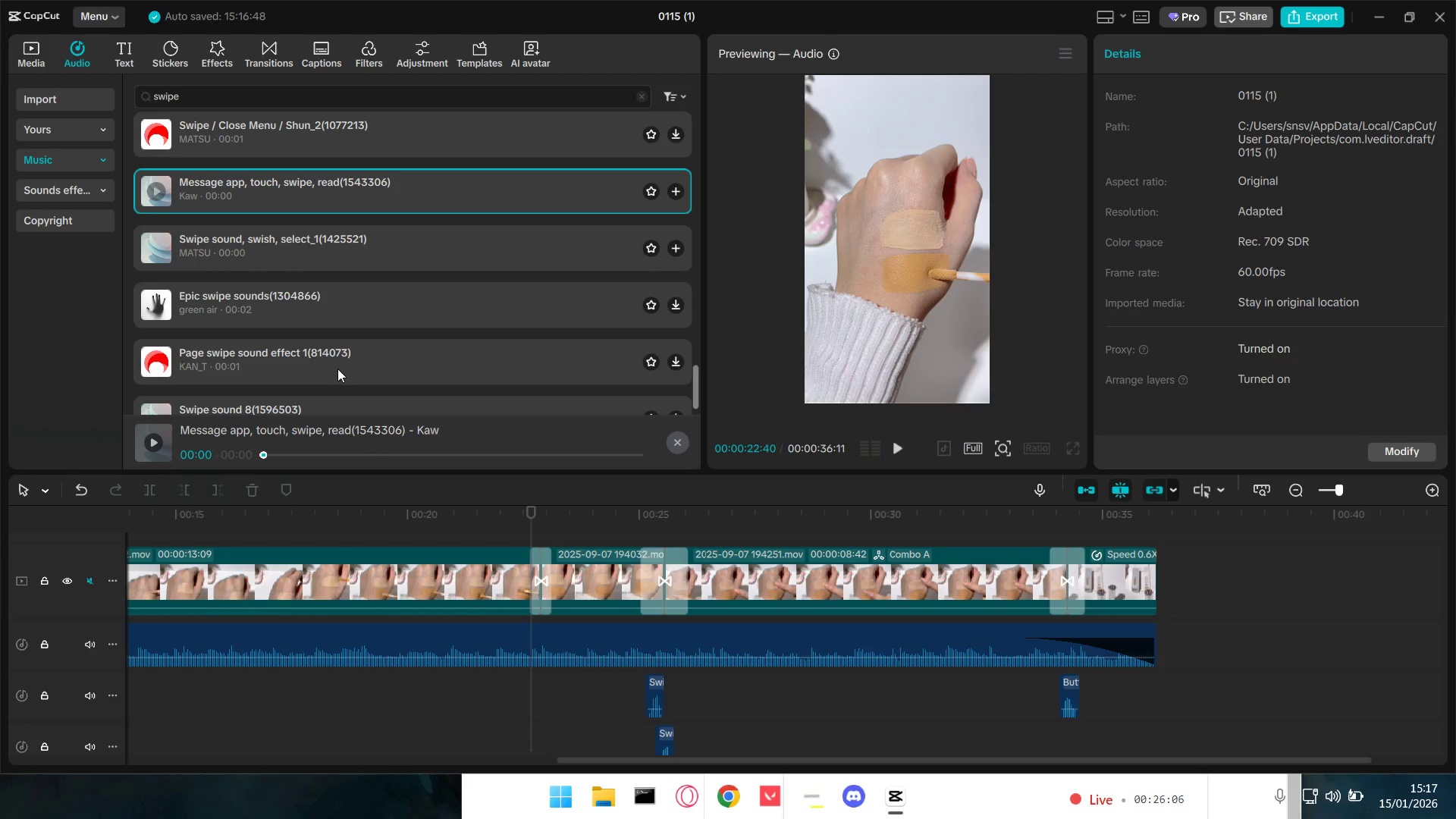 
left_click([341, 303])
 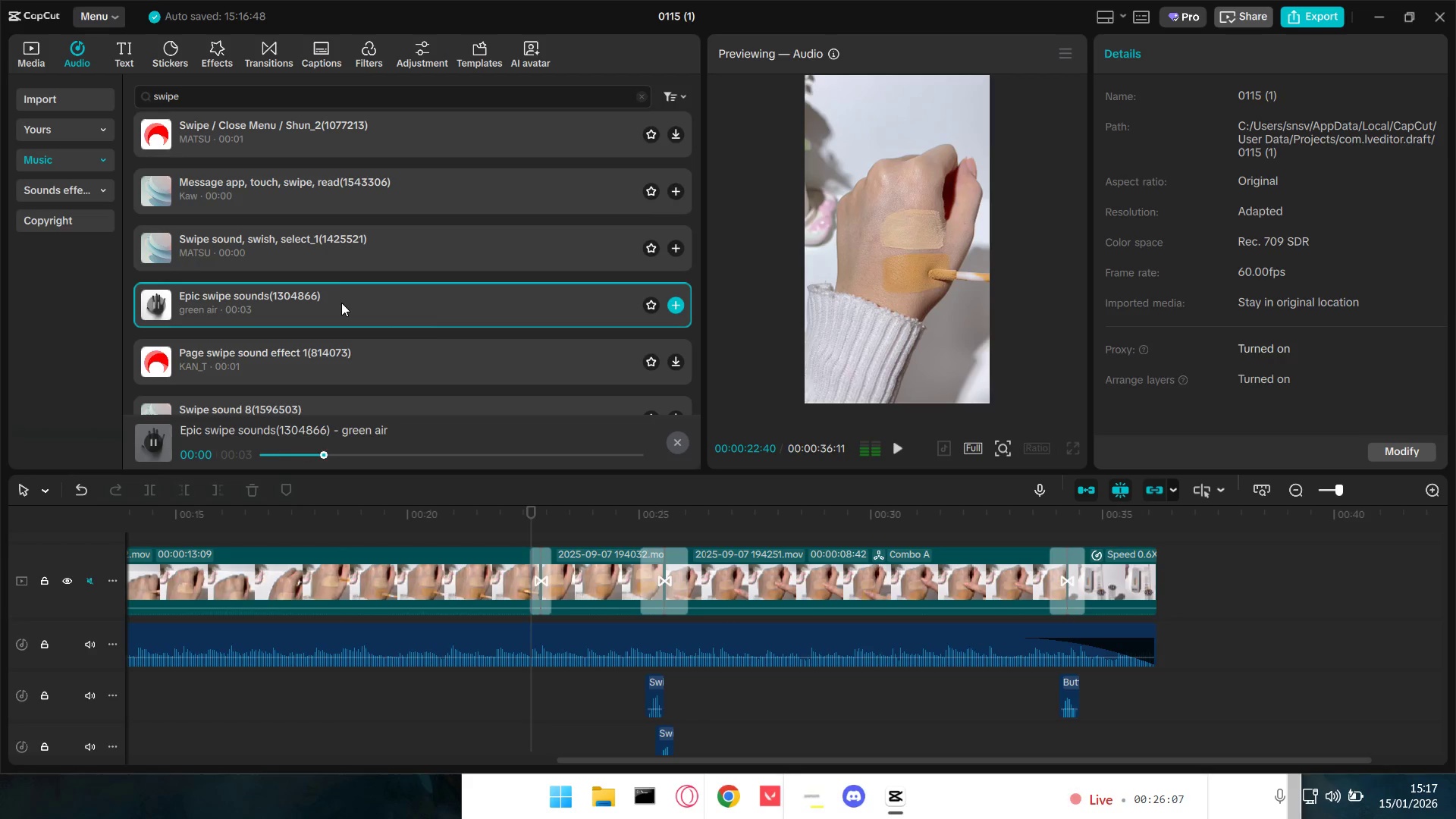 
left_click([326, 365])
 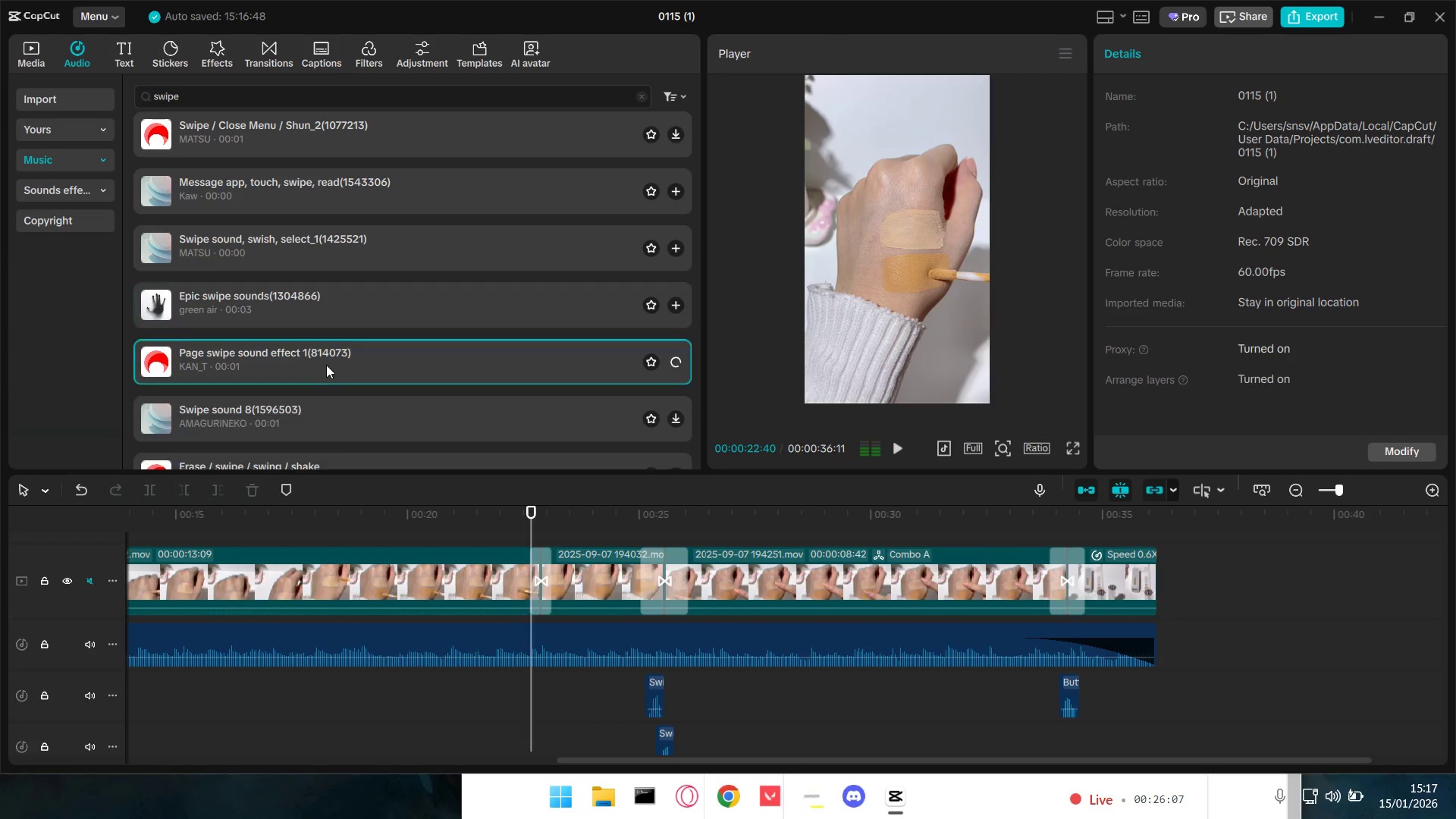 
scroll: coordinate [329, 365], scroll_direction: down, amount: 1.0
 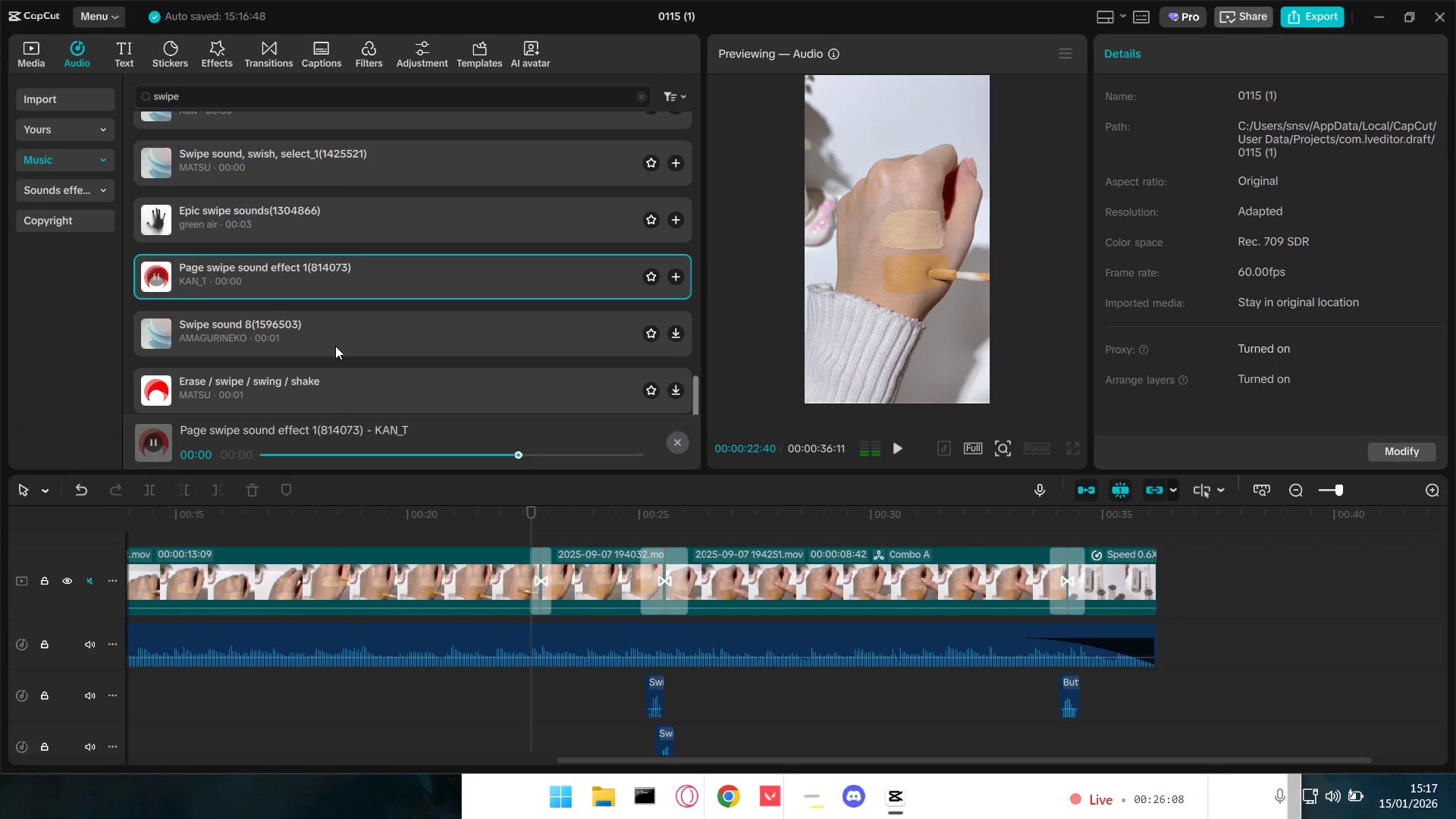 
left_click([337, 336])
 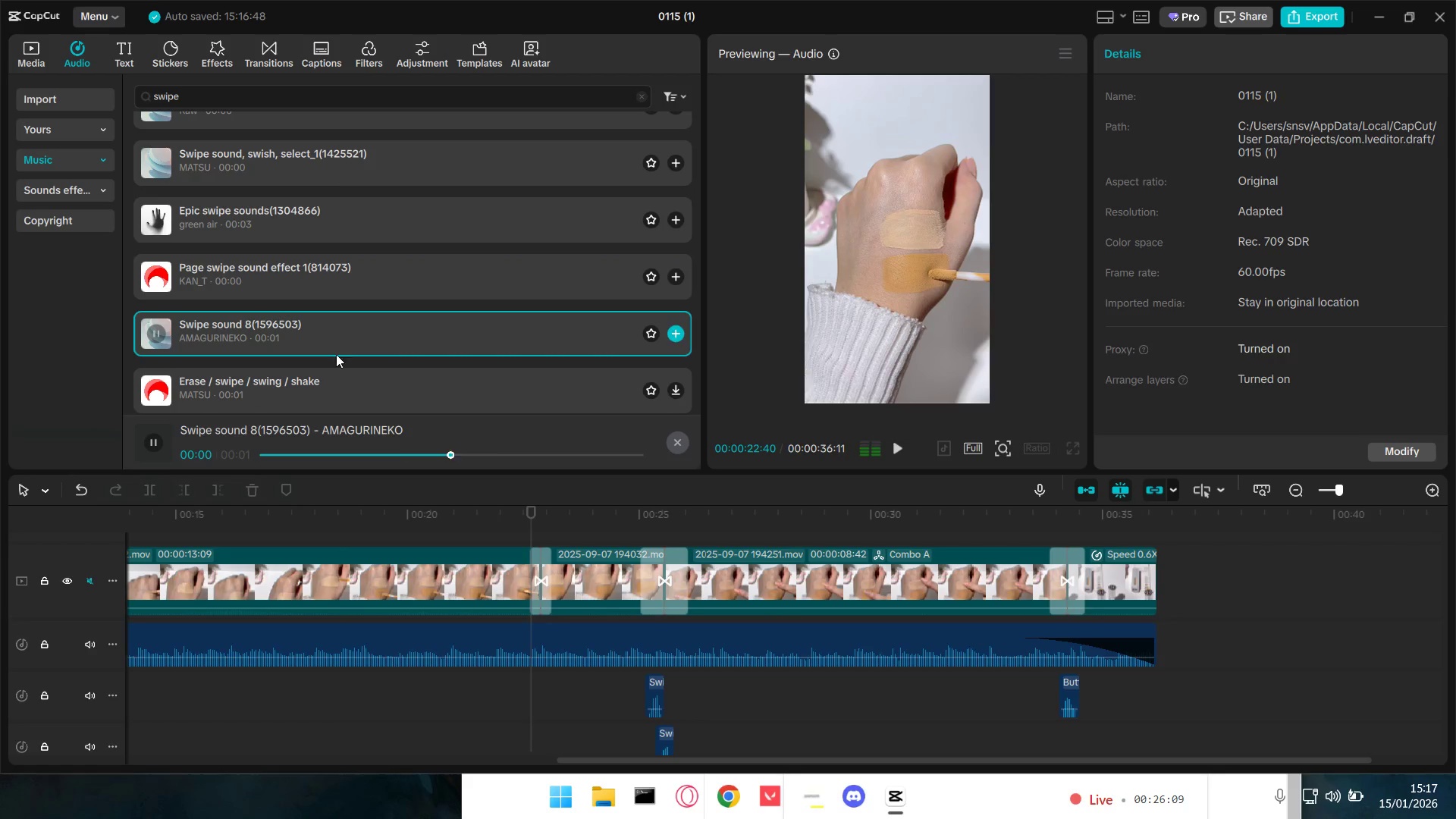 
left_click([333, 379])
 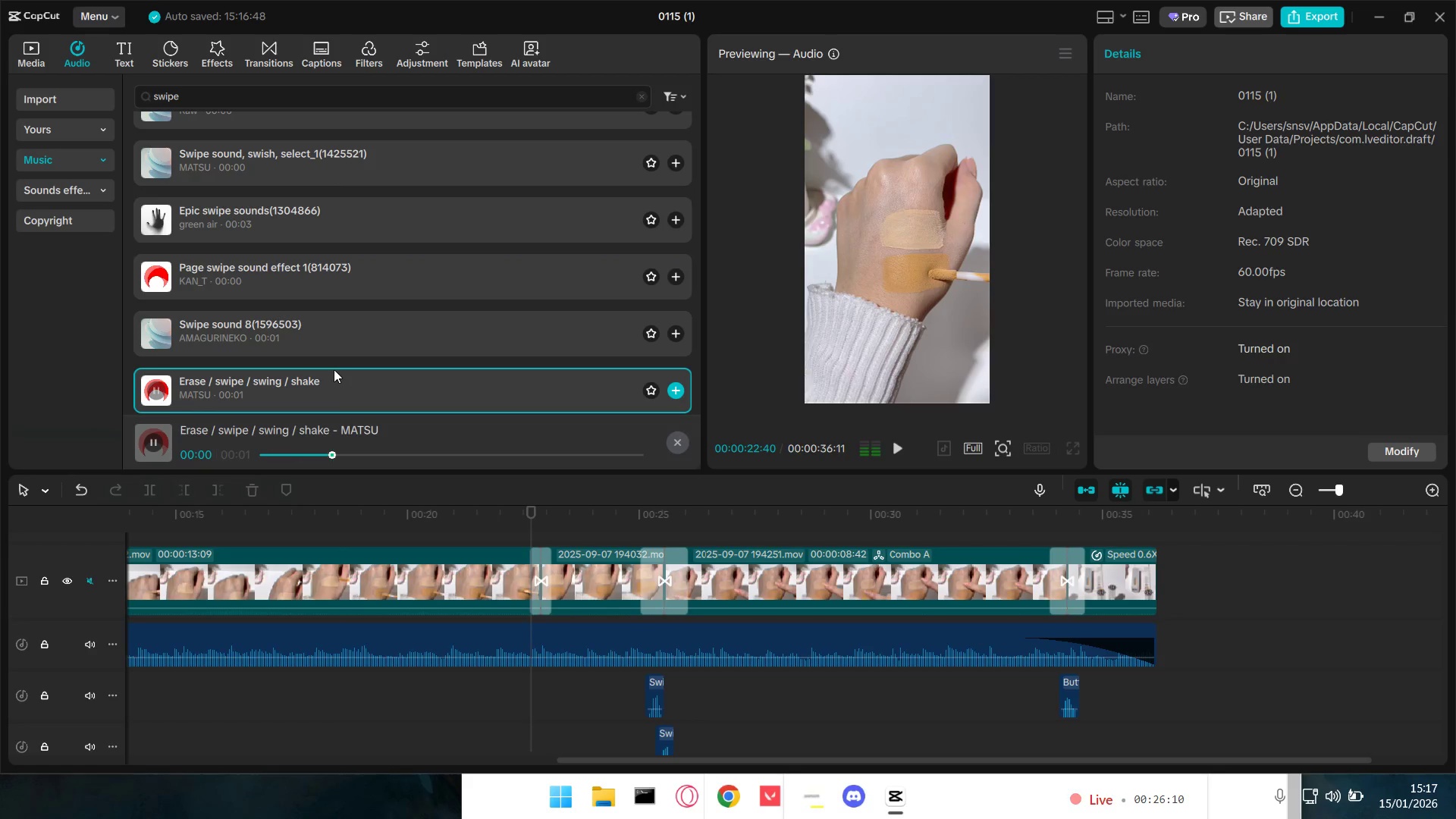 
scroll: coordinate [334, 368], scroll_direction: down, amount: 1.0
 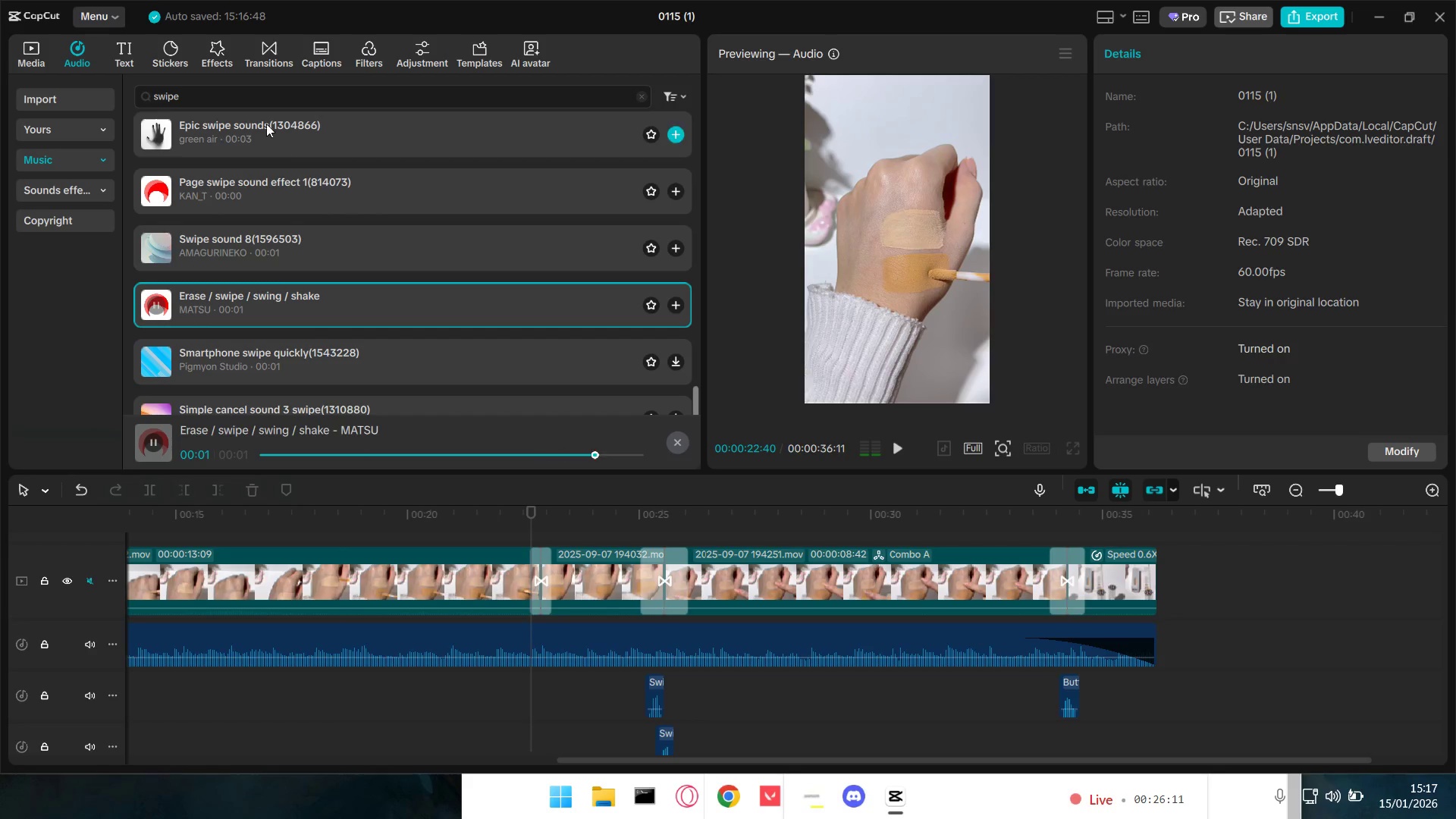 
left_click_drag(start_coordinate=[264, 92], to_coordinate=[69, 94])
 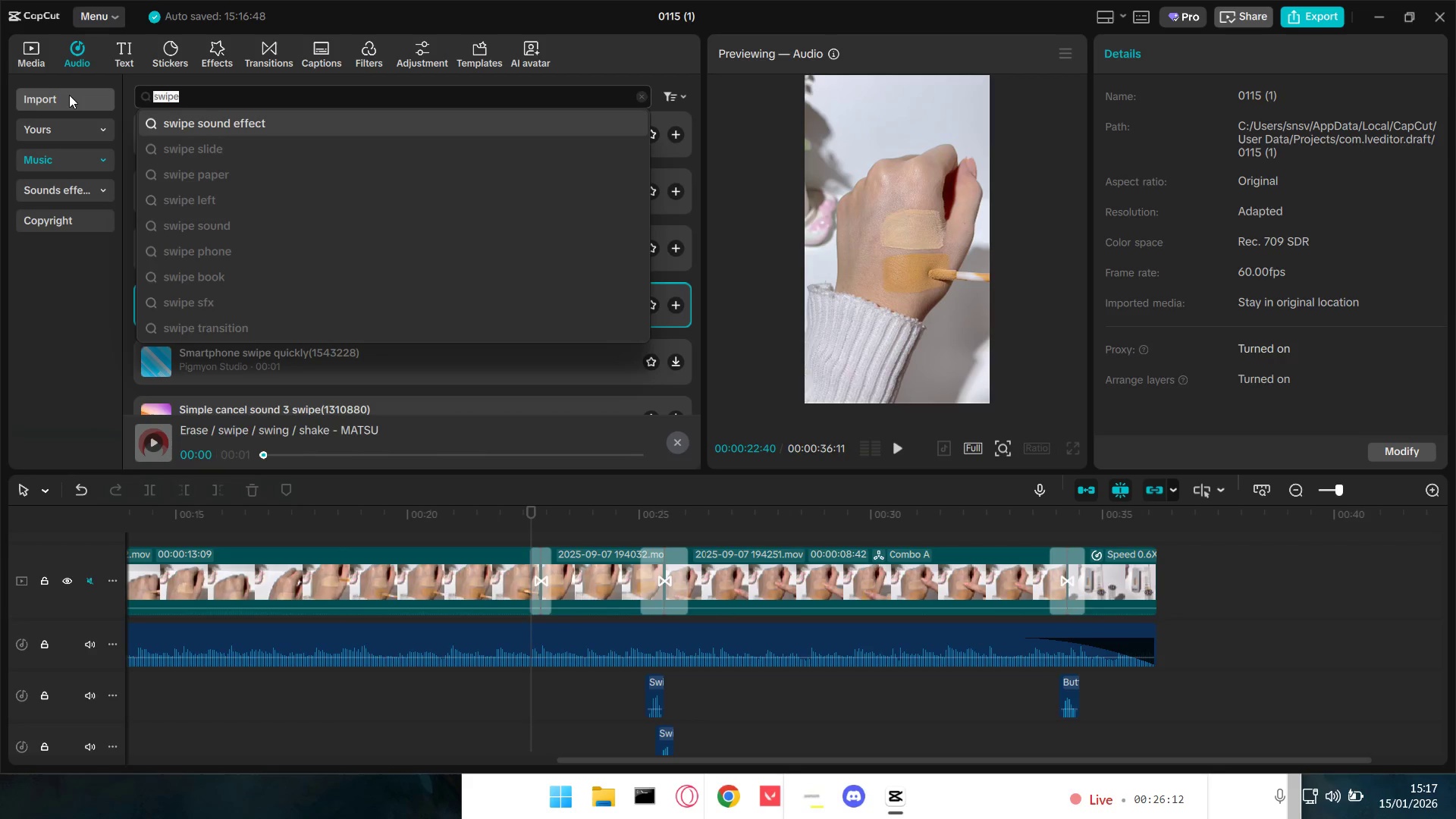 
type(touch)
 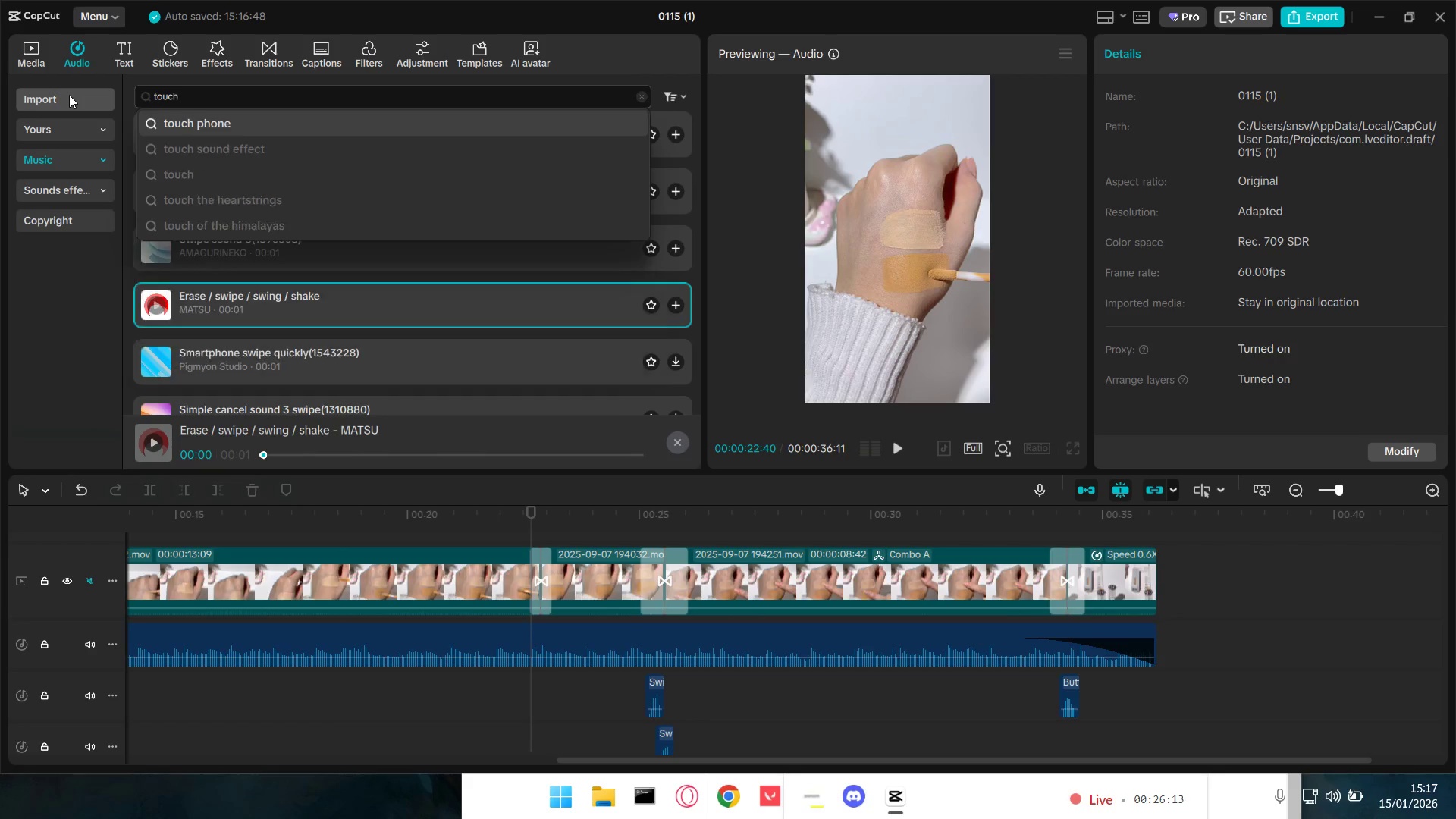 
key(Enter)
 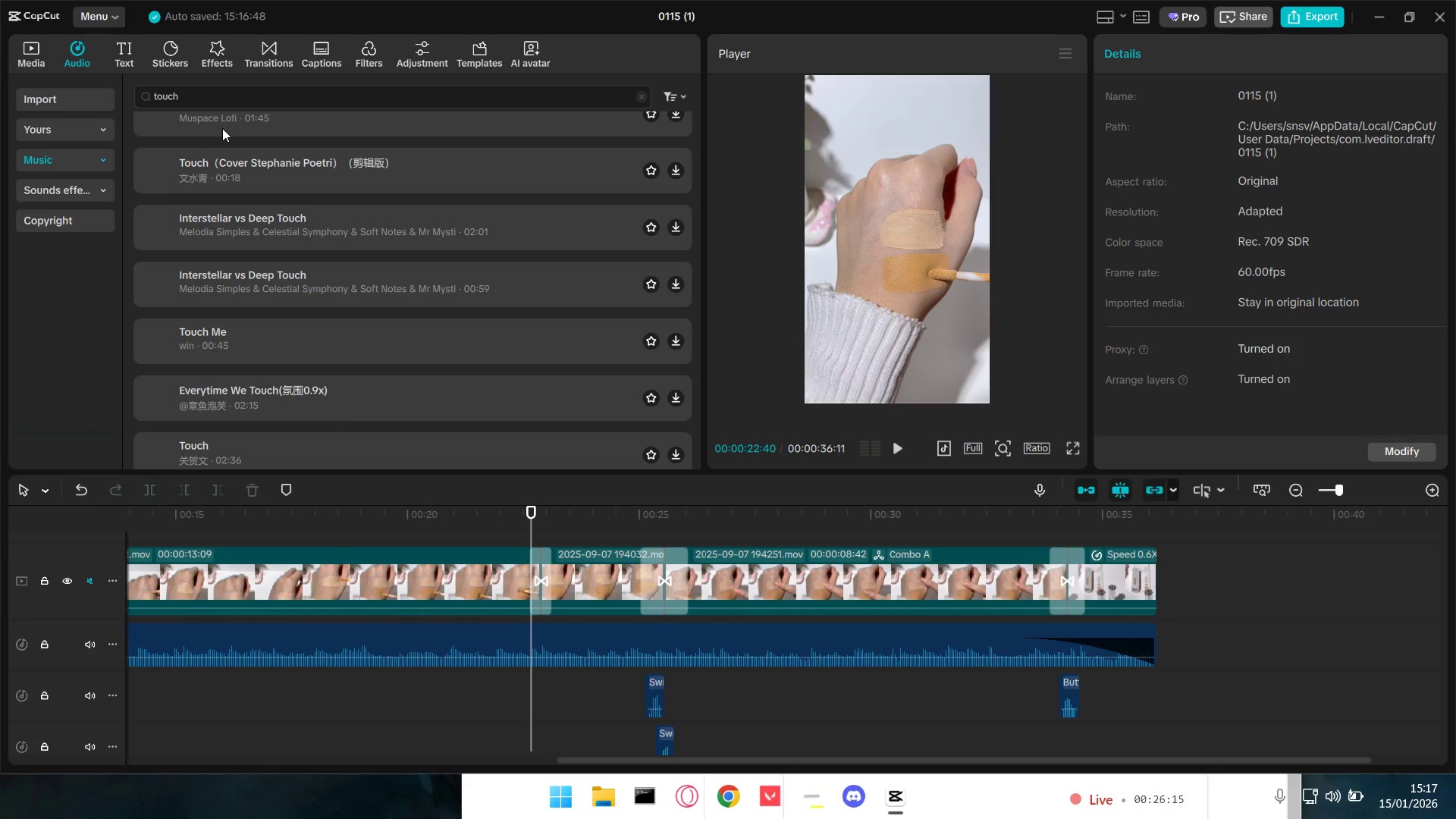 
scroll: coordinate [239, 165], scroll_direction: up, amount: 4.0
 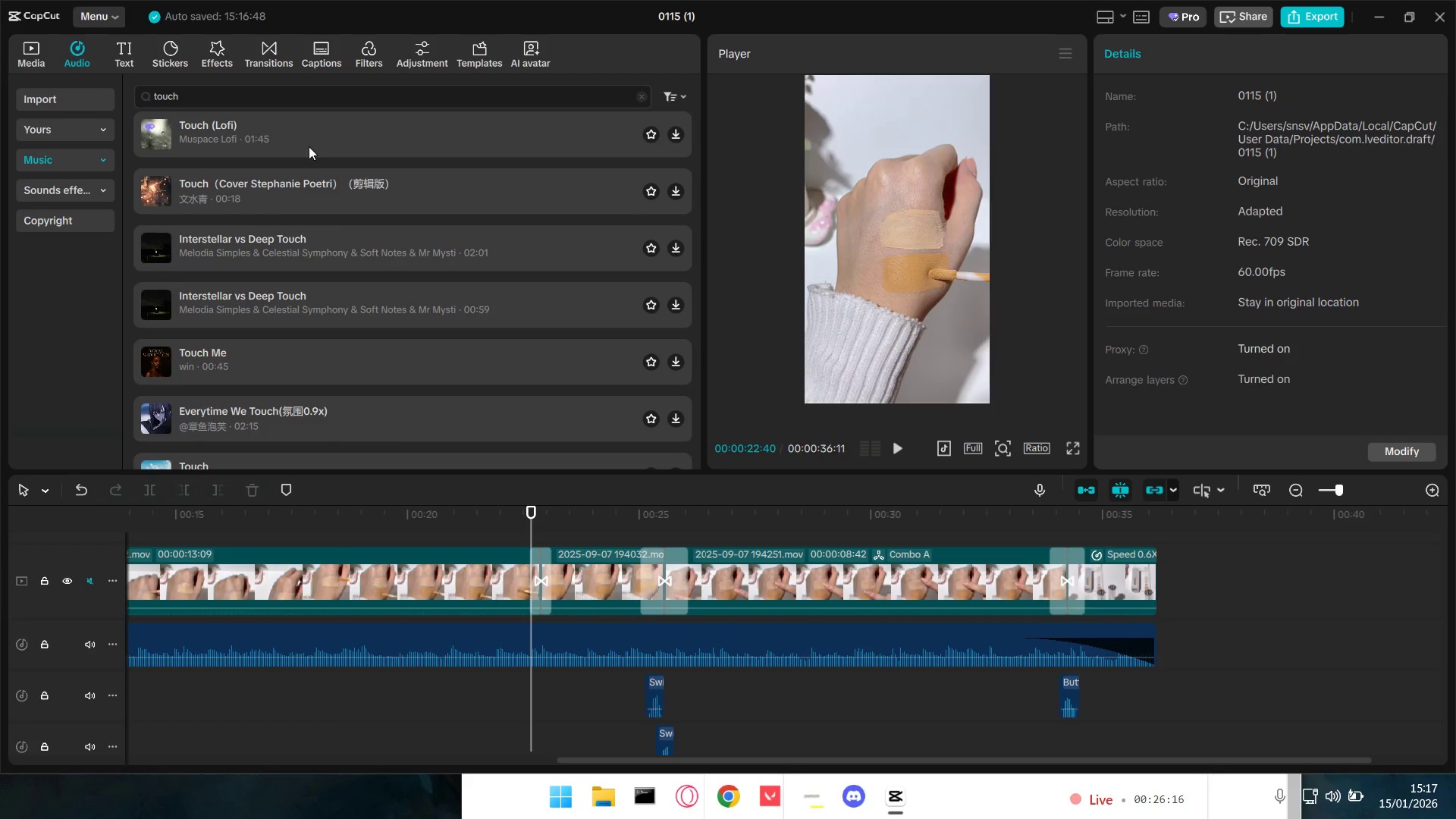 
scroll: coordinate [276, 327], scroll_direction: down, amount: 5.0
 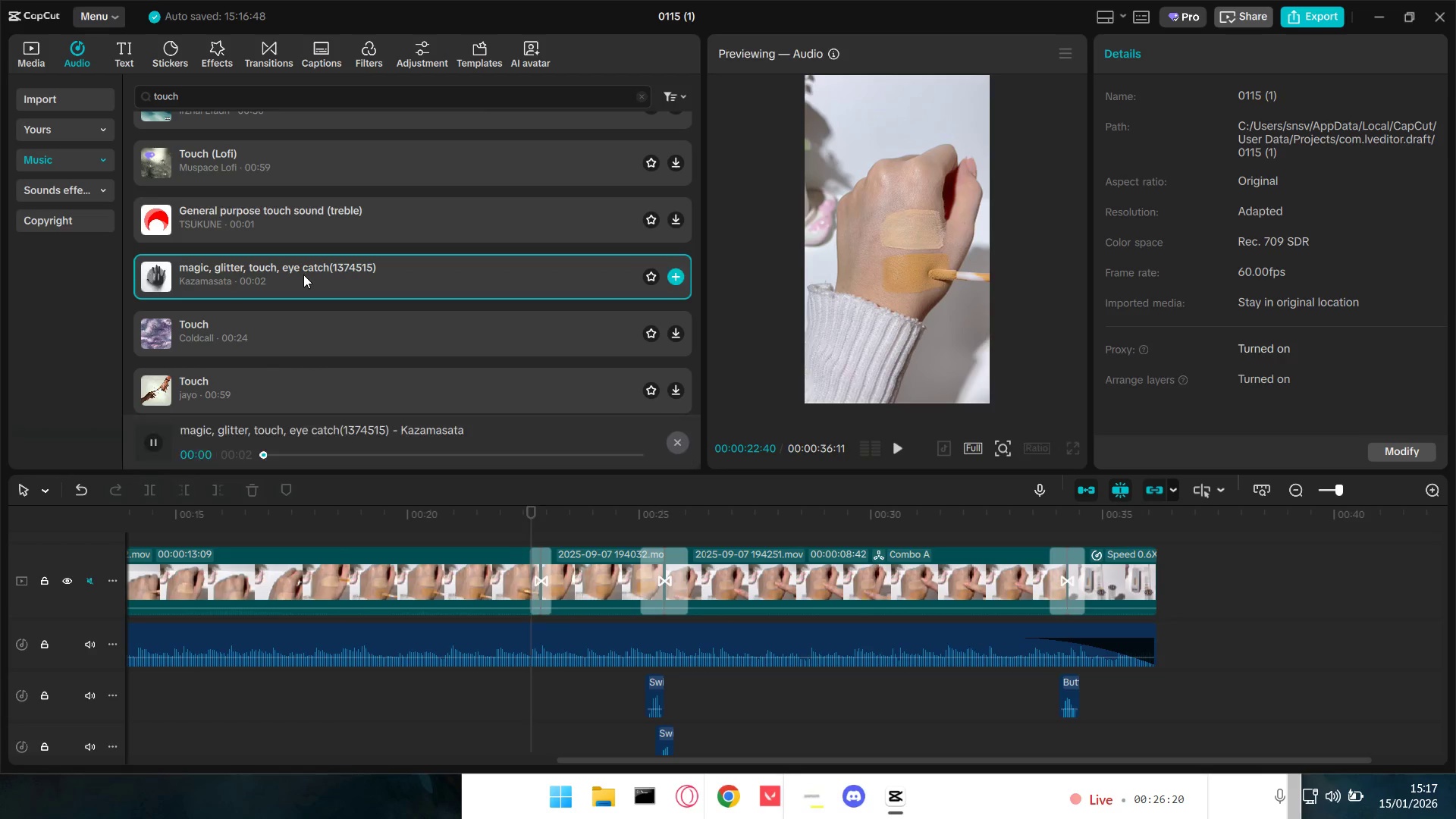 
left_click([362, 215])
 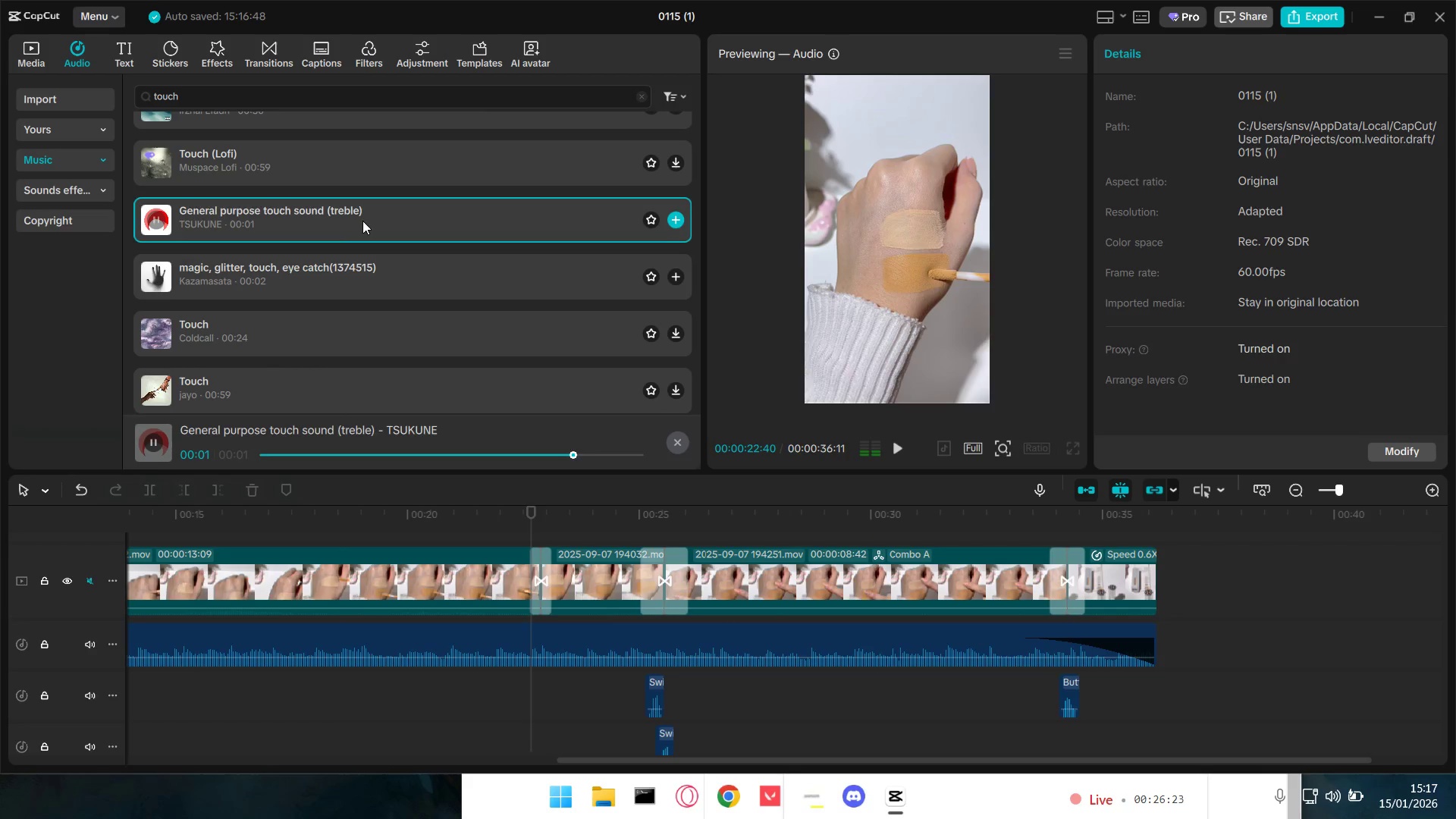 
left_click([302, 337])
 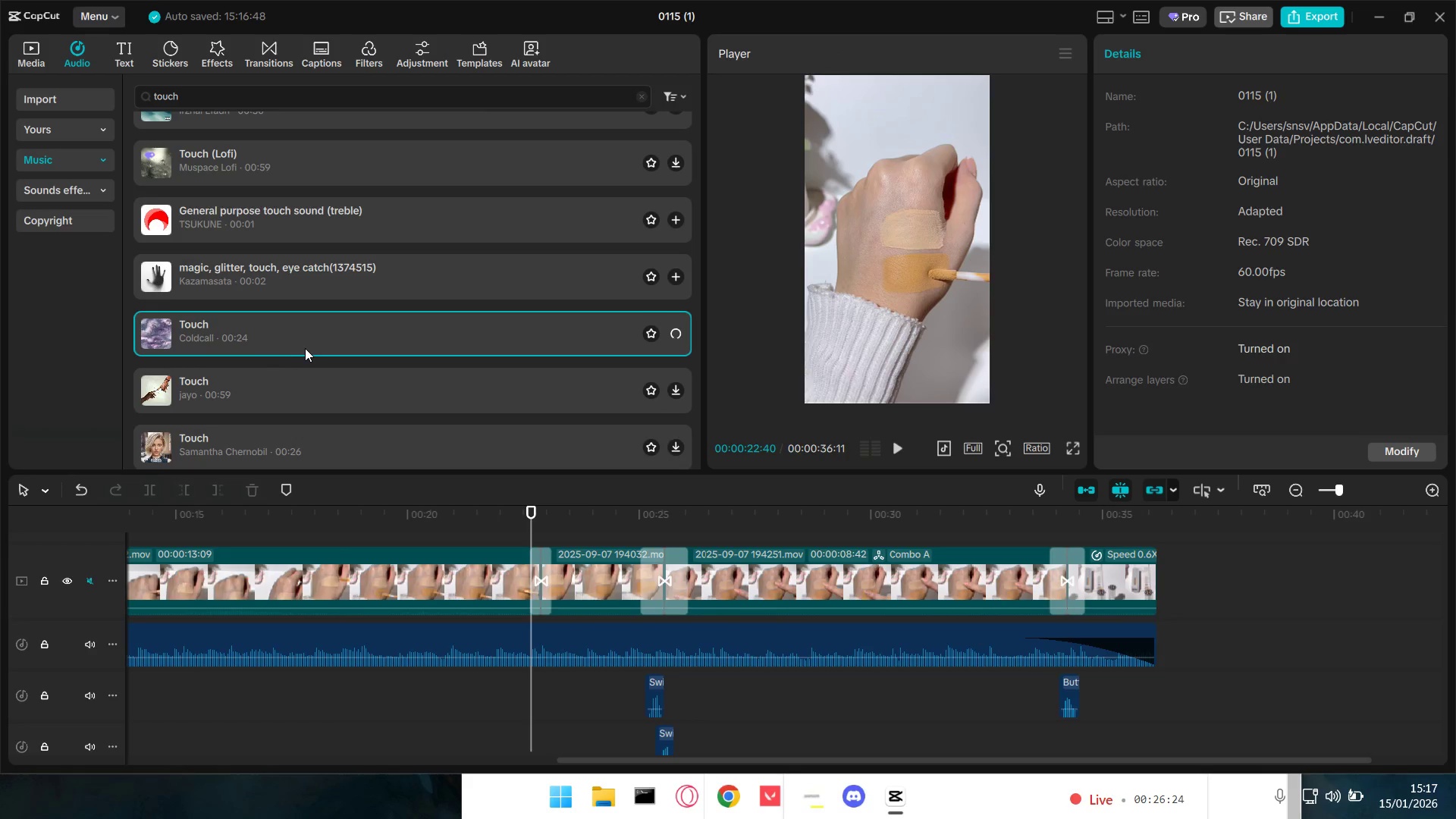 
scroll: coordinate [316, 378], scroll_direction: down, amount: 2.0
 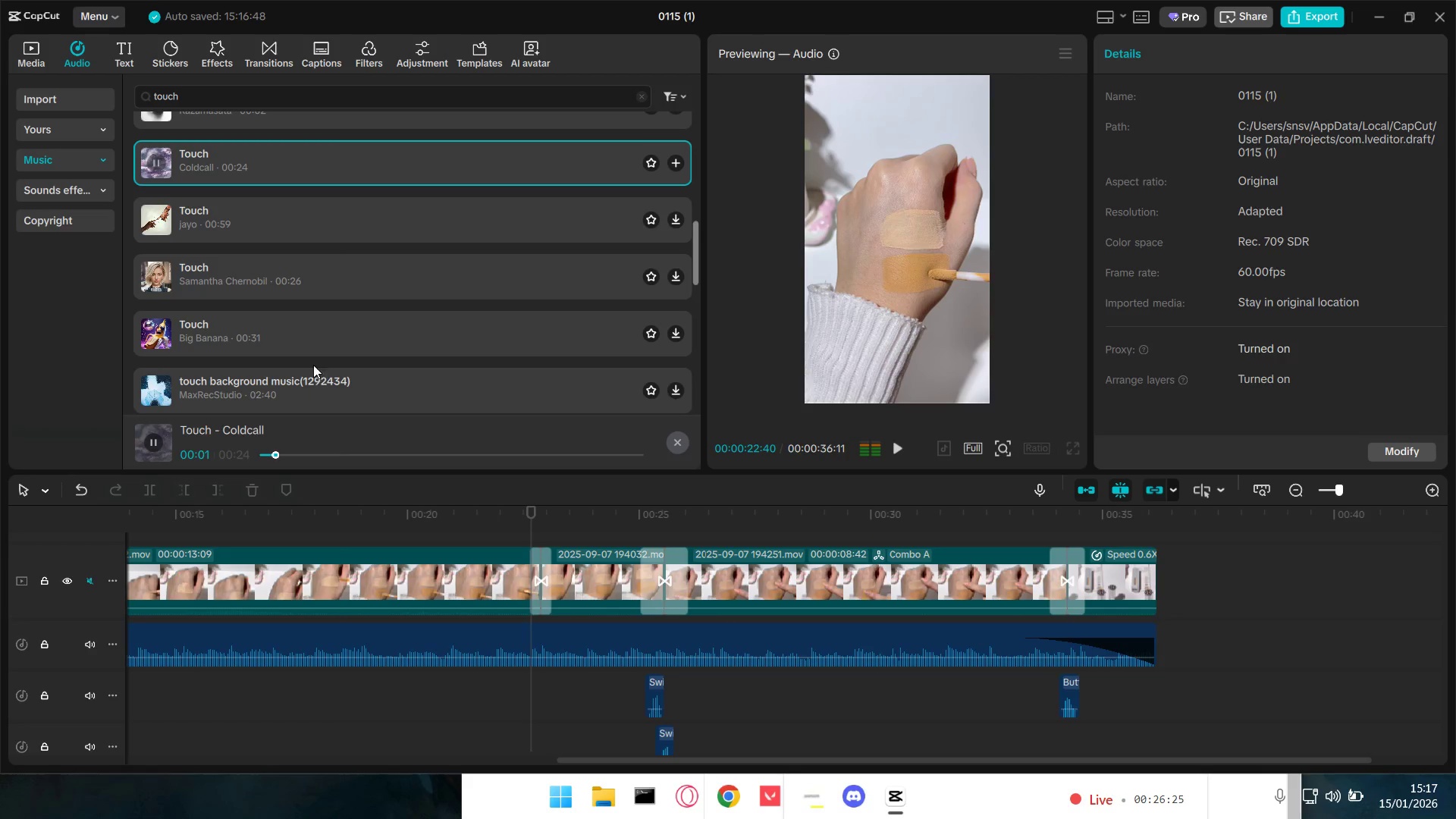 
left_click([303, 332])
 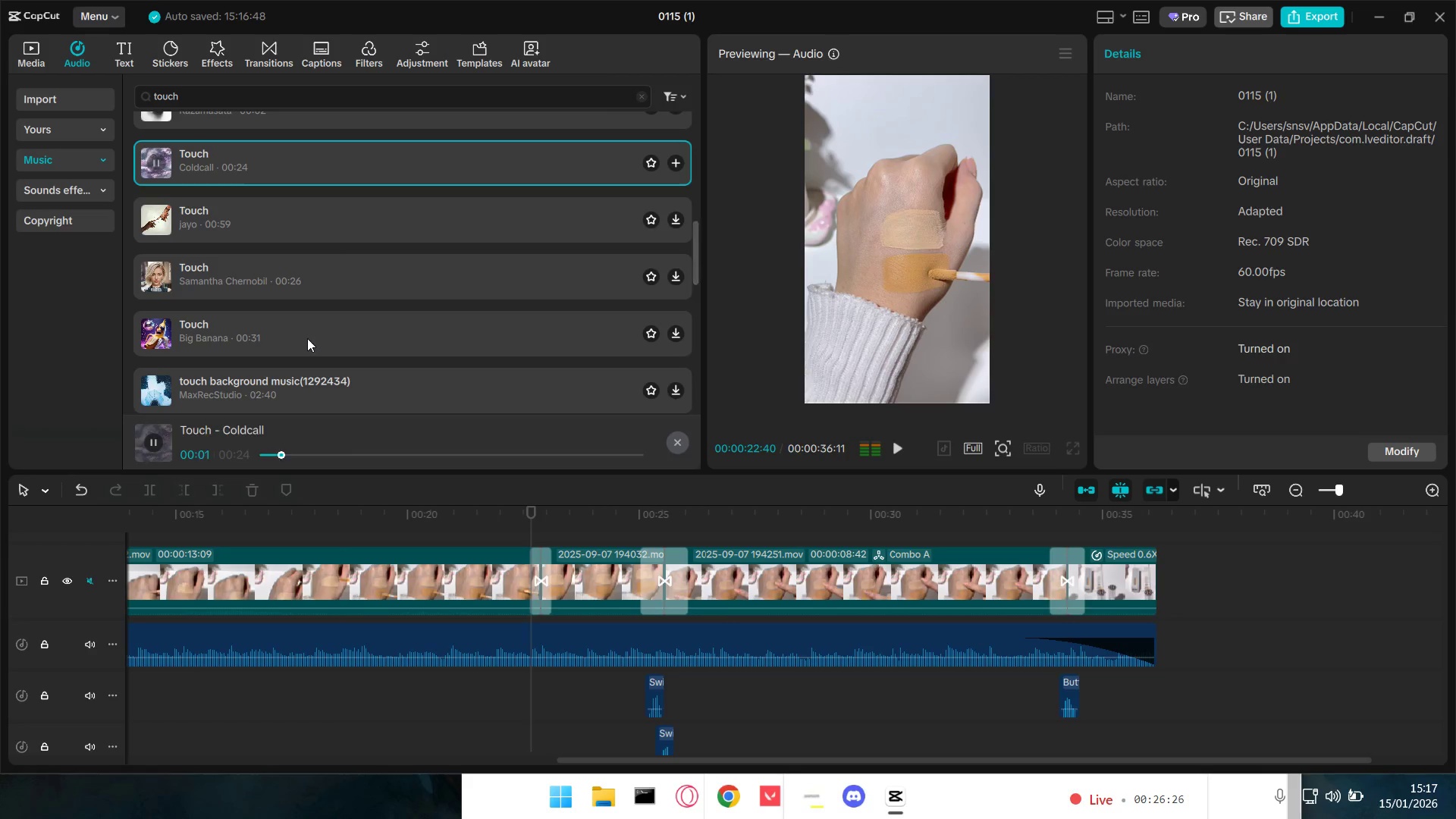 
scroll: coordinate [308, 346], scroll_direction: down, amount: 15.0
 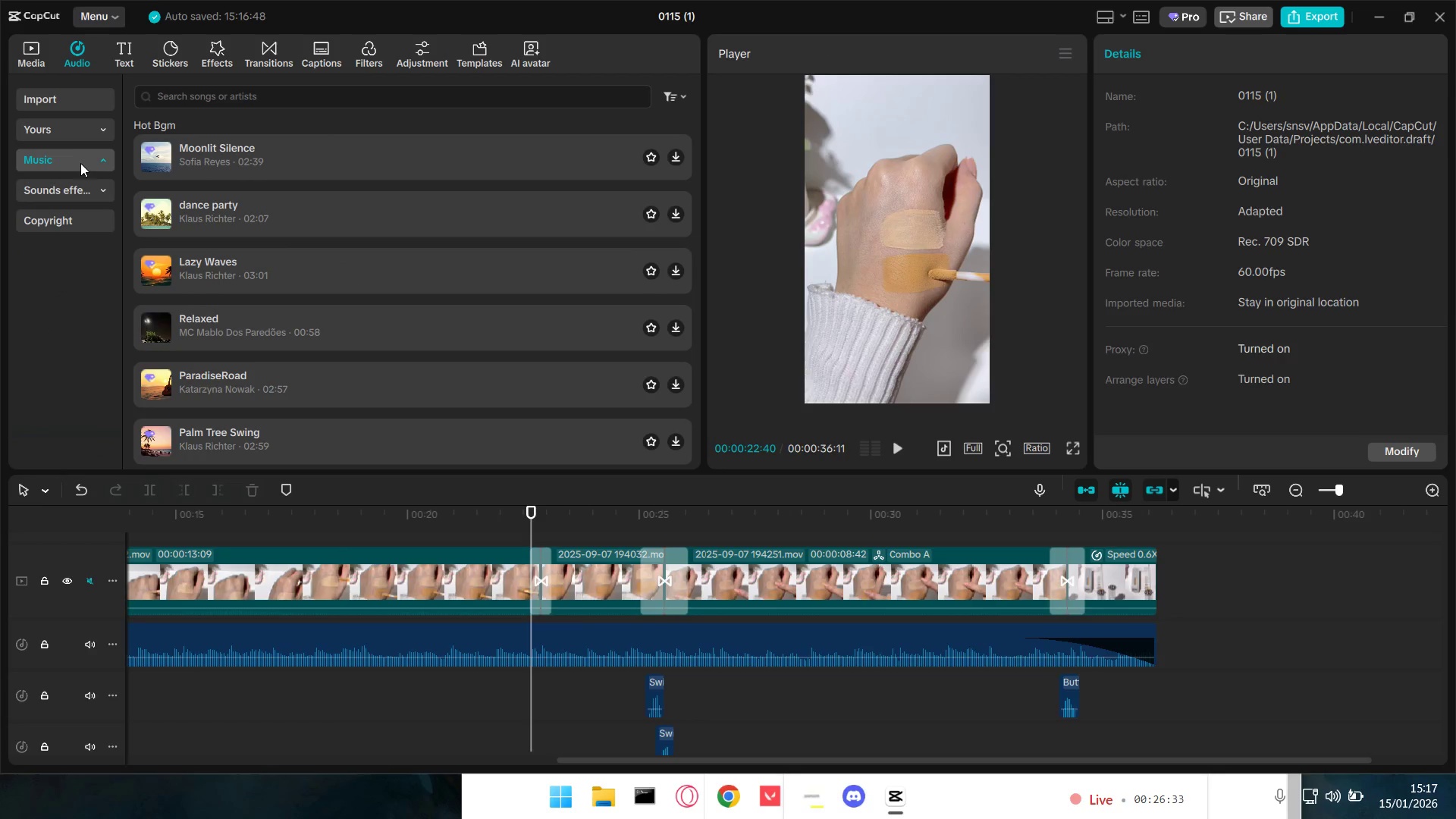 
double_click([68, 193])
 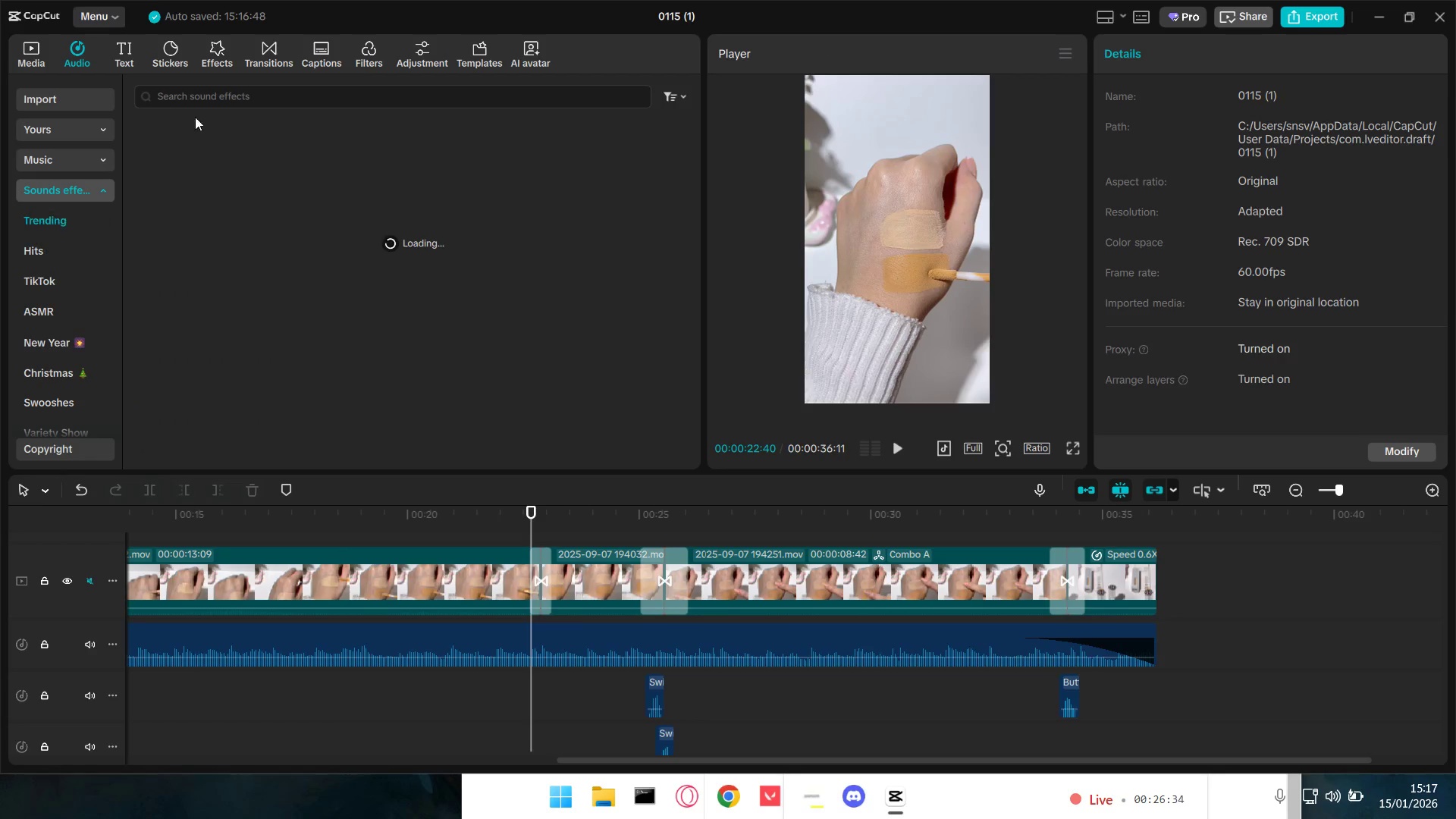 
triple_click([204, 99])
 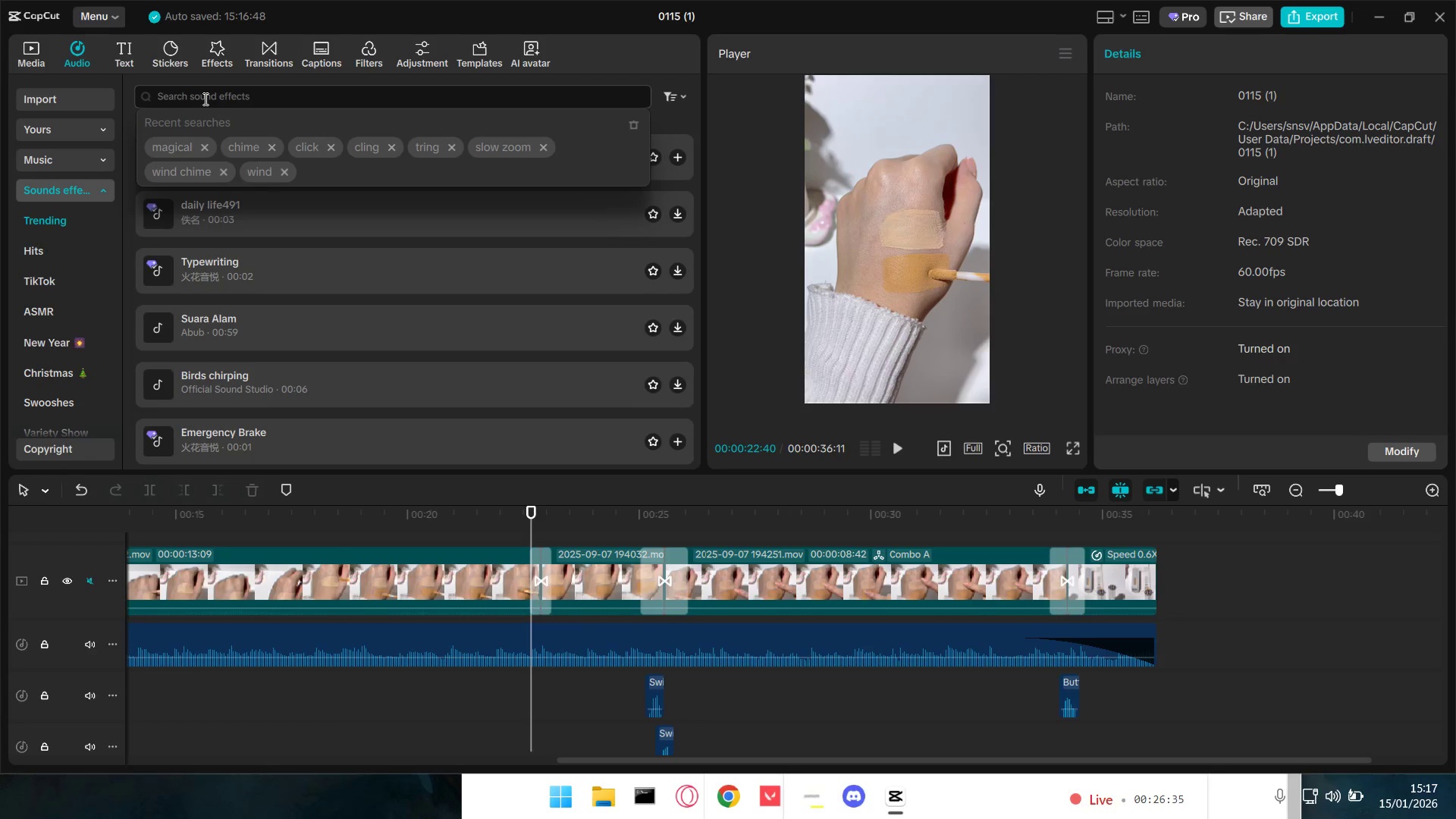 
type(touch)
 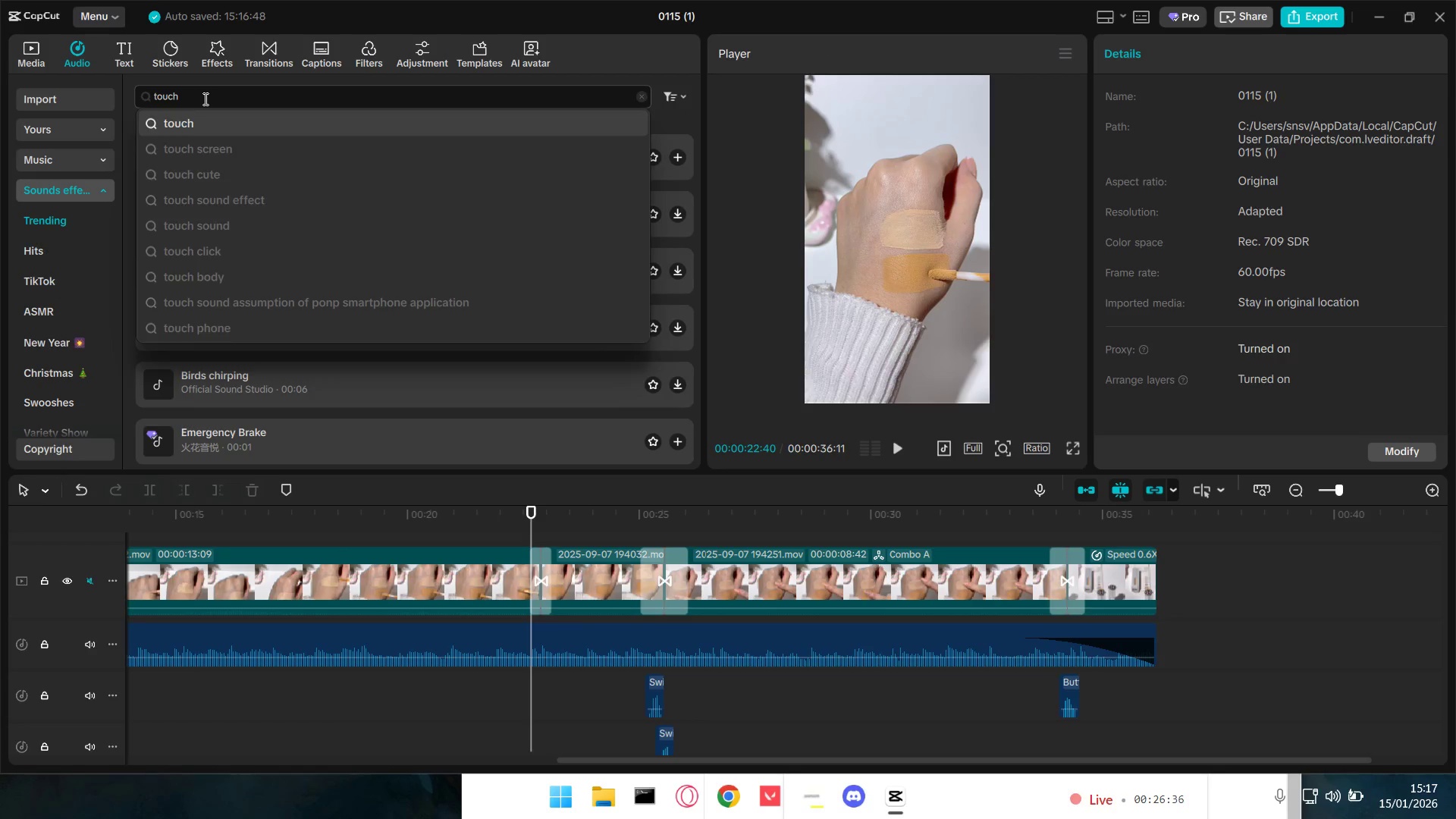 
key(Enter)
 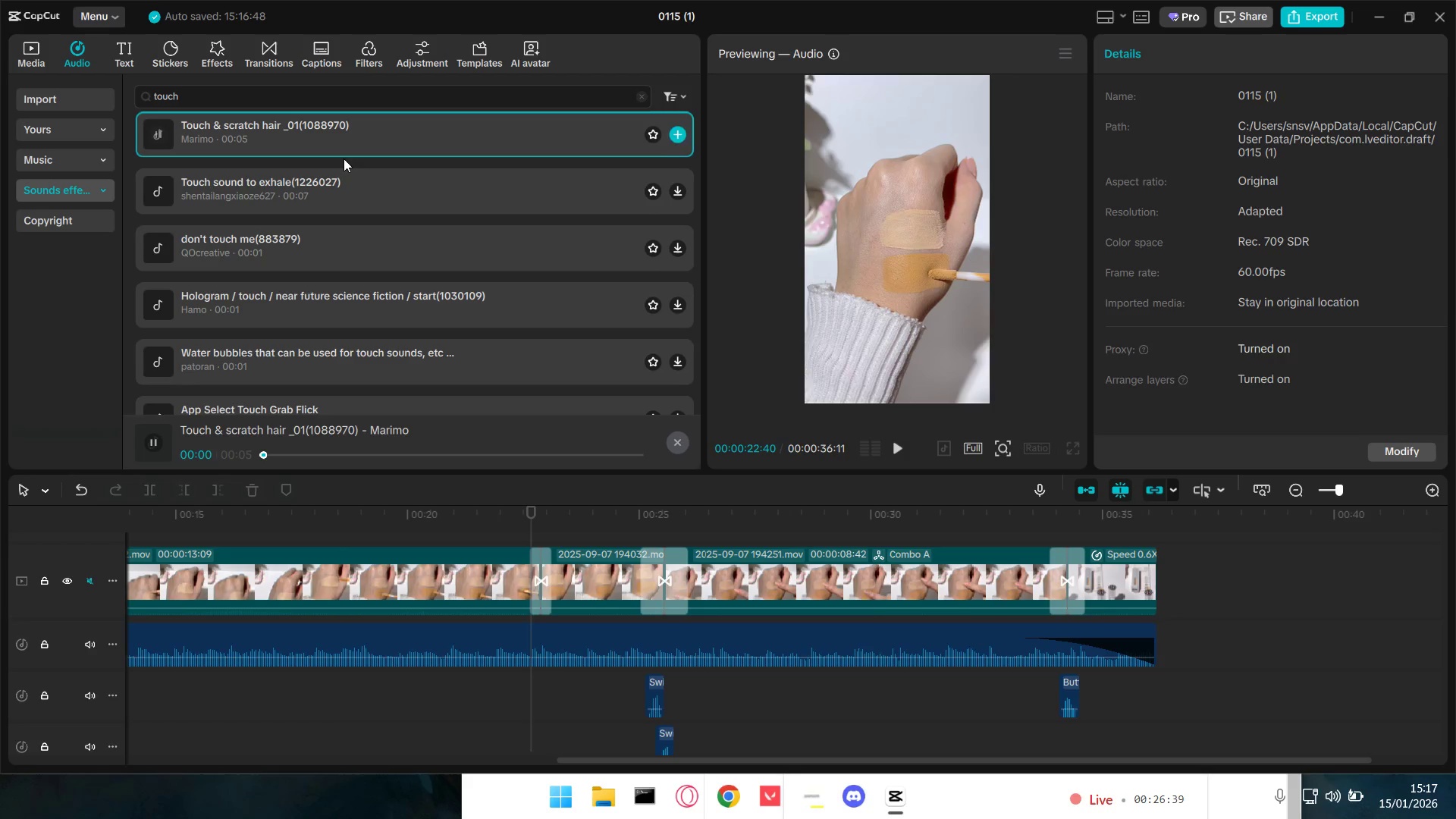 
left_click([341, 182])
 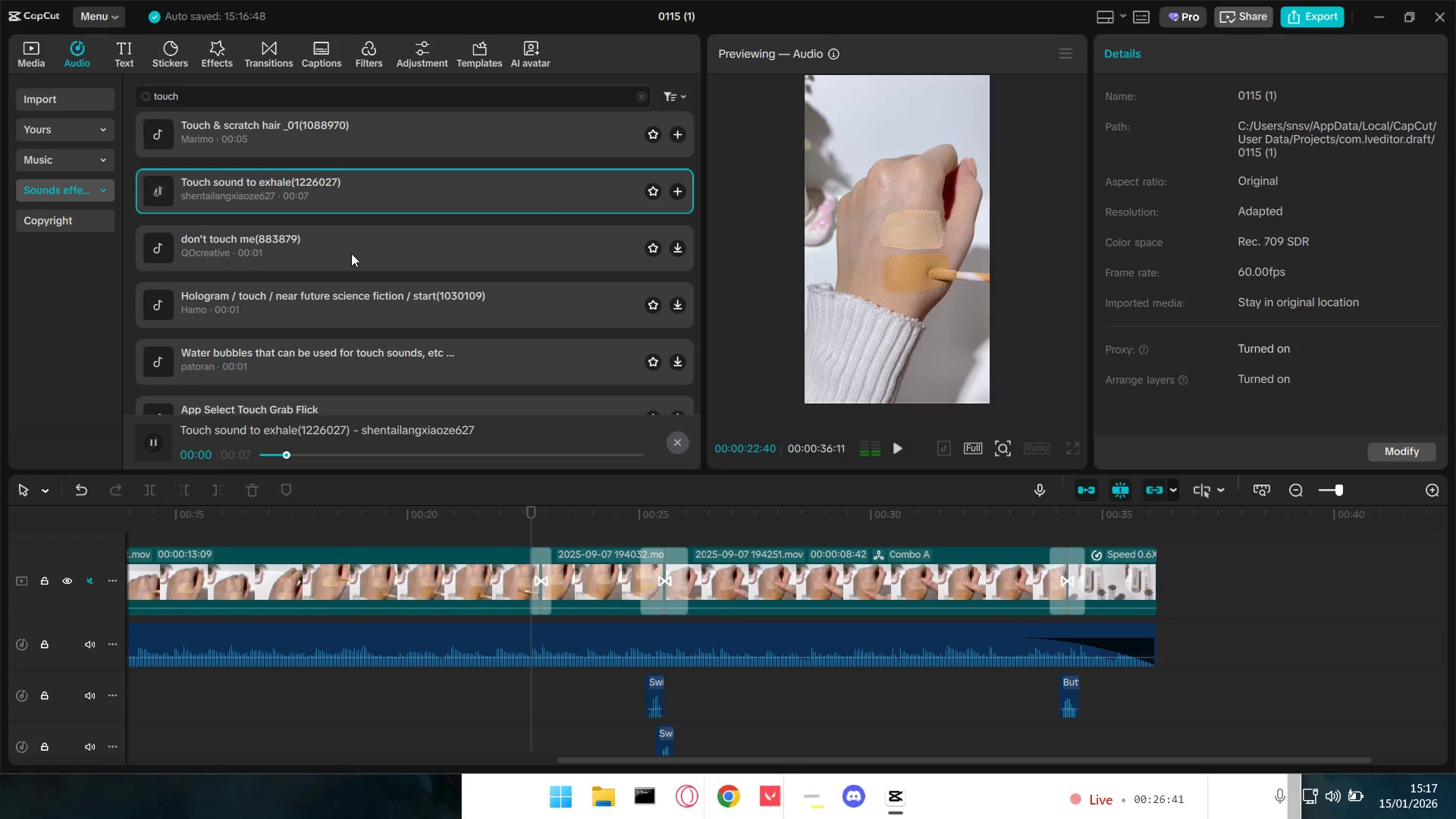 
left_click([351, 253])
 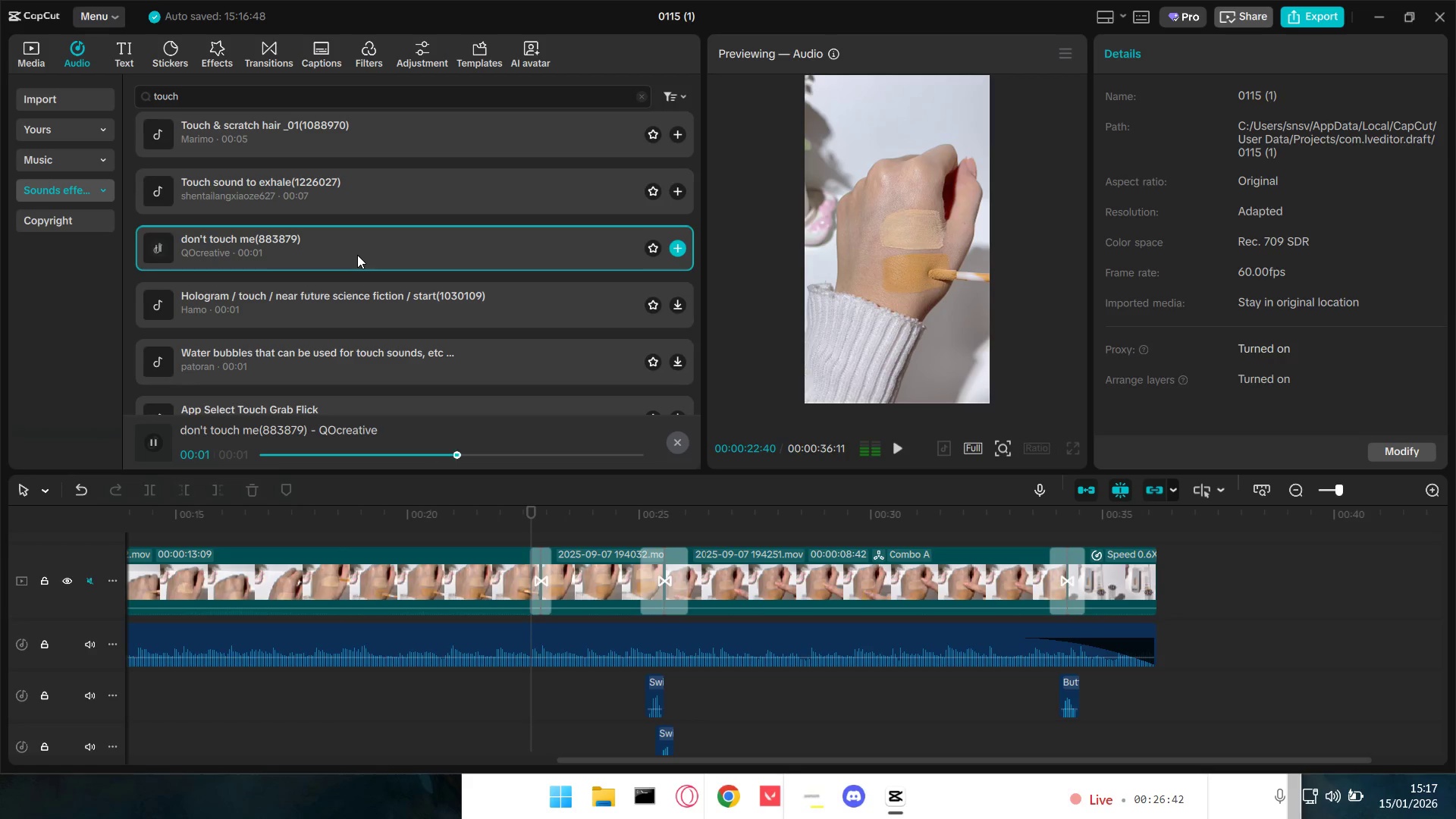 
scroll: coordinate [366, 264], scroll_direction: down, amount: 1.0
 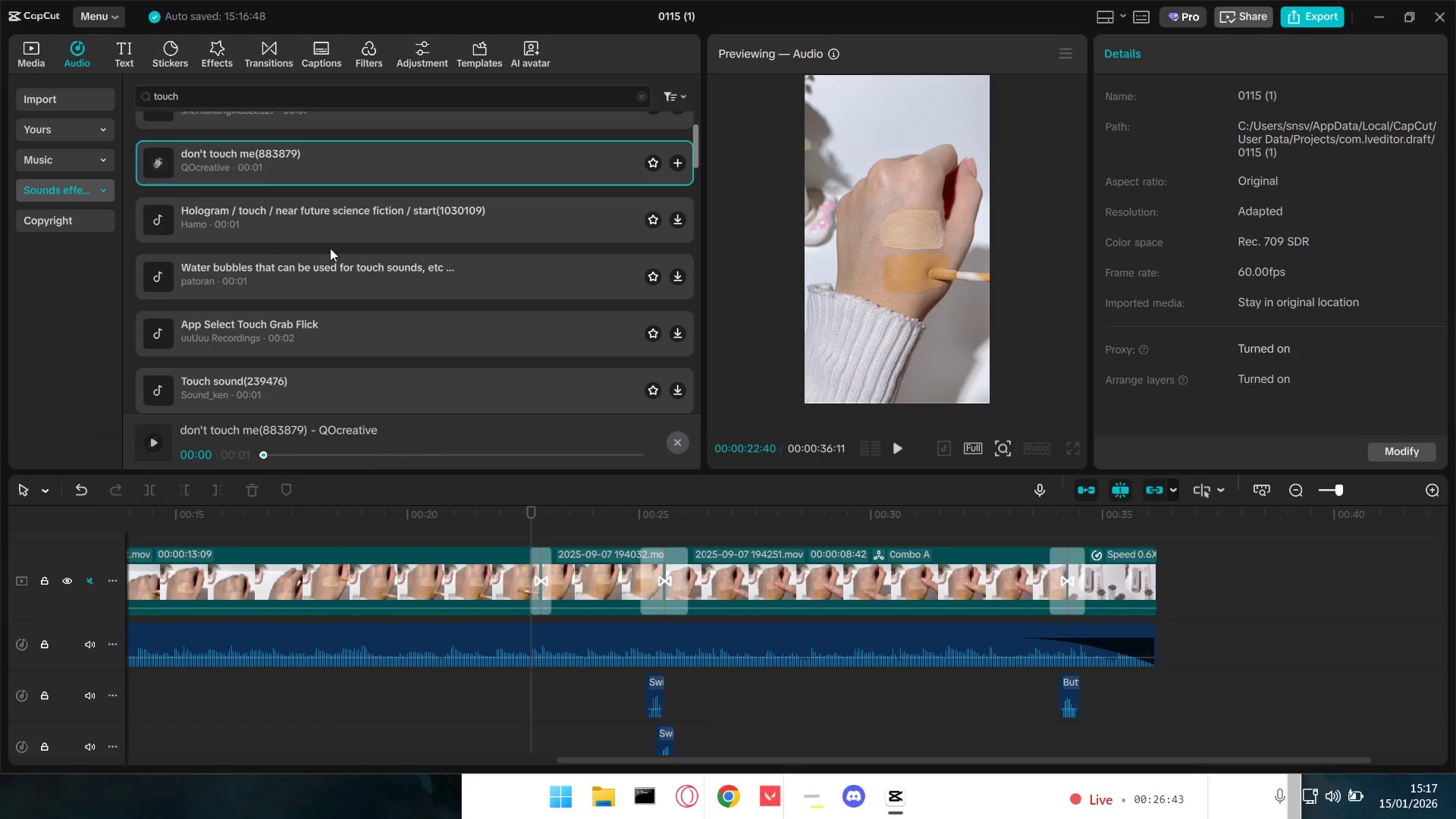 
left_click([312, 222])
 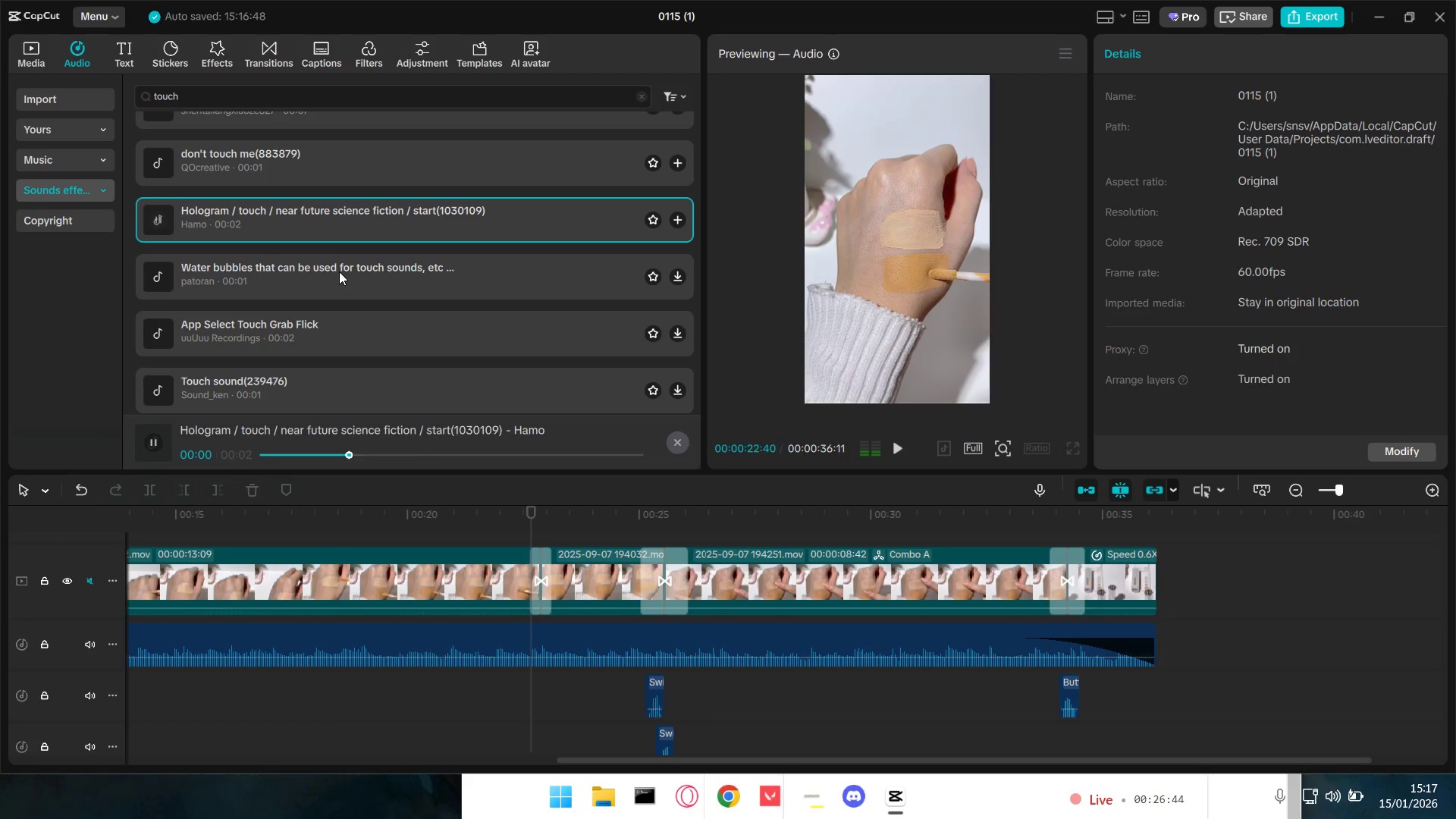 
left_click([342, 275])
 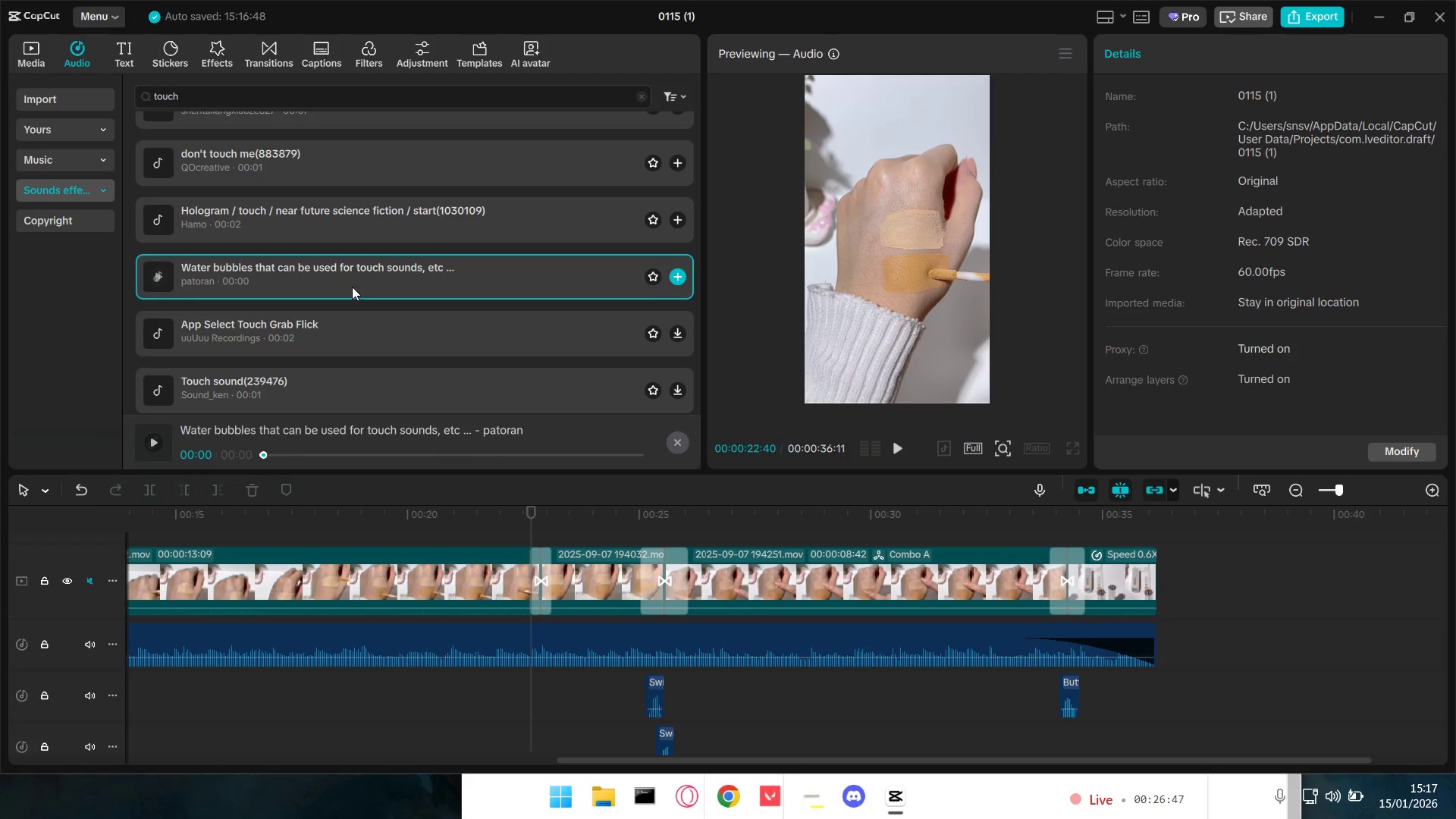 
left_click_drag(start_coordinate=[360, 272], to_coordinate=[535, 679])
 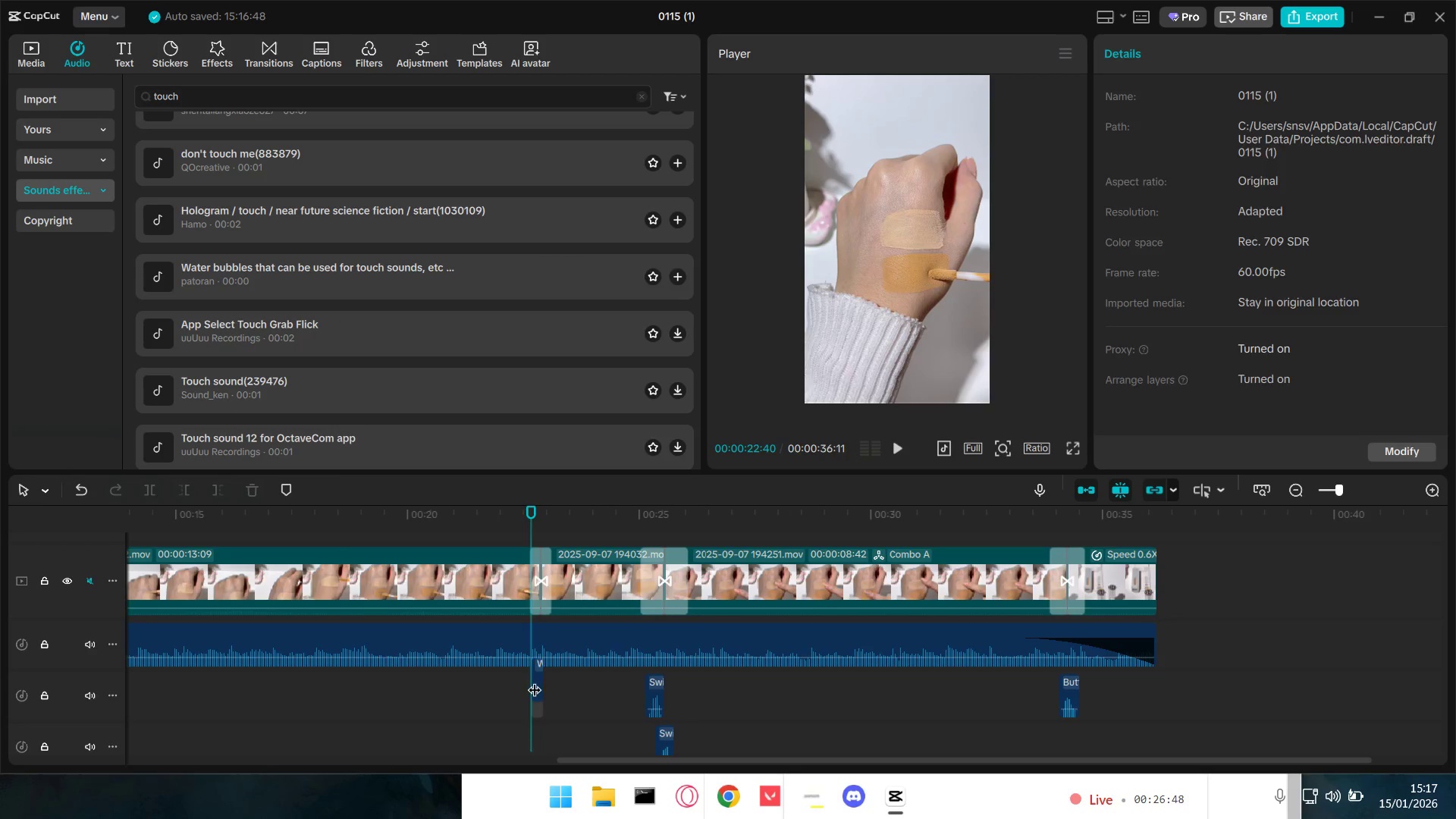 
hold_key(key=ControlLeft, duration=1.5)
 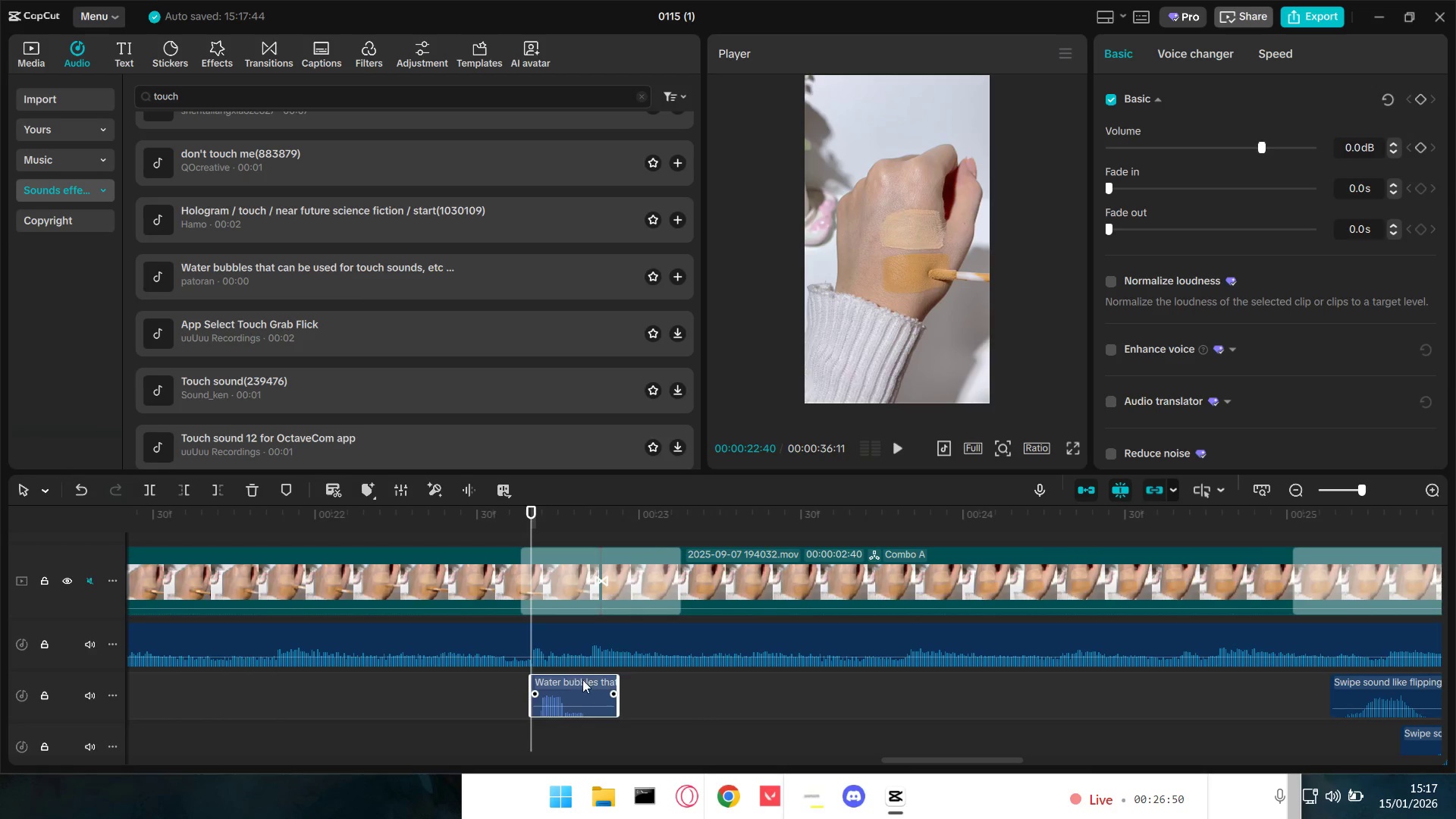 
key(Control+ControlLeft)
 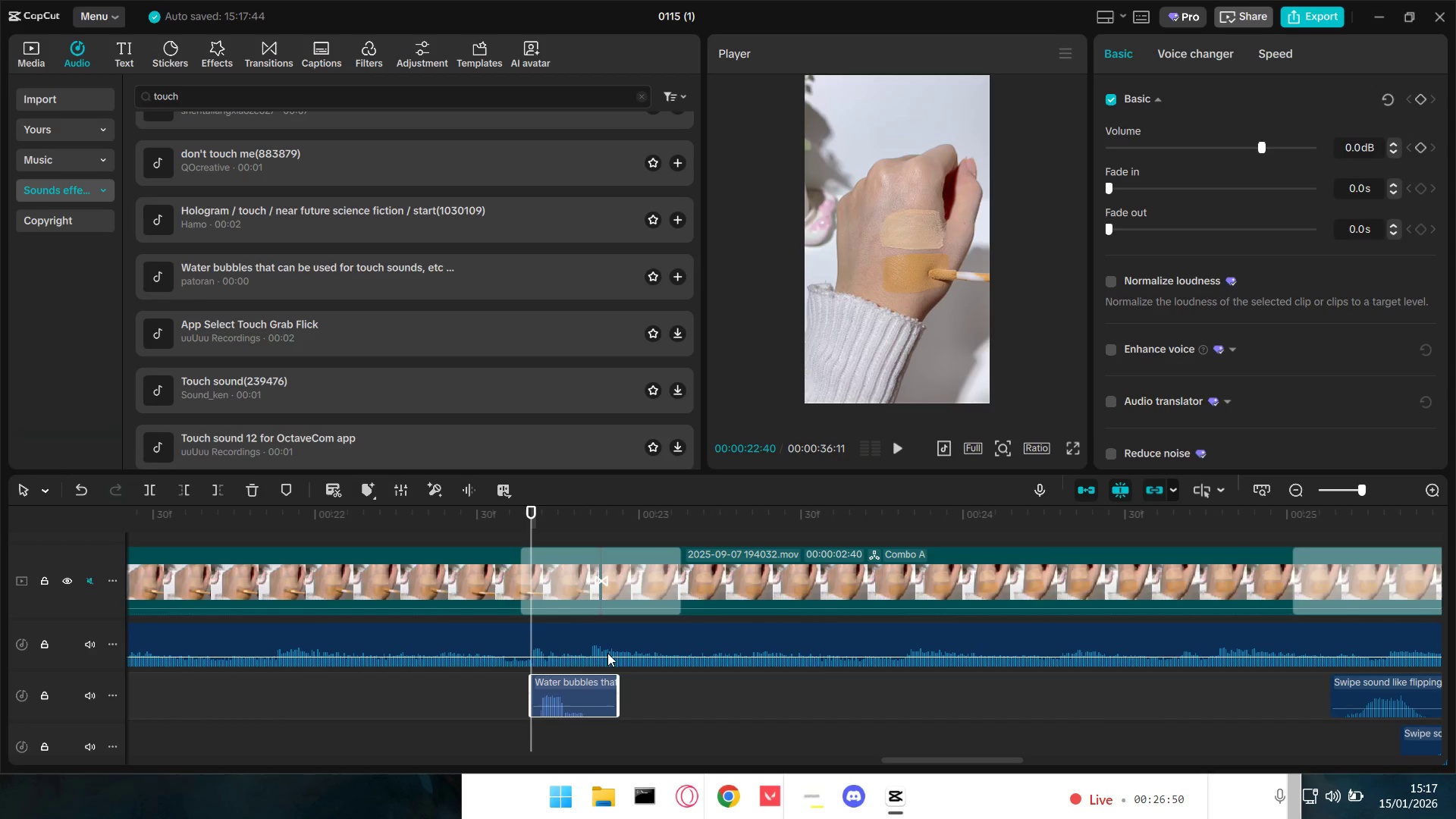 
key(Control+ControlLeft)
 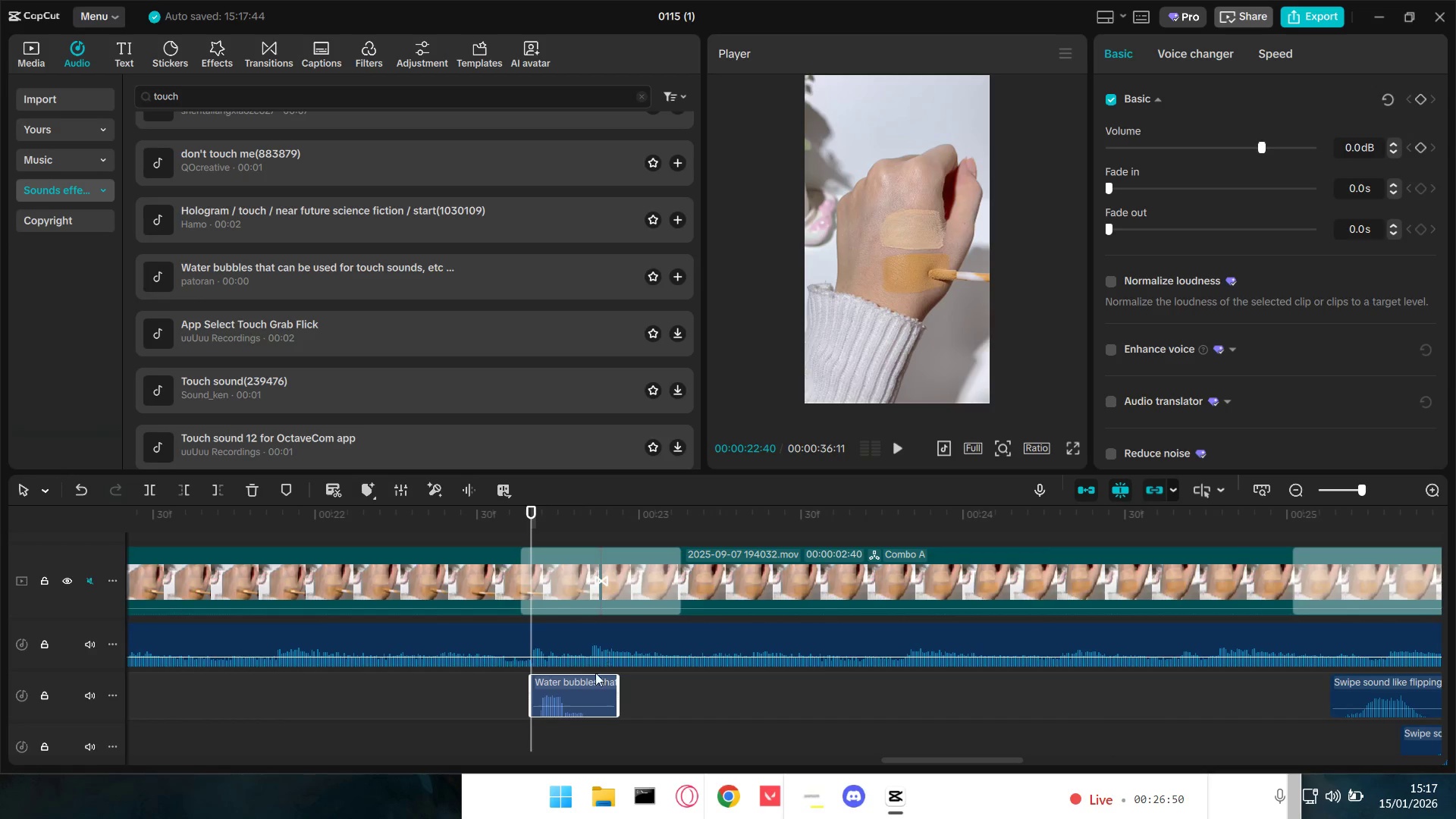 
key(Control+ControlLeft)
 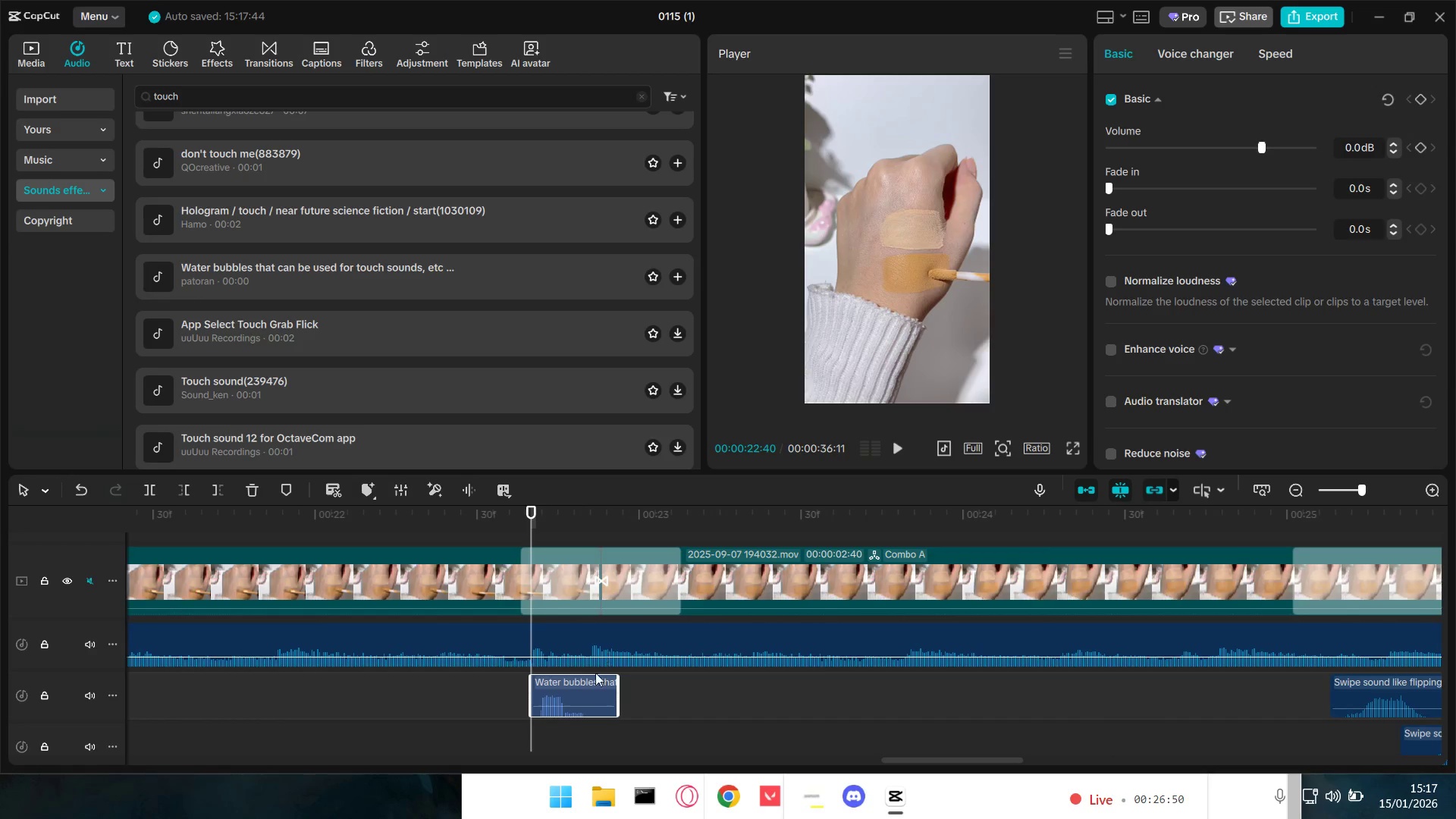 
key(Control+ControlLeft)
 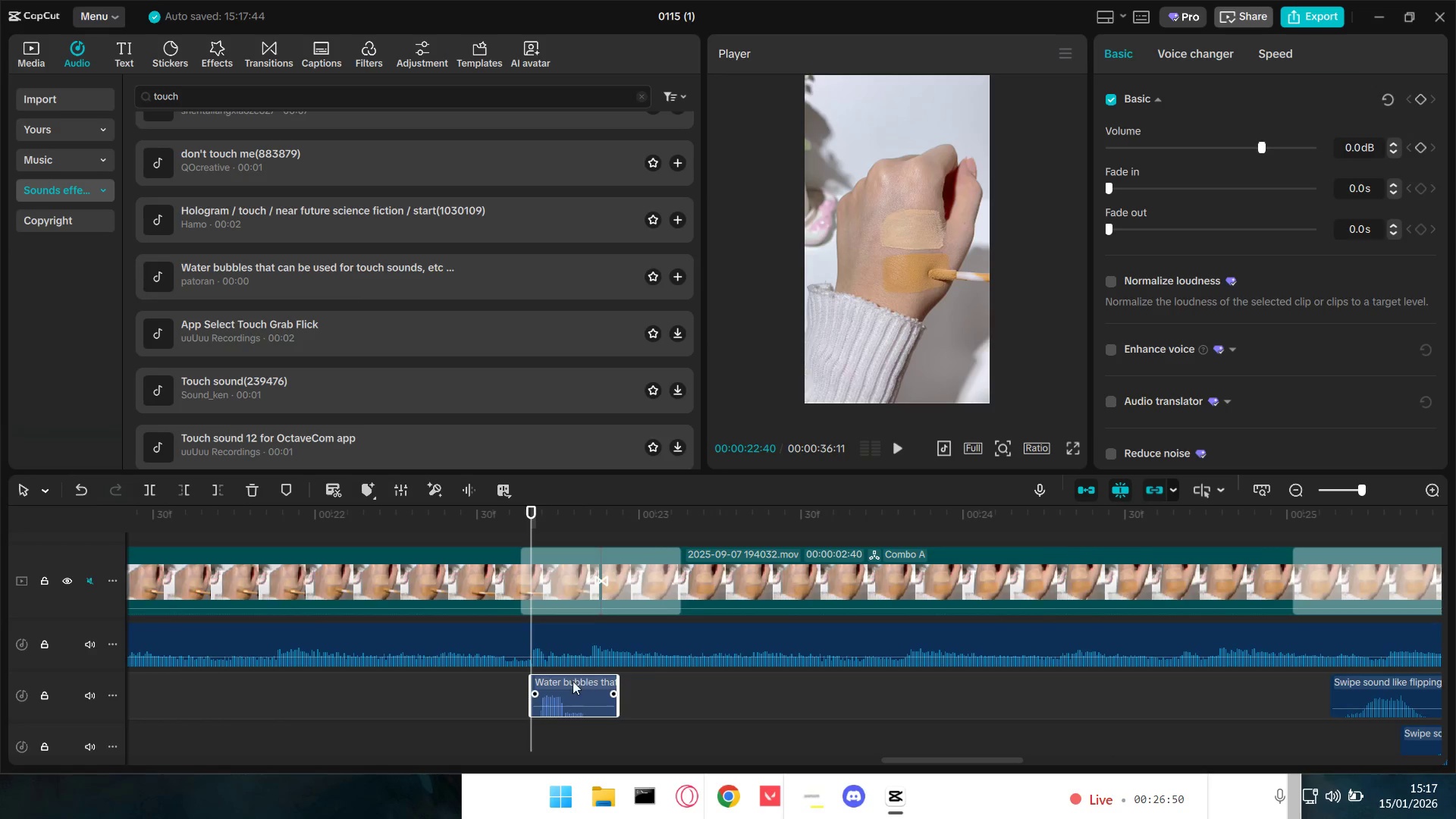 
left_click_drag(start_coordinate=[570, 675], to_coordinate=[622, 678])
 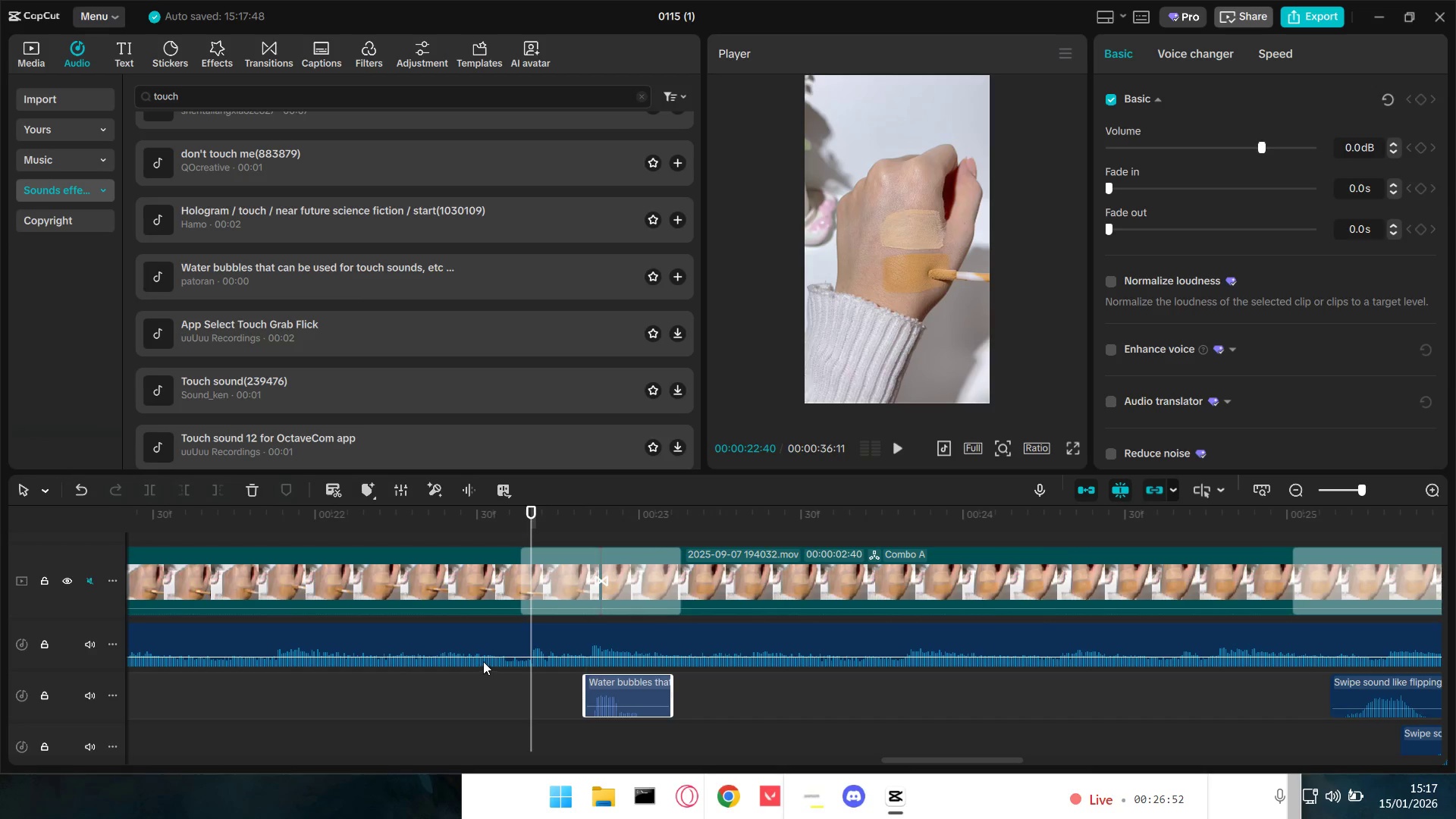 
scroll: coordinate [610, 645], scroll_direction: up, amount: 29.0
 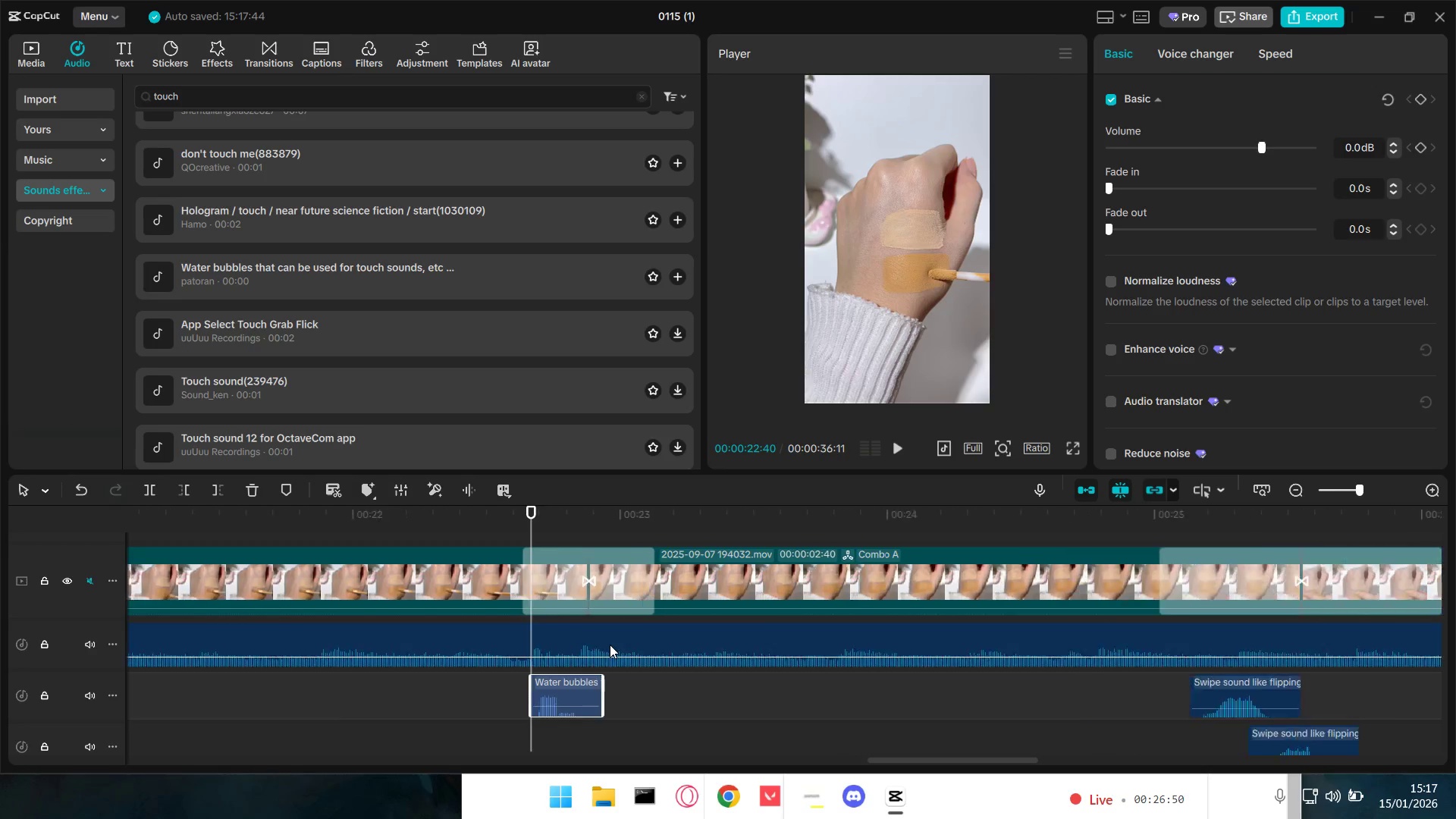 
key(Space)
 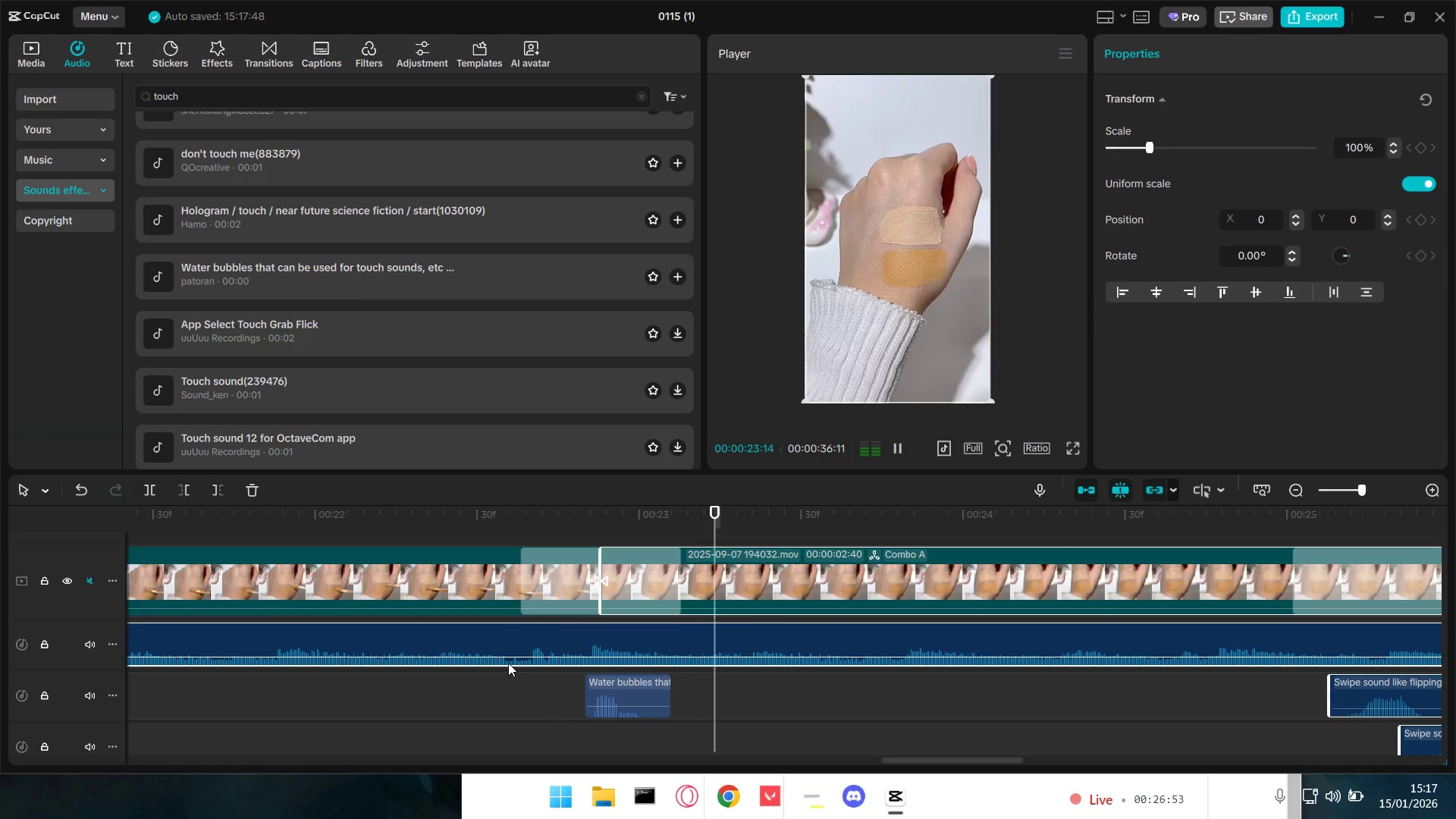 
key(Space)
 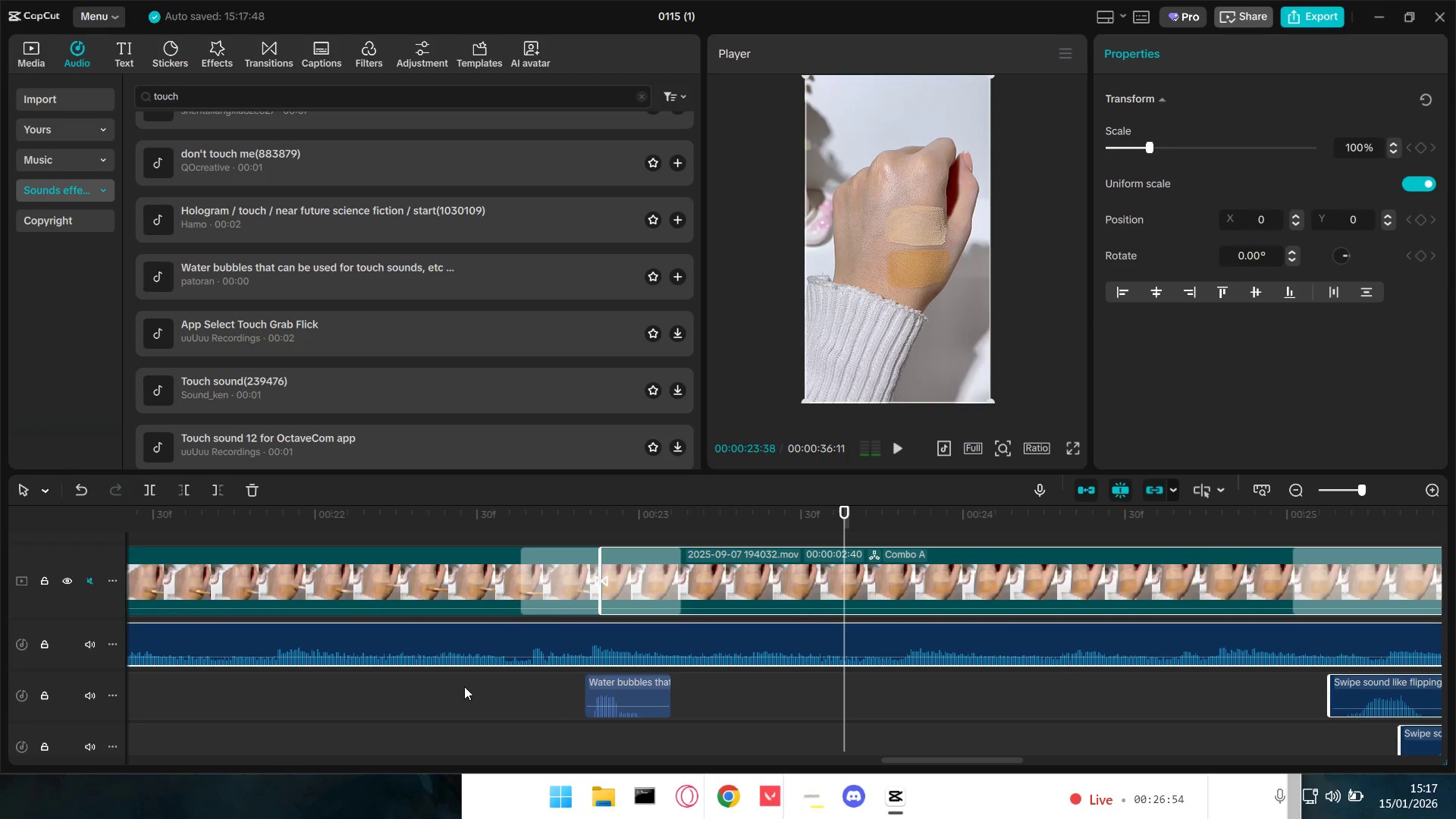 
left_click_drag(start_coordinate=[463, 702], to_coordinate=[462, 717])
 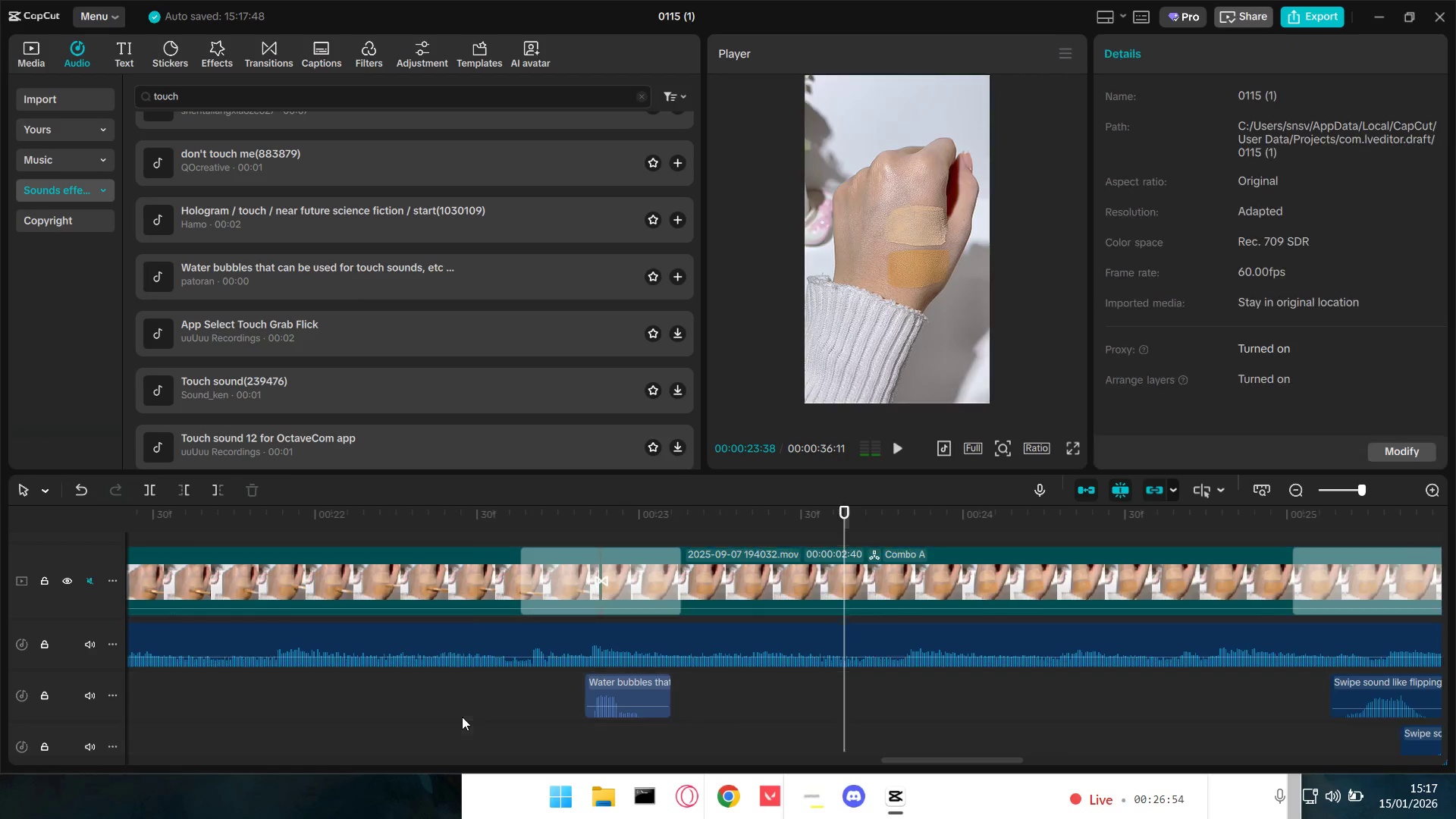 
key(Space)
 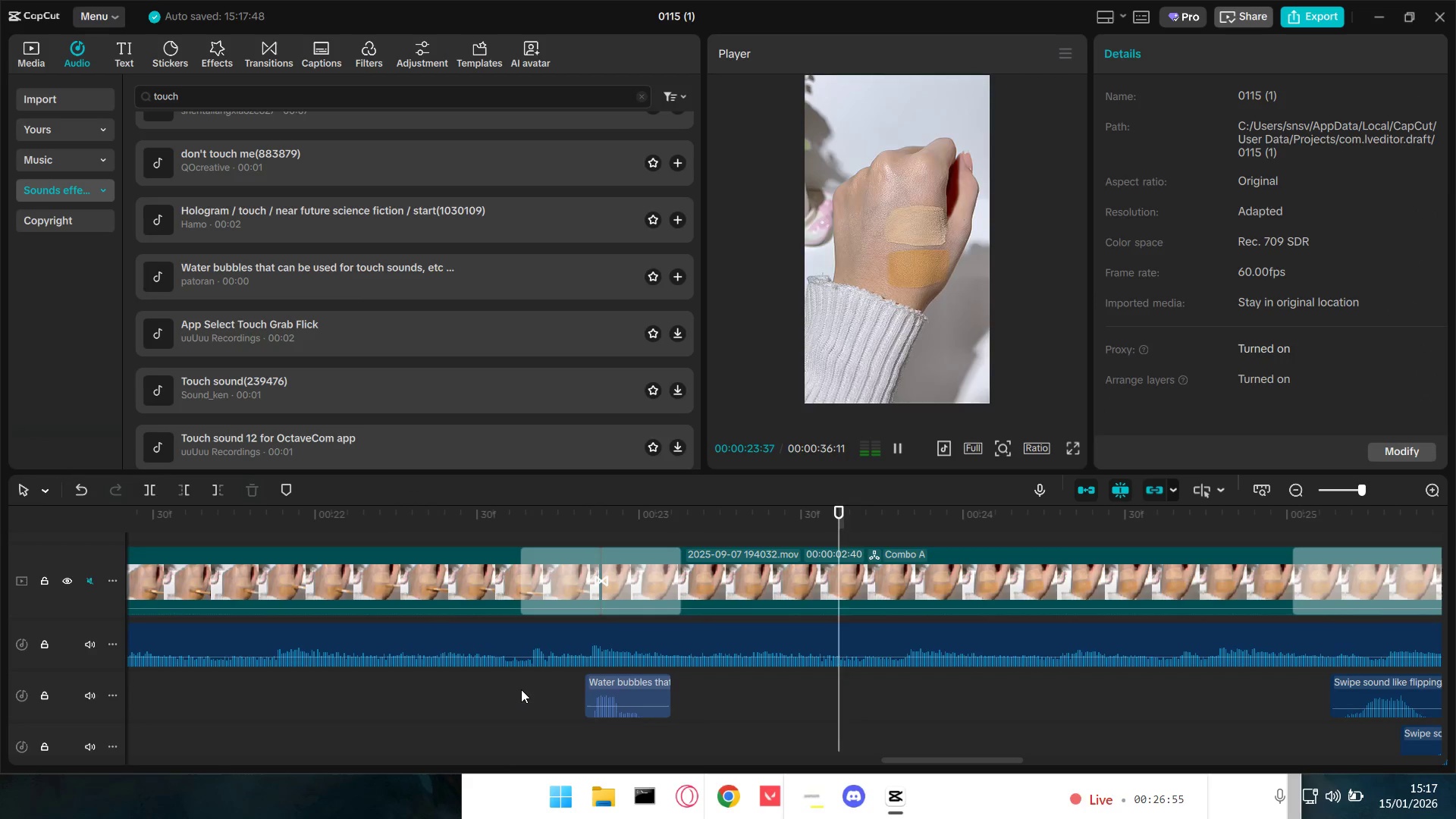 
hold_key(key=ControlLeft, duration=1.5)
 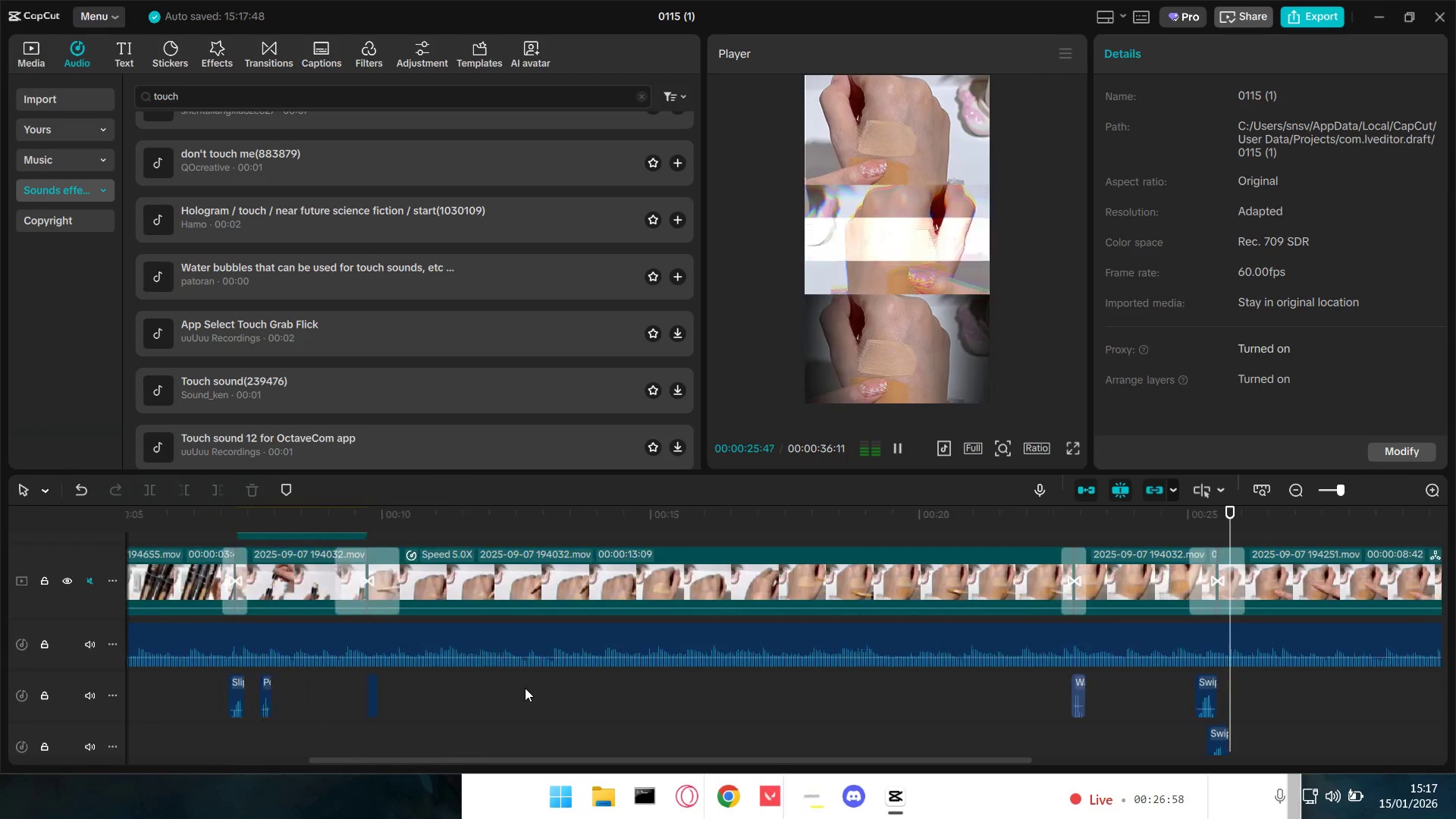 
hold_key(key=ControlLeft, duration=1.52)
 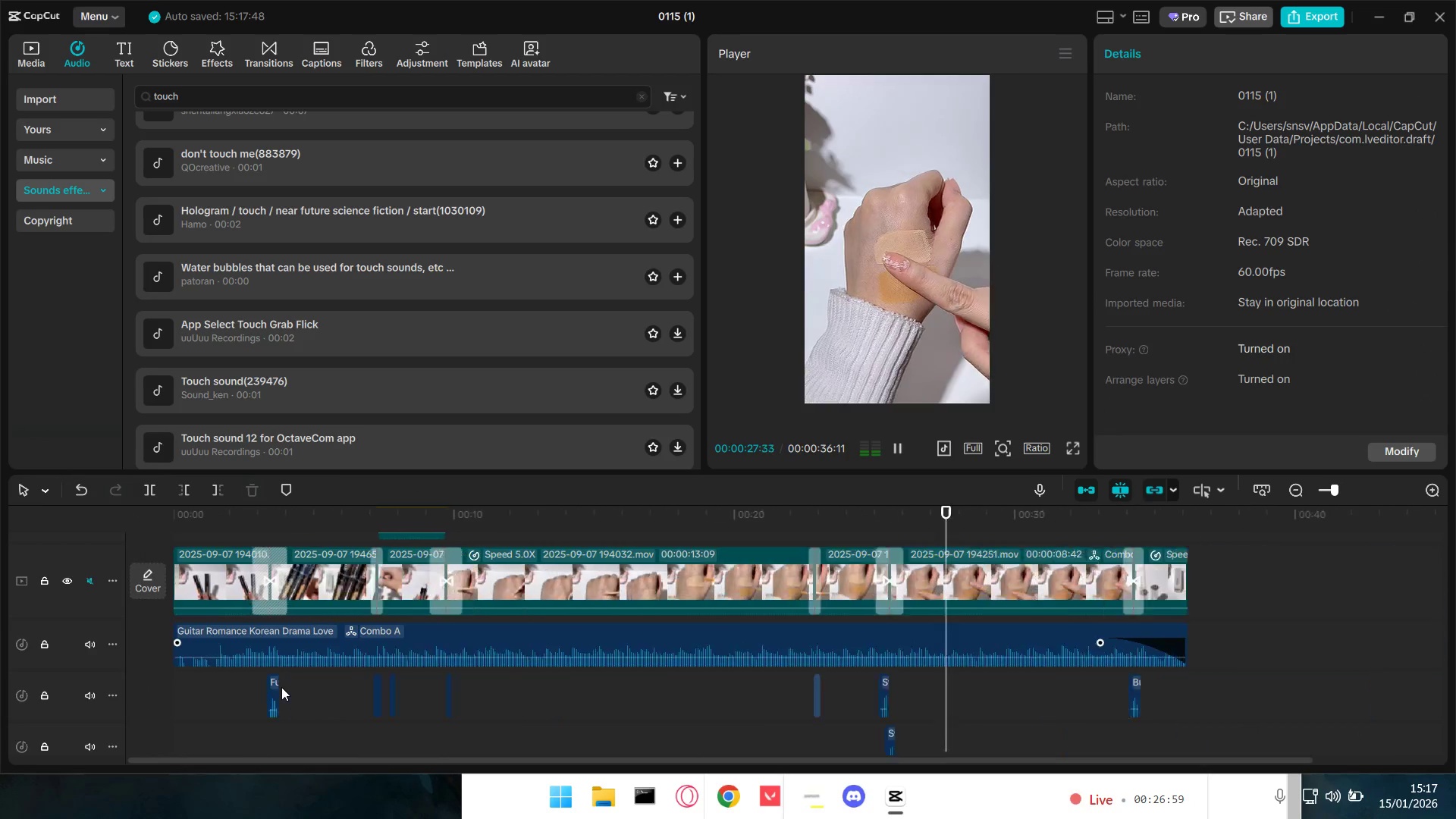 
scroll: coordinate [525, 688], scroll_direction: down, amount: 25.0
 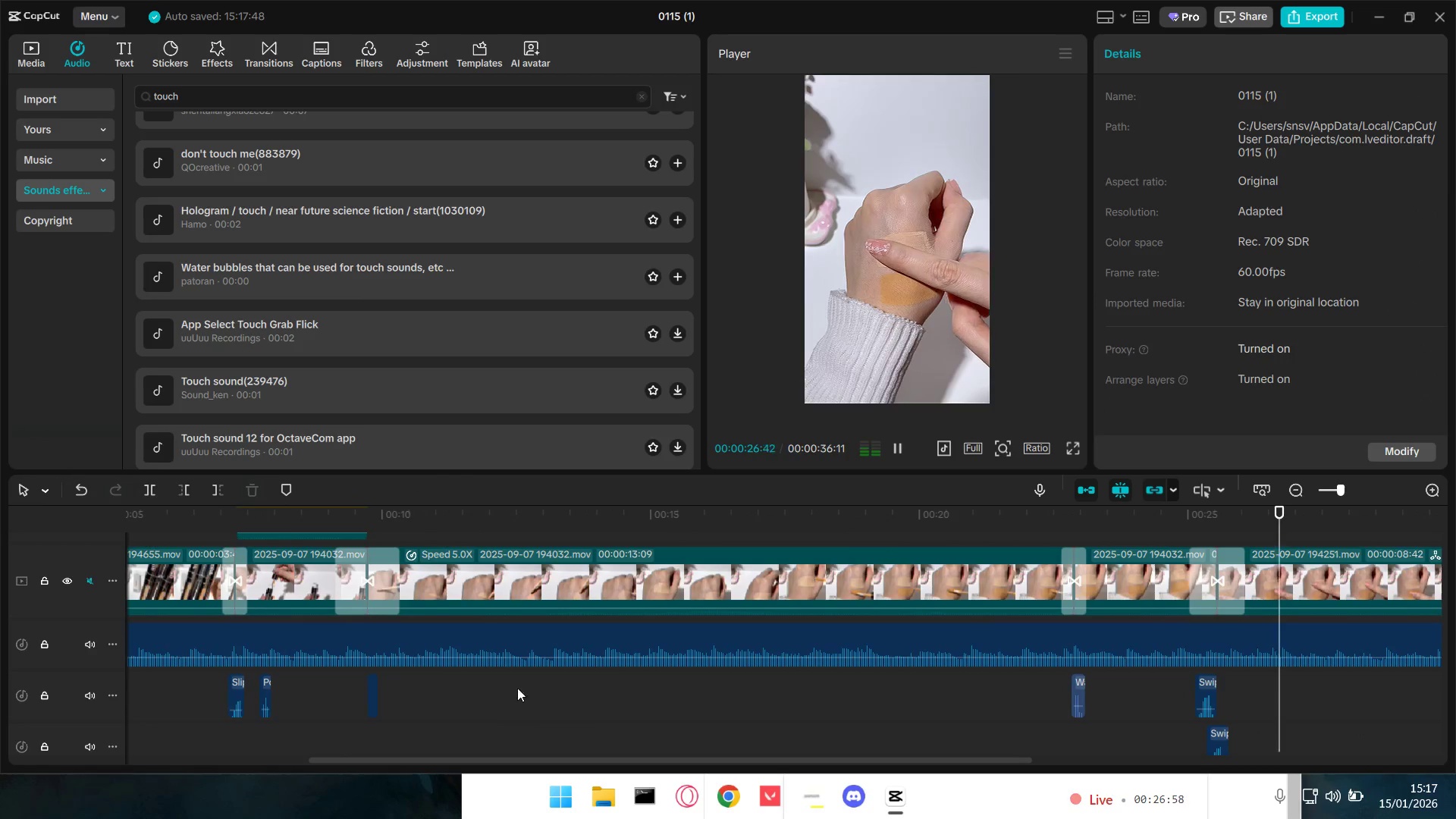 
hold_key(key=ControlLeft, duration=1.06)
scroll: coordinate [281, 686], scroll_direction: down, amount: 8.0
 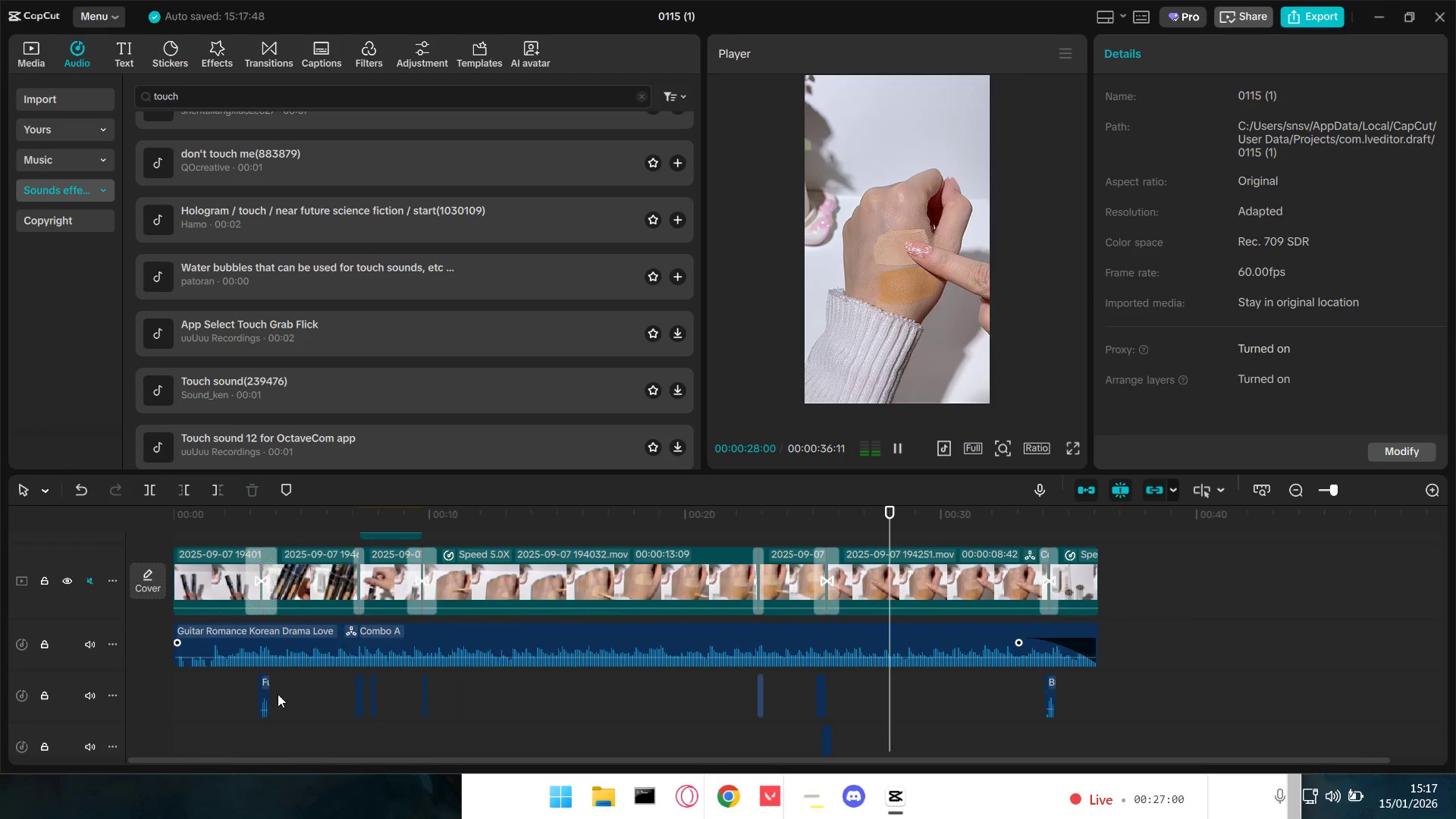 
scroll: coordinate [297, 699], scroll_direction: up, amount: 4.0
 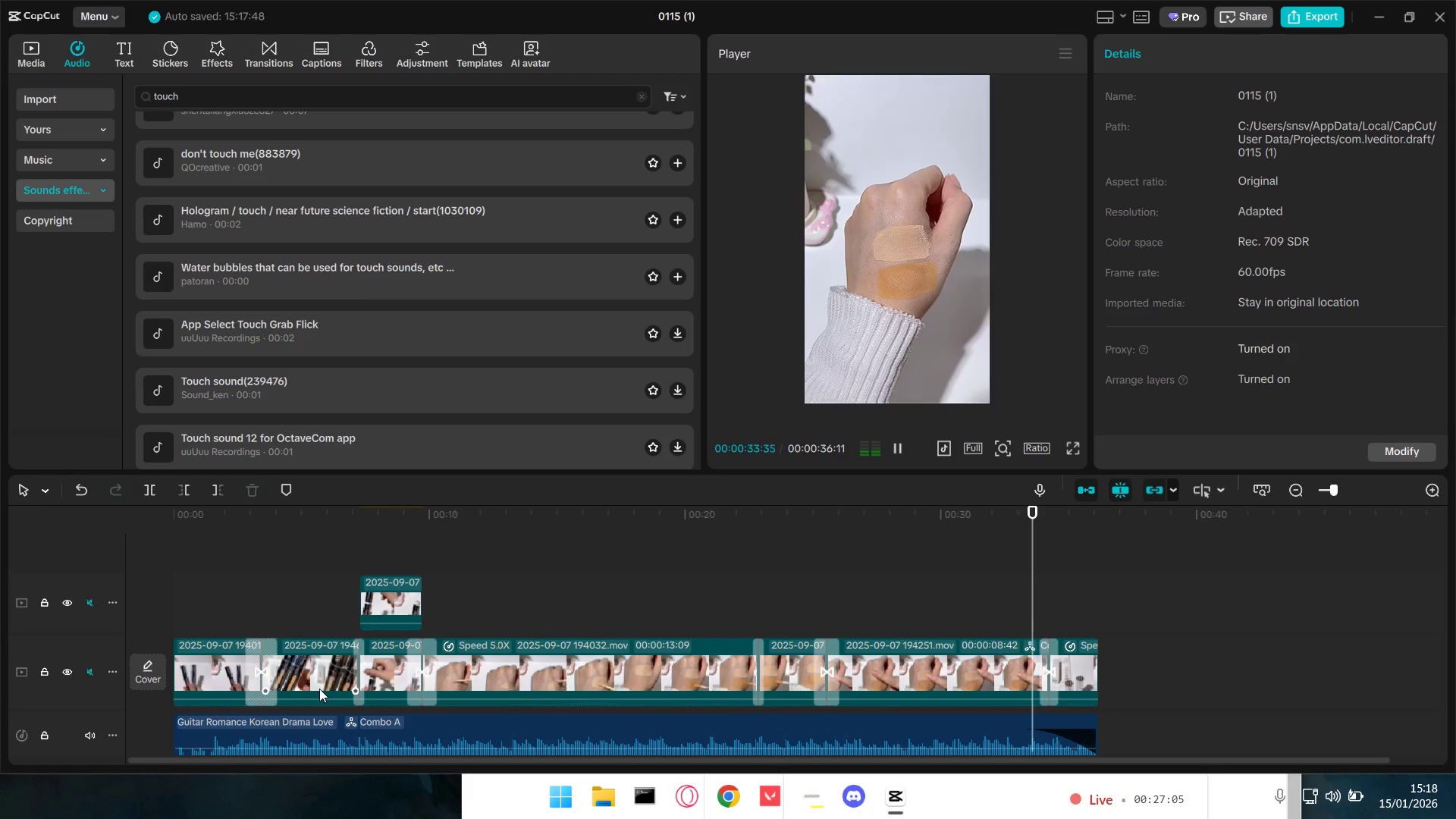 
wait(6.02)
 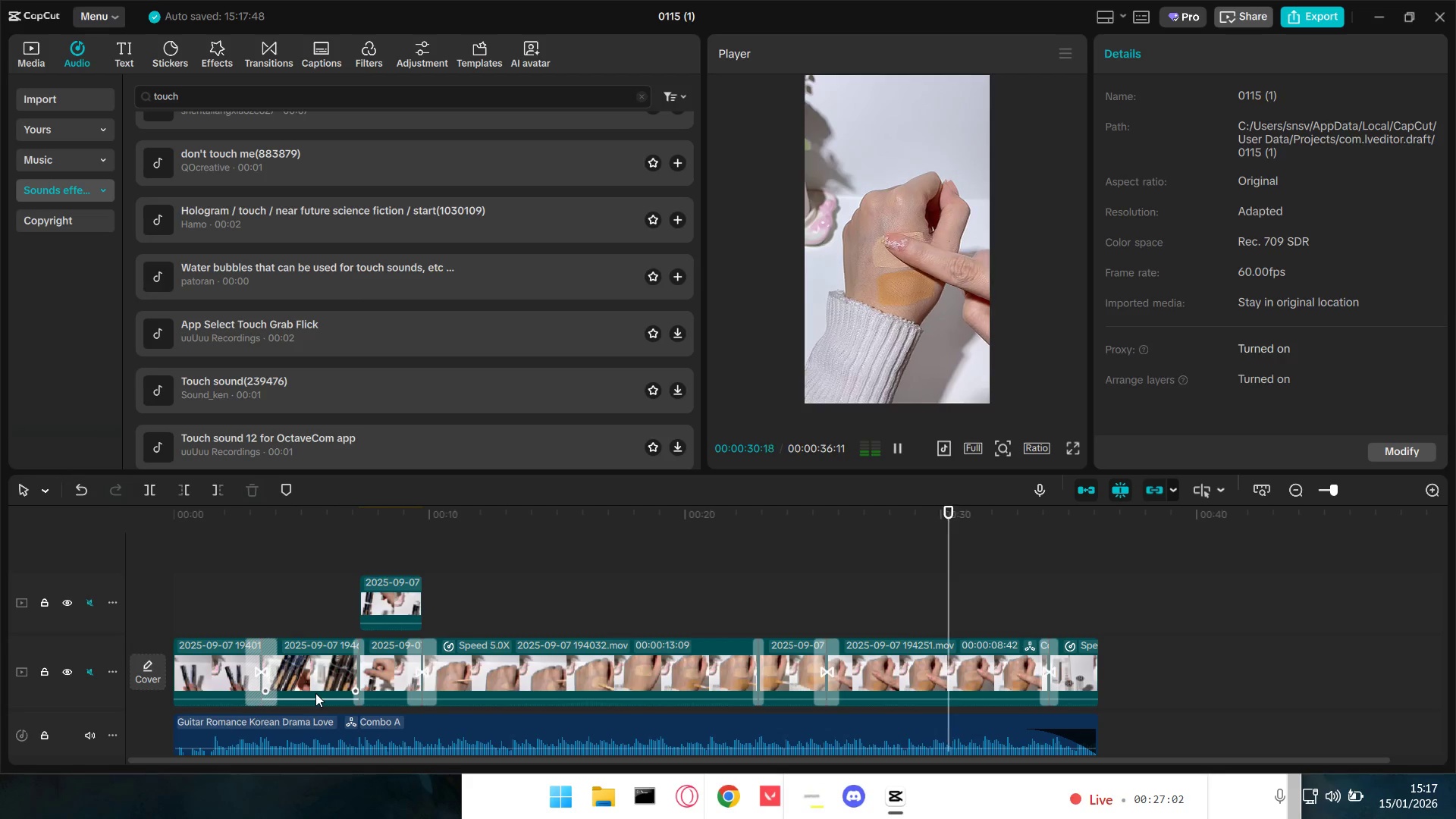 
key(Space)
 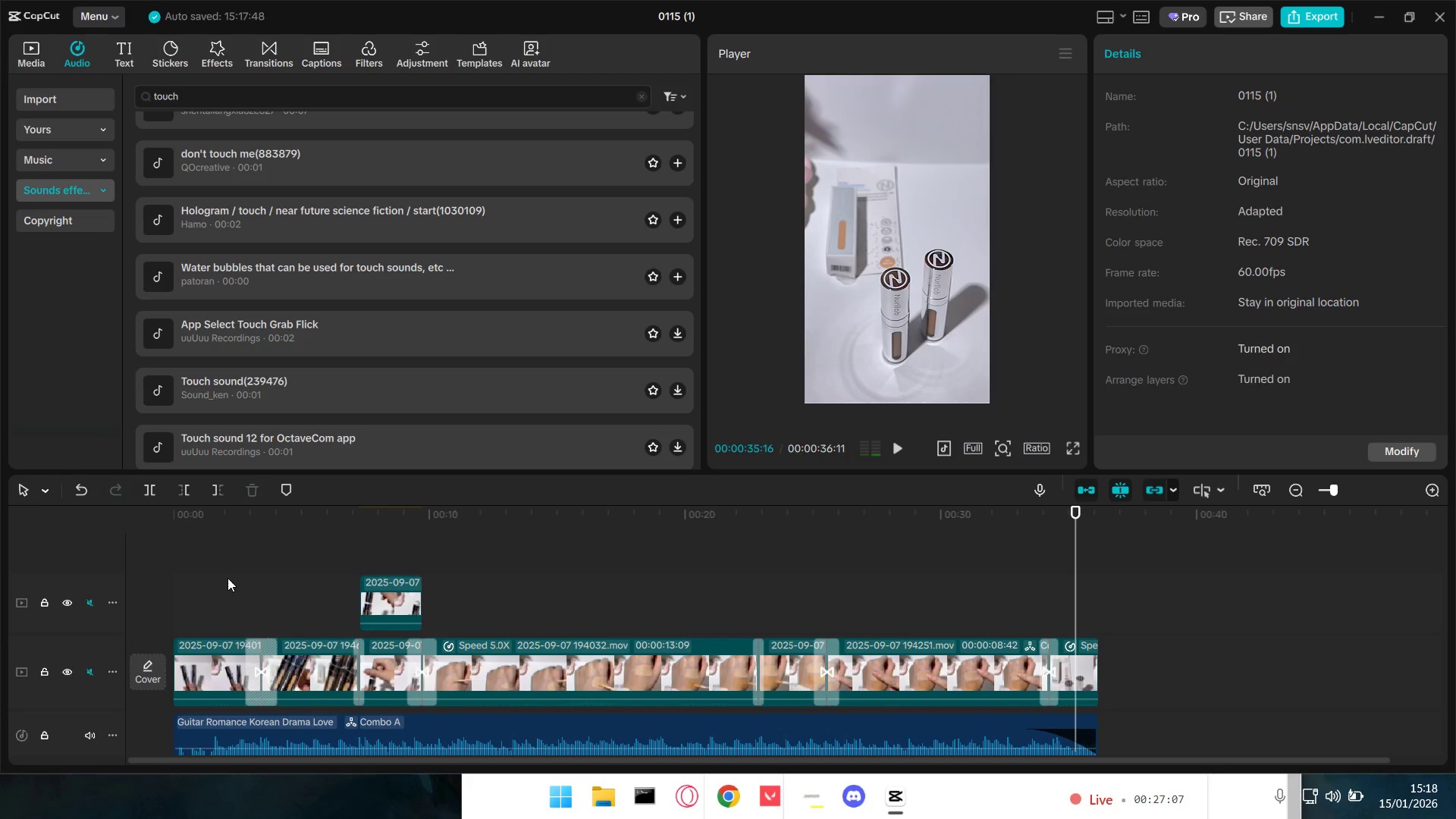 
left_click_drag(start_coordinate=[238, 581], to_coordinate=[170, 588])
 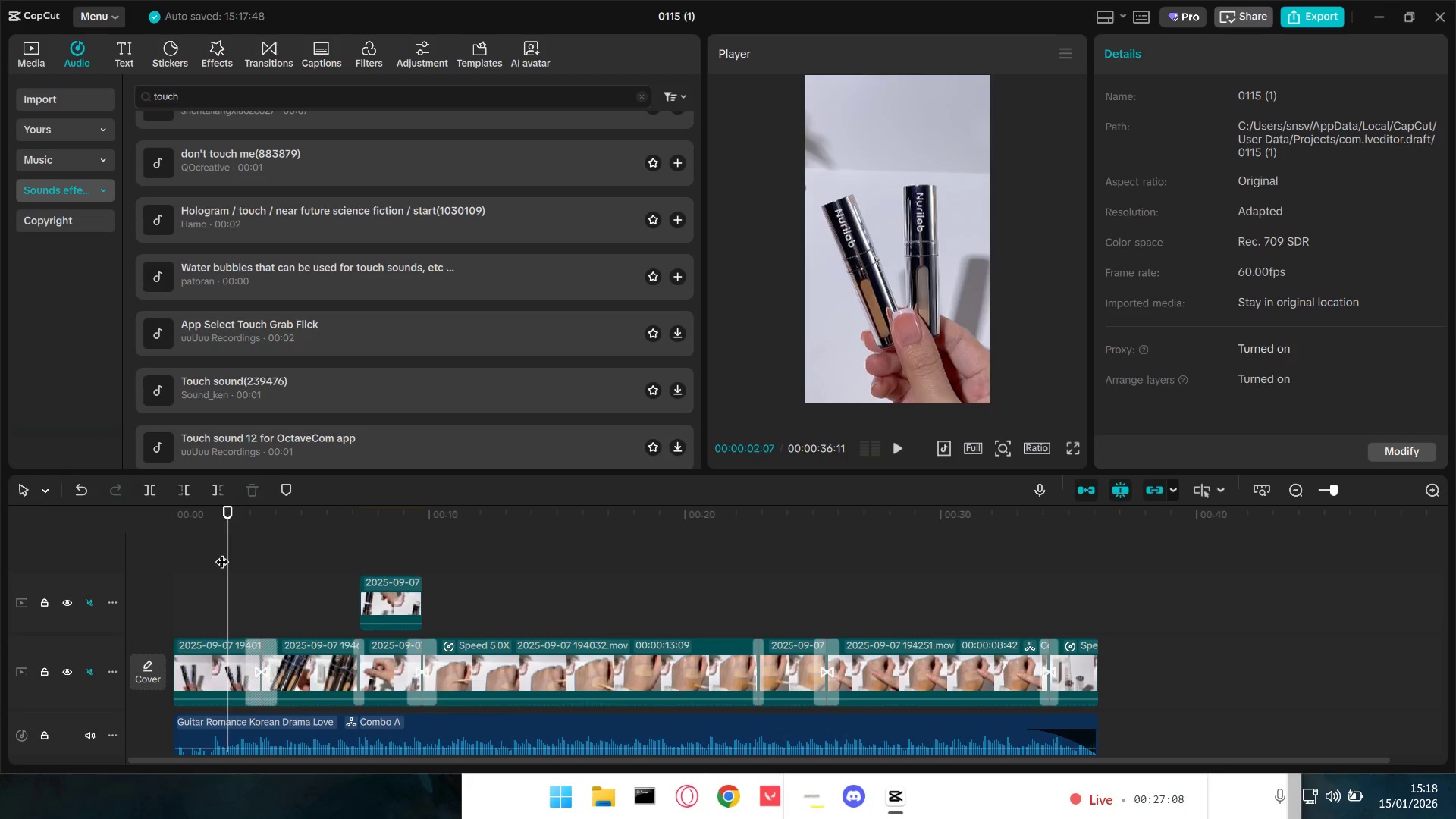 
left_click_drag(start_coordinate=[224, 551], to_coordinate=[98, 554])
 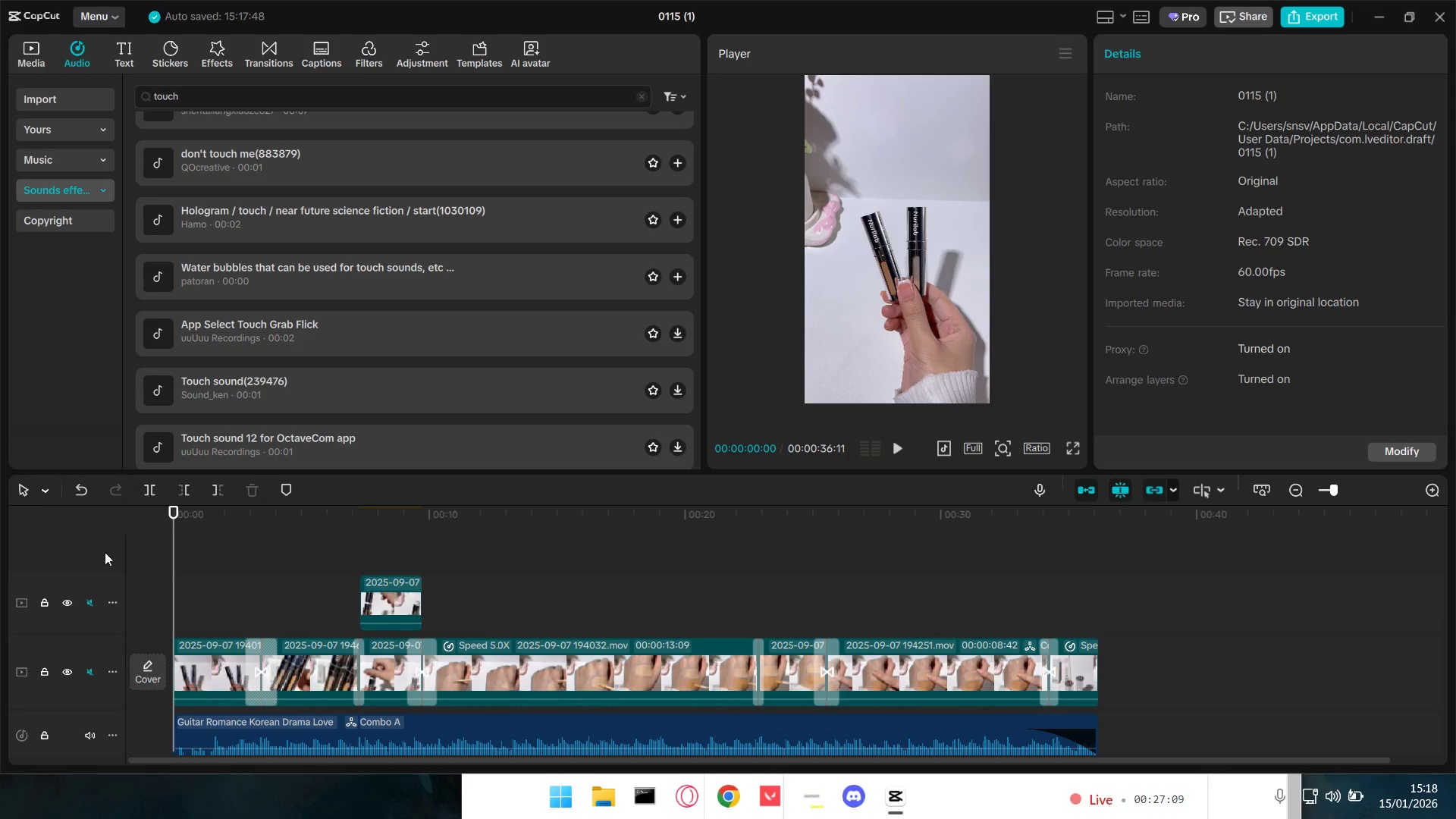 
key(Space)
 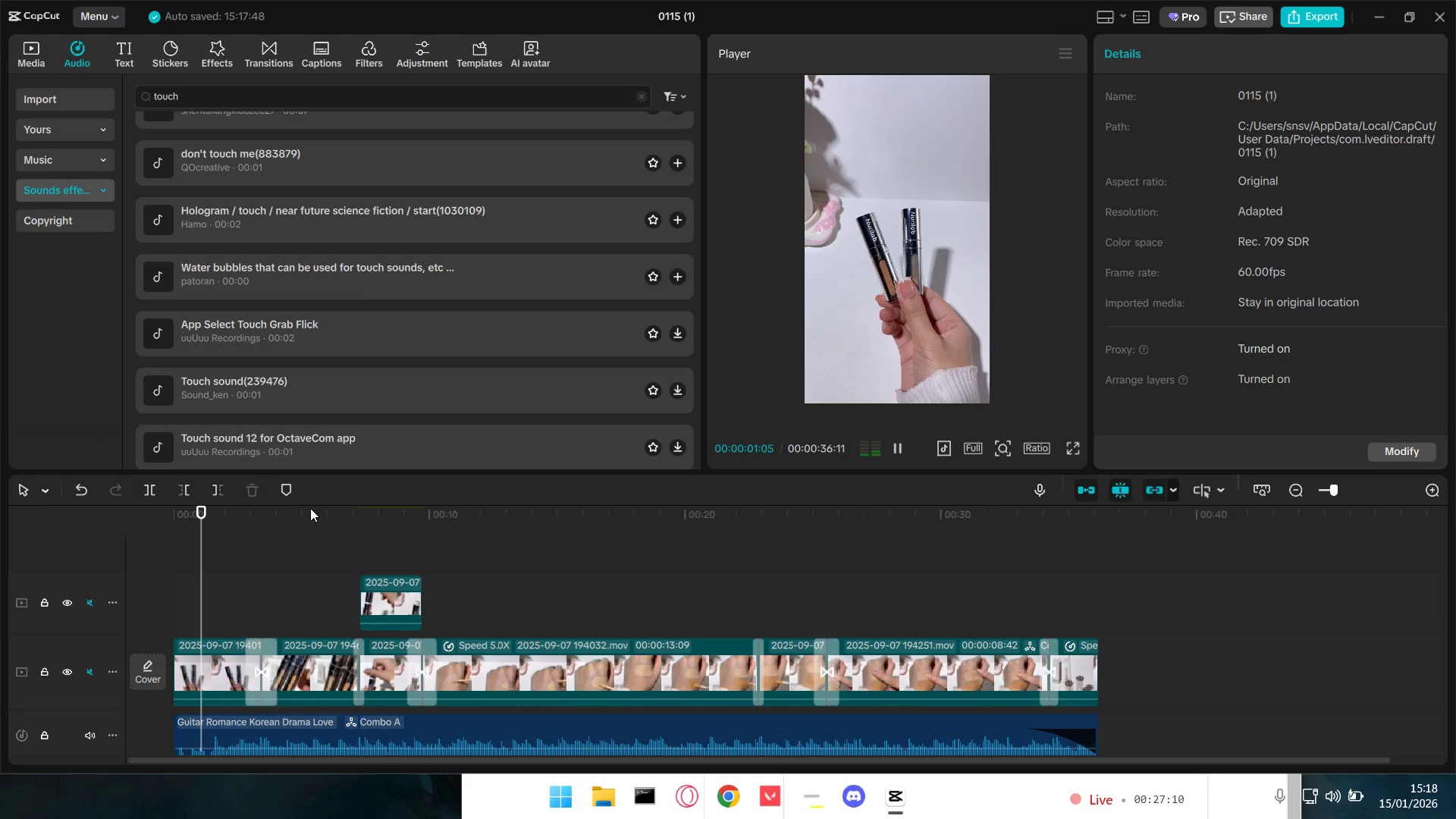 
key(Space)
 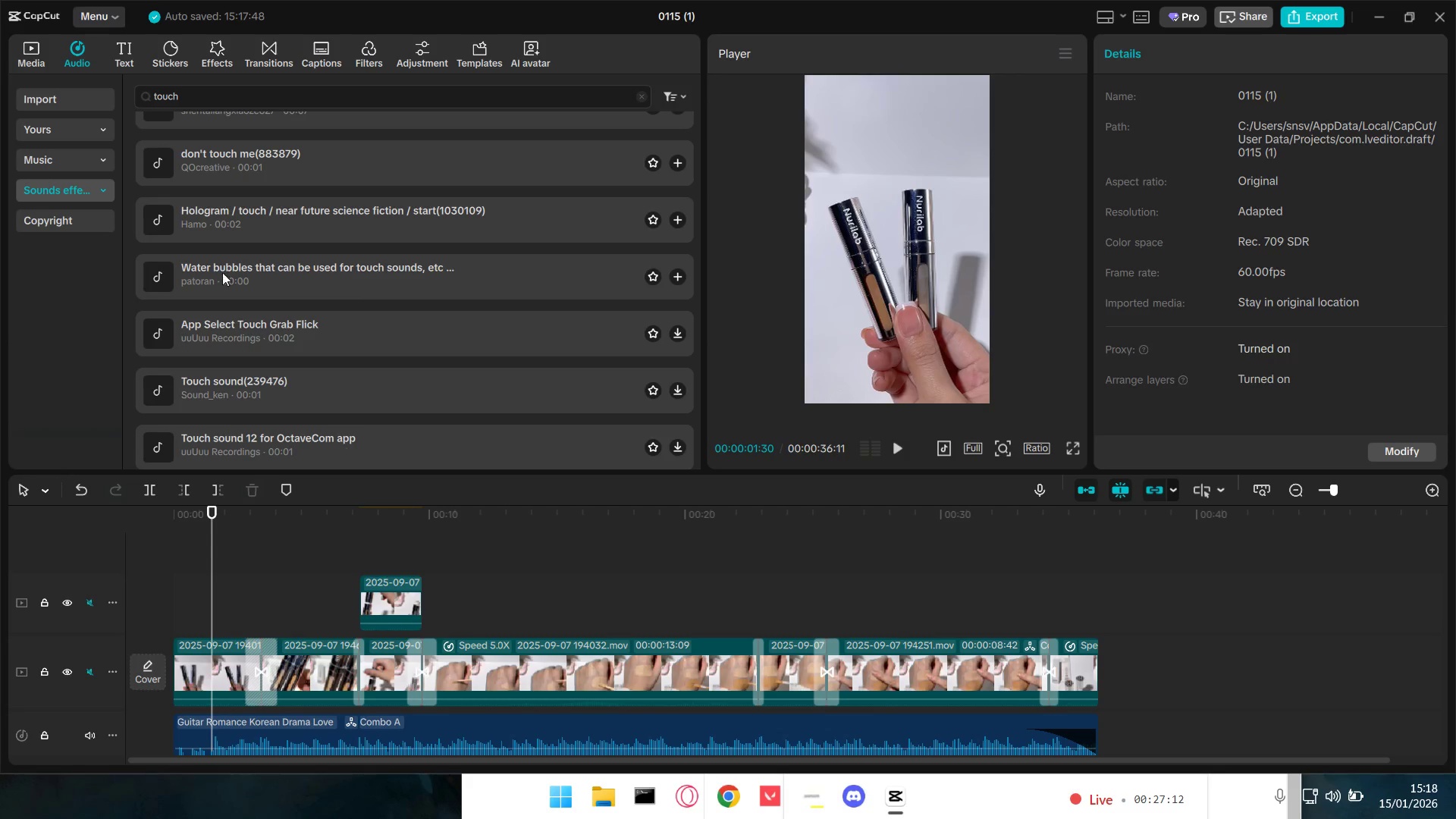 
left_click([128, 54])
 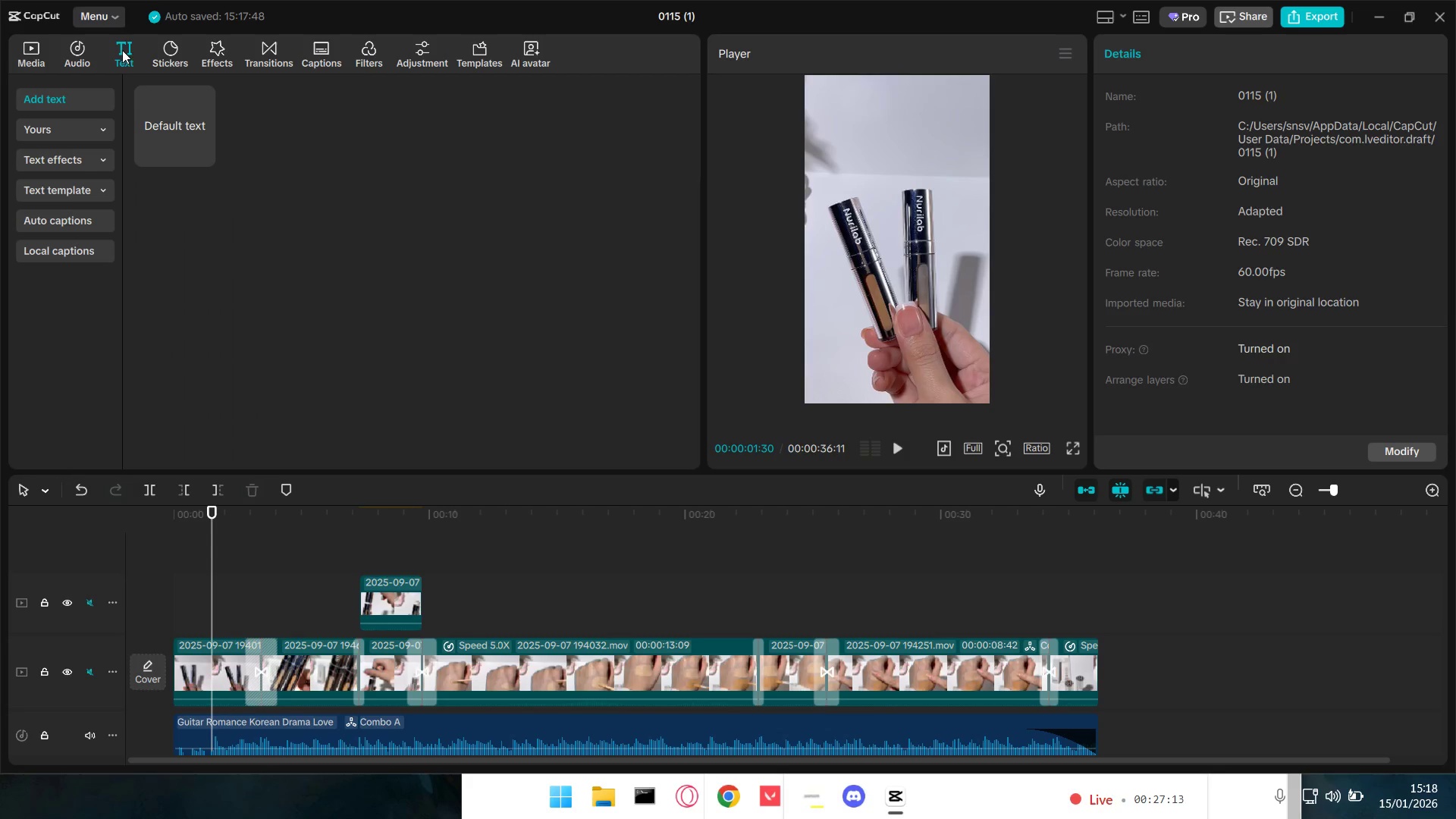 
left_click_drag(start_coordinate=[171, 119], to_coordinate=[213, 566])
 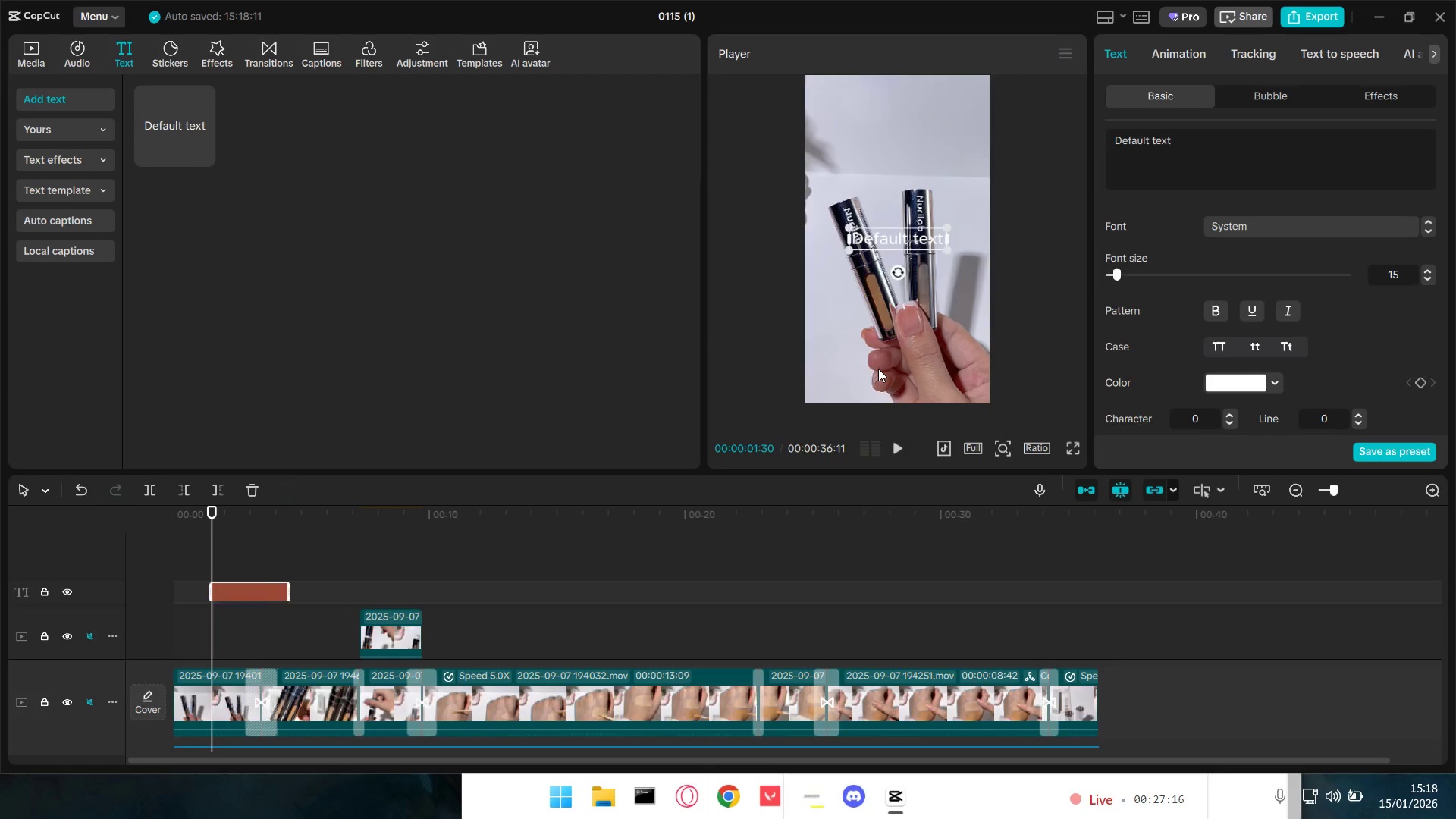 
left_click_drag(start_coordinate=[1218, 134], to_coordinate=[950, 127])
 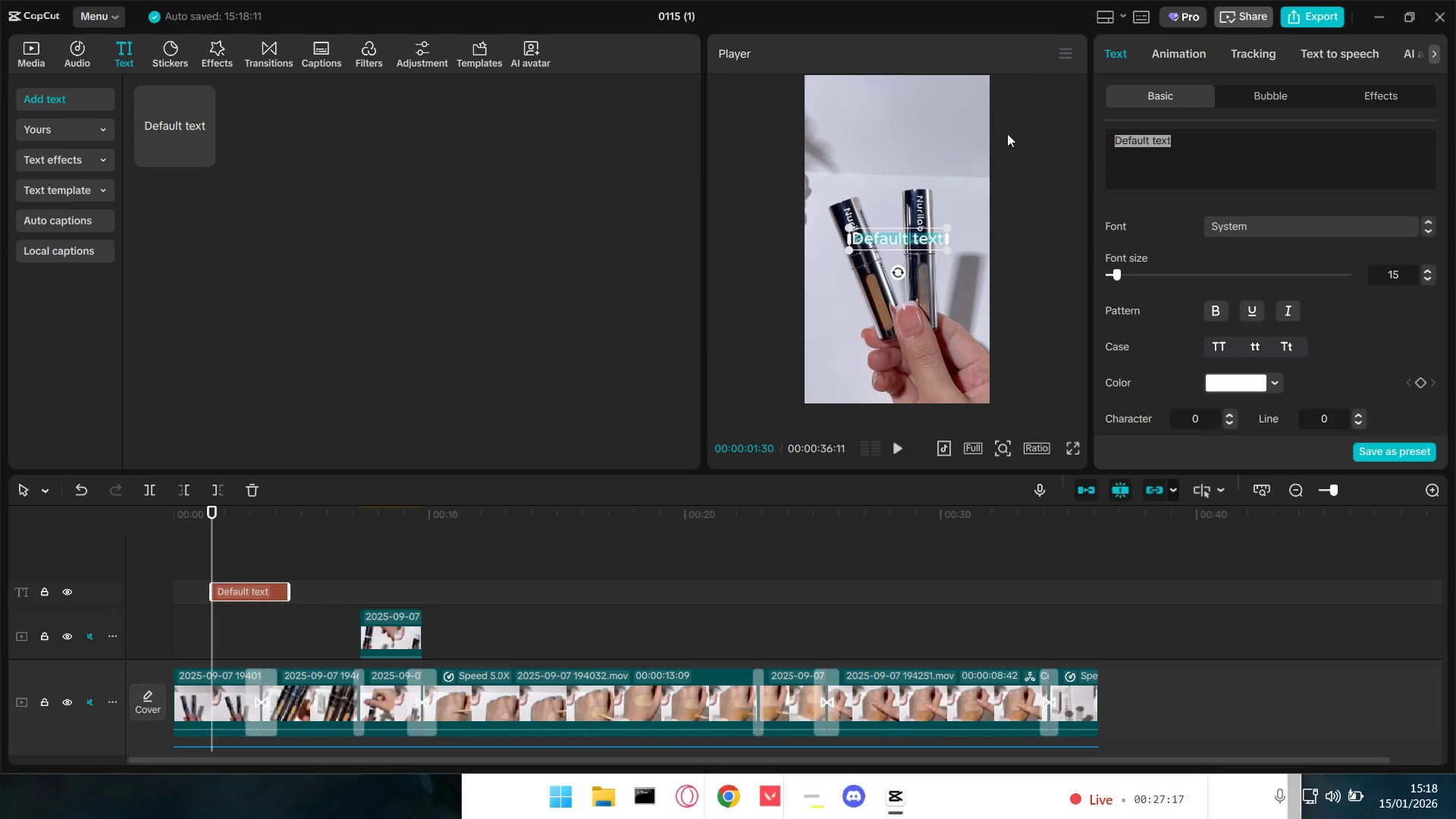 
type(Nurilab)
 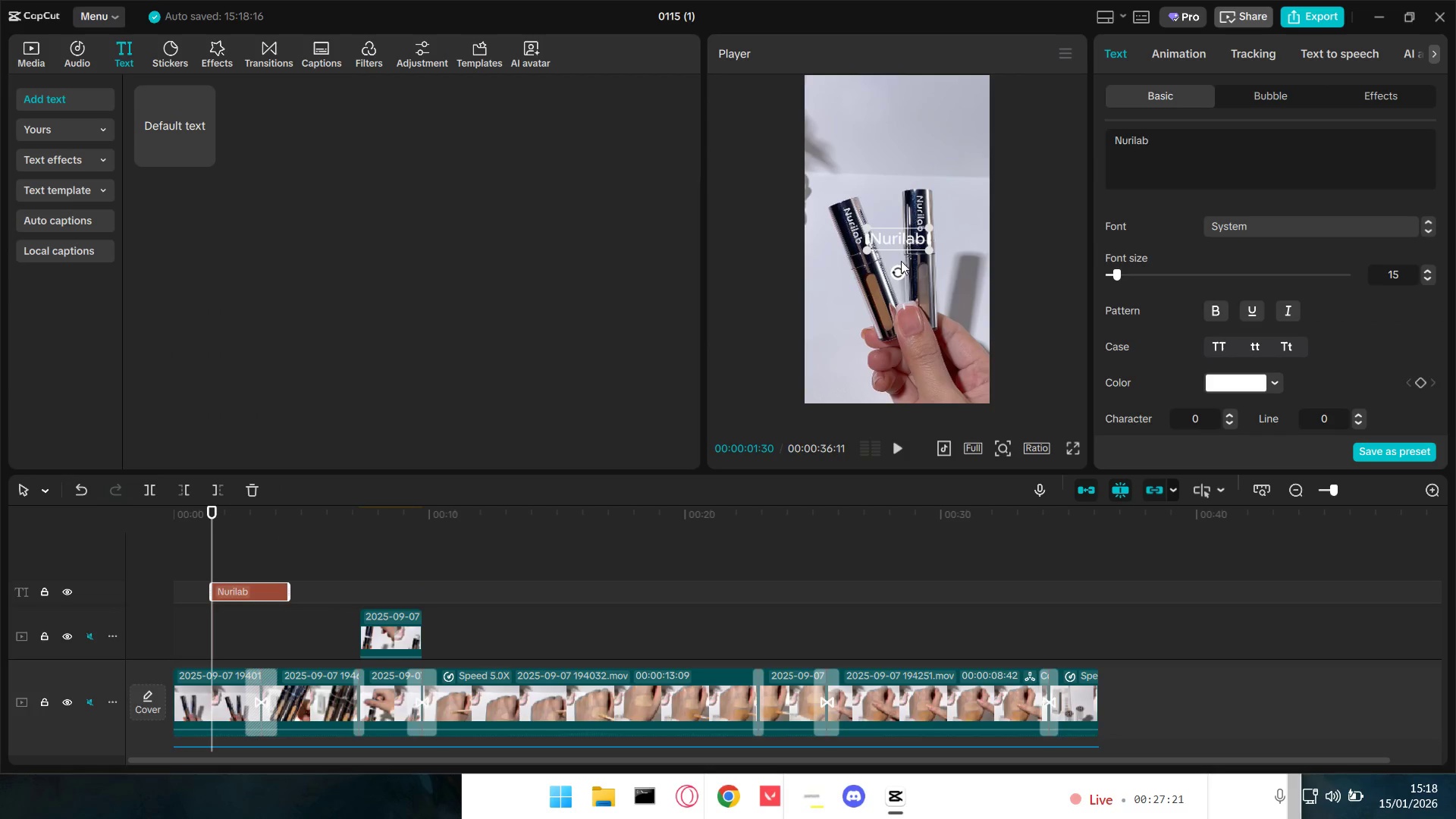 
left_click_drag(start_coordinate=[904, 243], to_coordinate=[899, 168])
 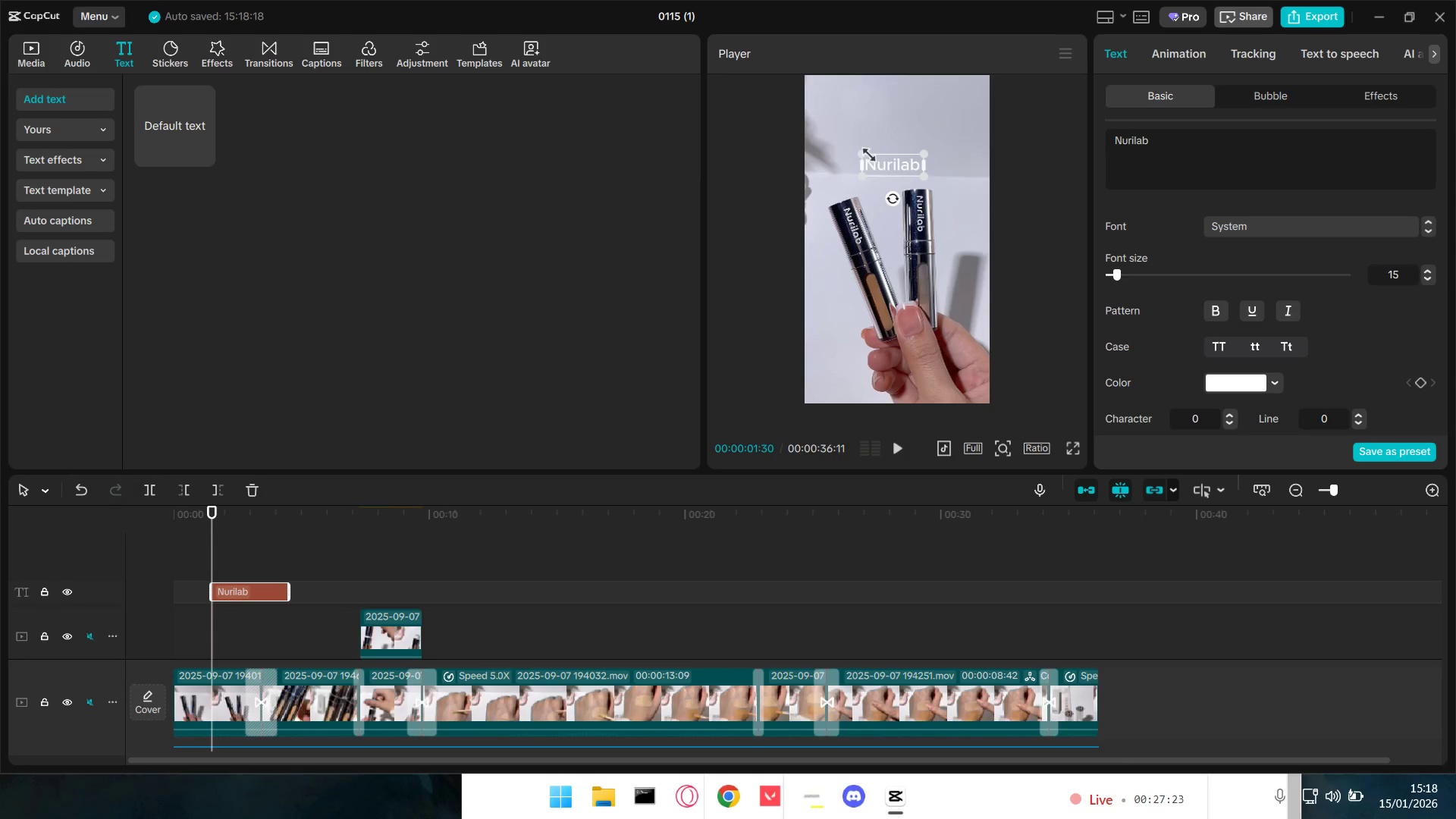 
left_click_drag(start_coordinate=[864, 151], to_coordinate=[847, 147])
 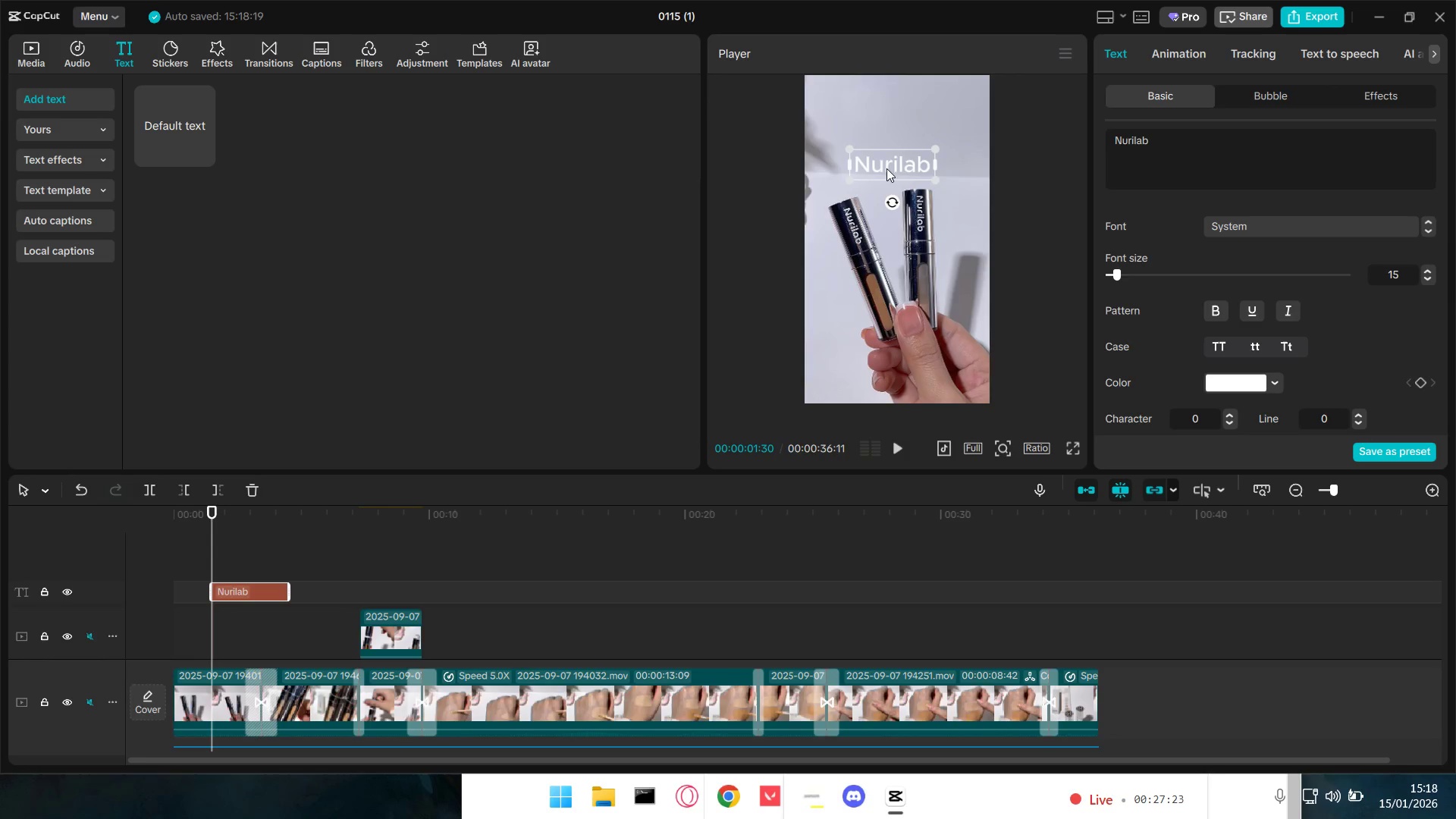 
left_click_drag(start_coordinate=[890, 171], to_coordinate=[893, 151])
 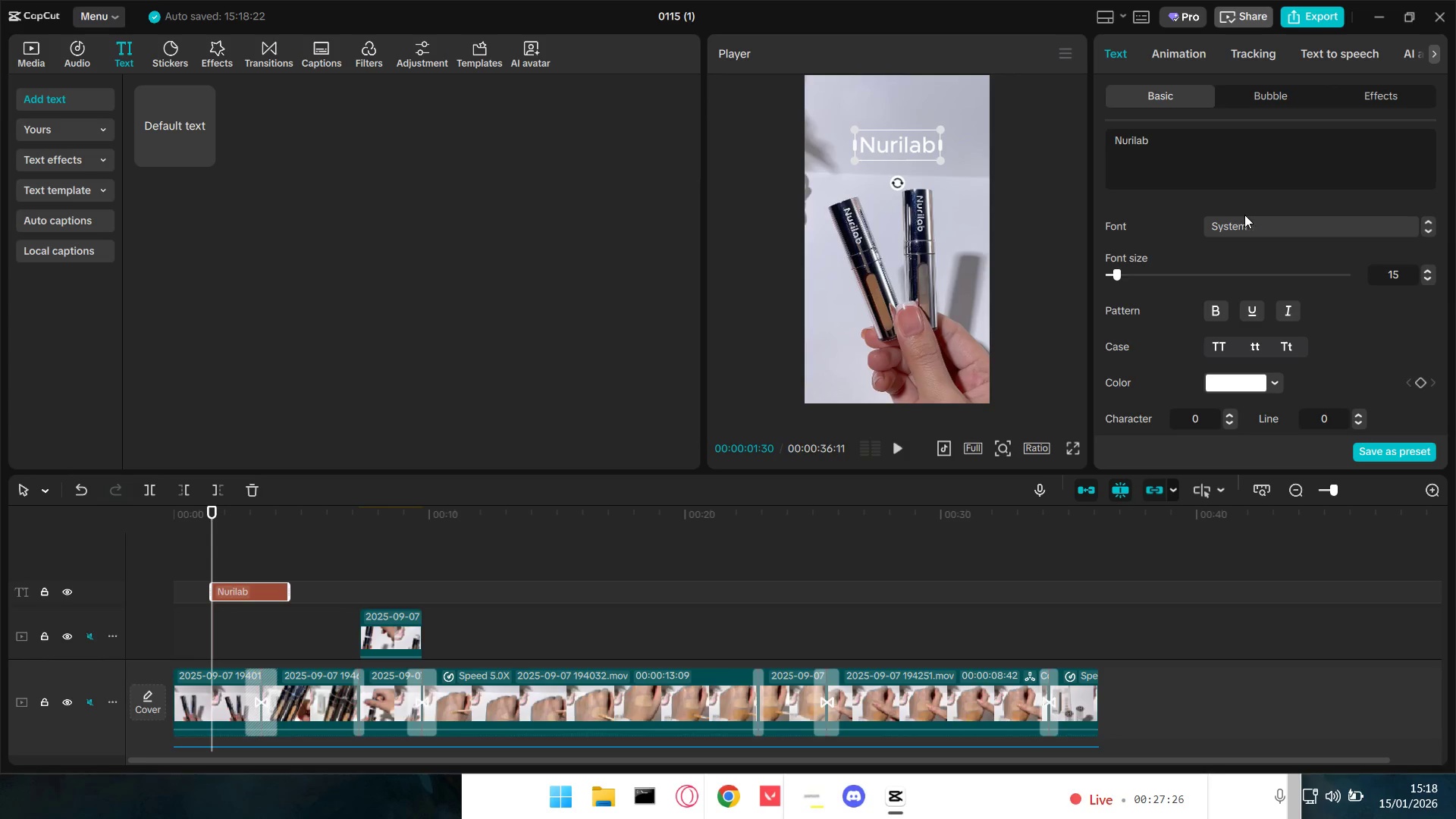 
left_click([1253, 228])
 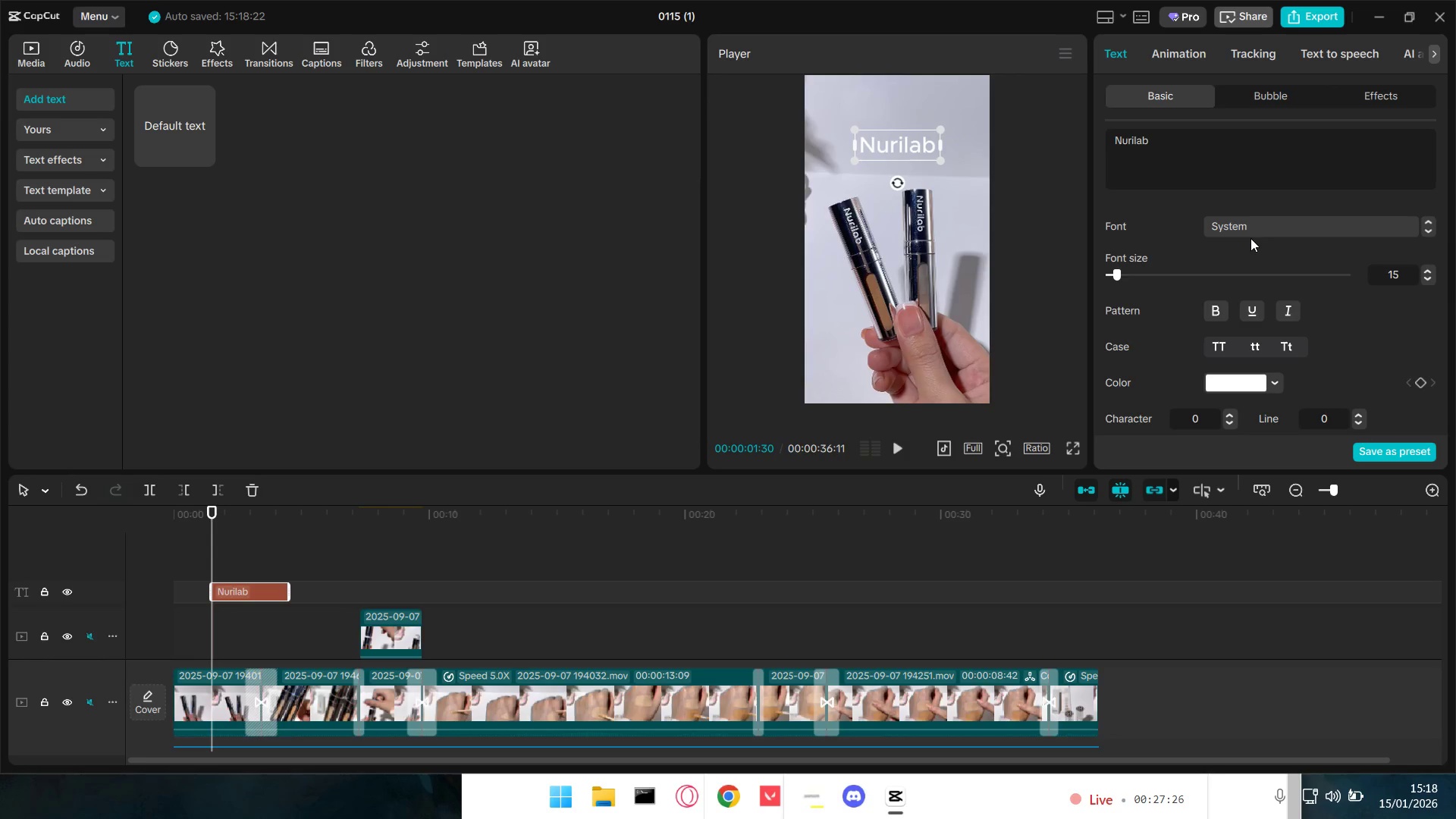 
double_click([1250, 227])
 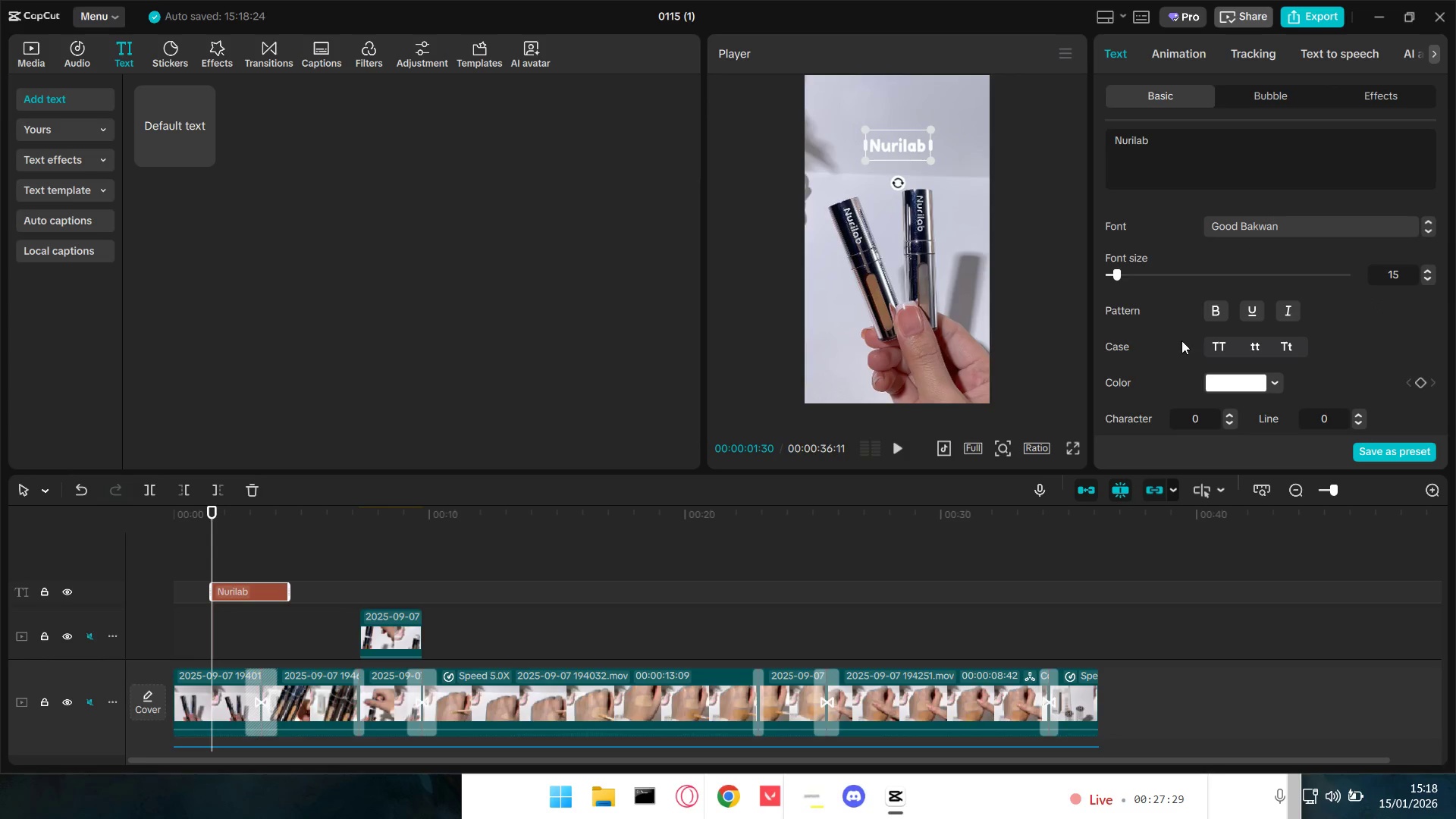 
left_click([1249, 224])
 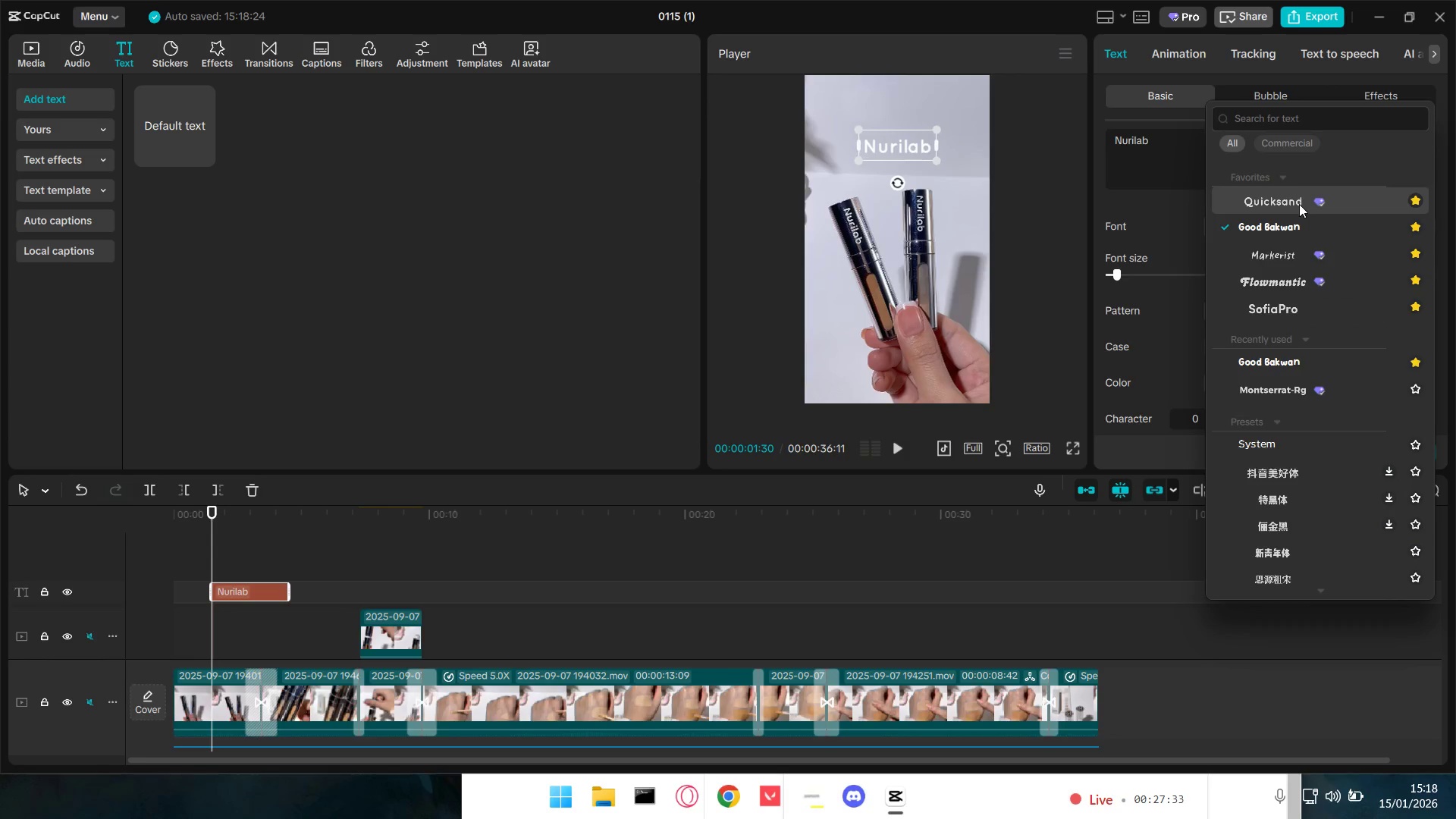 
left_click([1299, 204])
 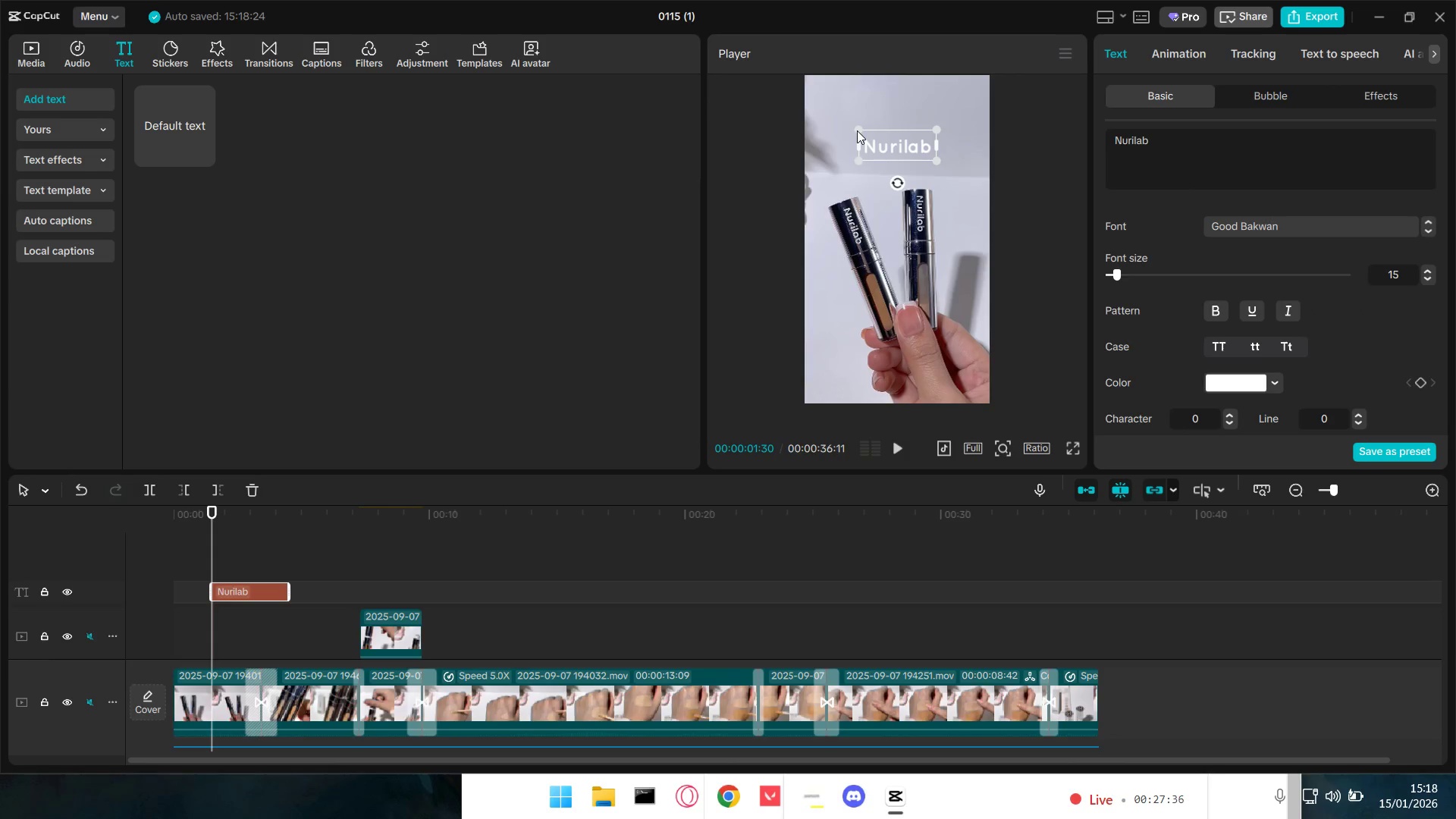 
left_click_drag(start_coordinate=[855, 127], to_coordinate=[845, 124])
 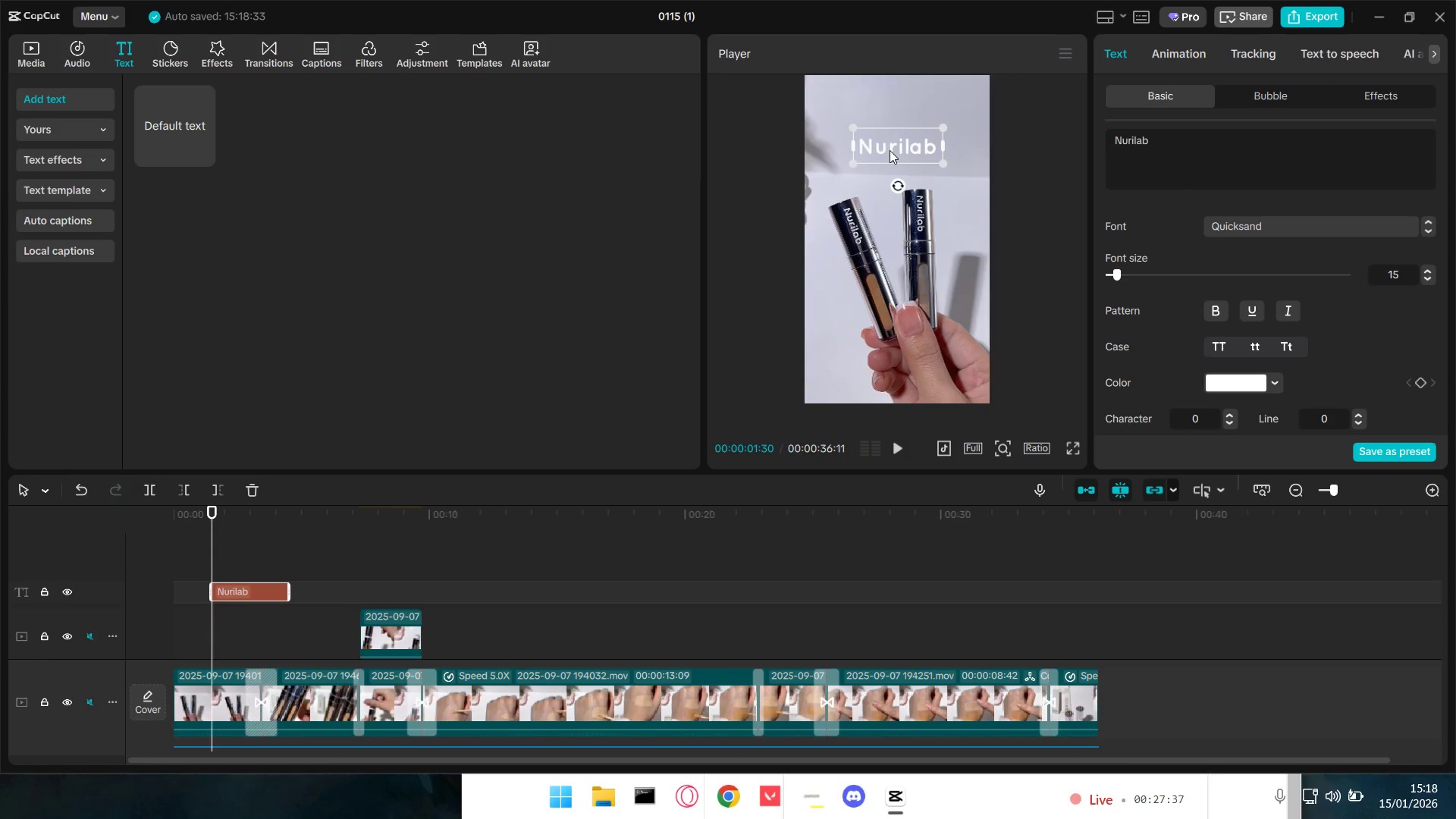 
left_click_drag(start_coordinate=[889, 149], to_coordinate=[886, 155])
 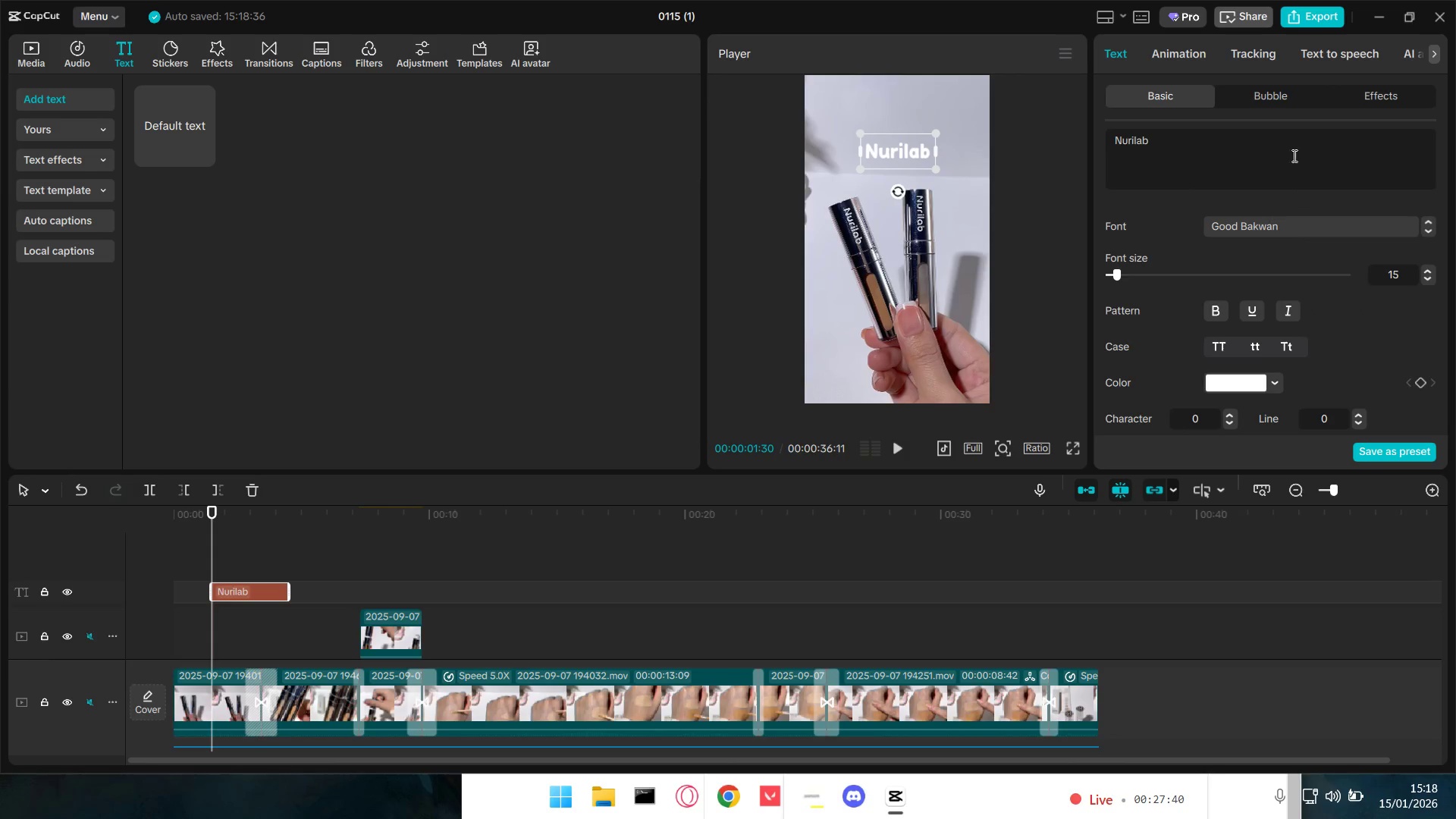 
left_click([1274, 98])
 